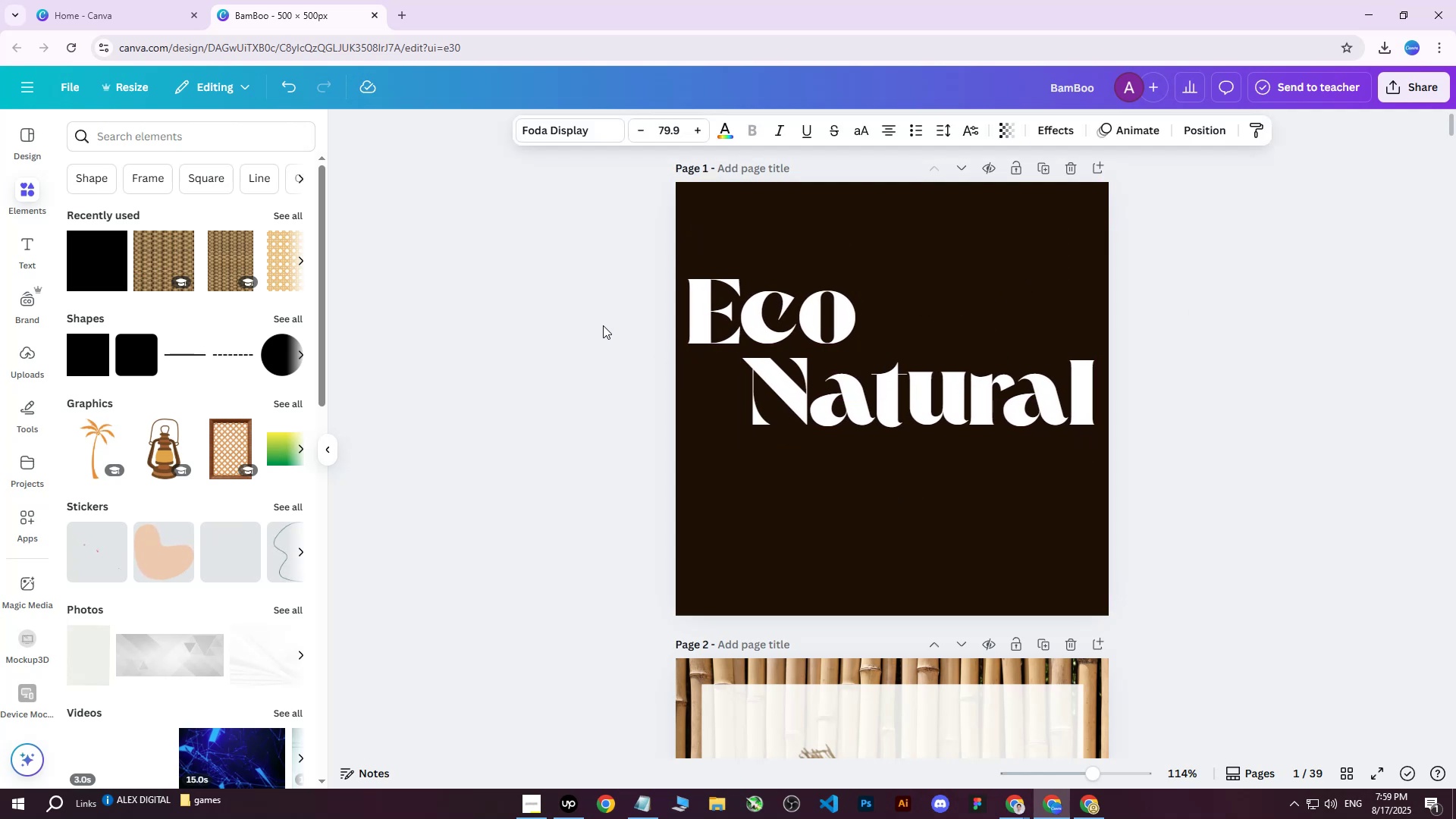 
key(ArrowRight)
 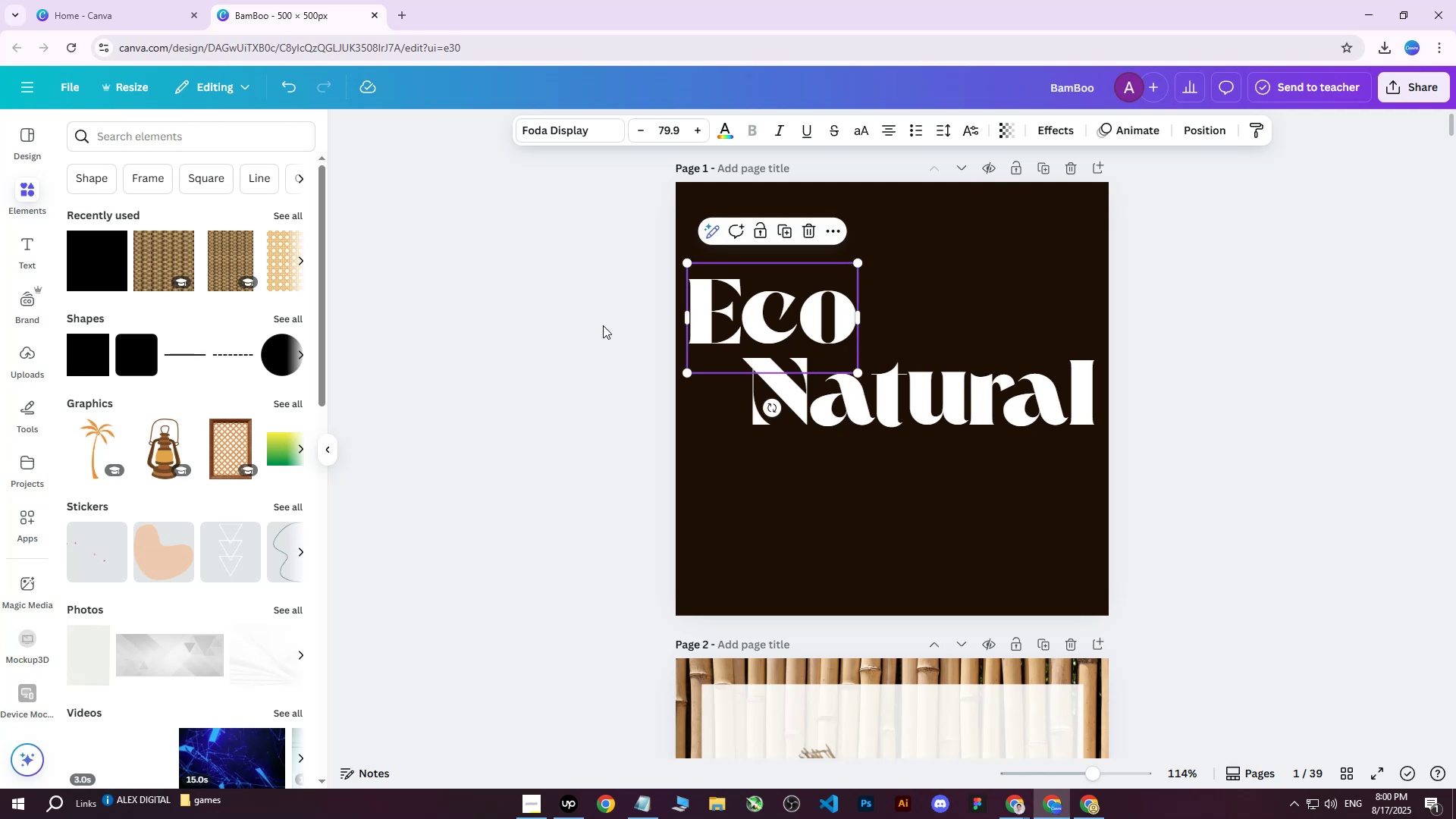 
left_click([603, 325])
 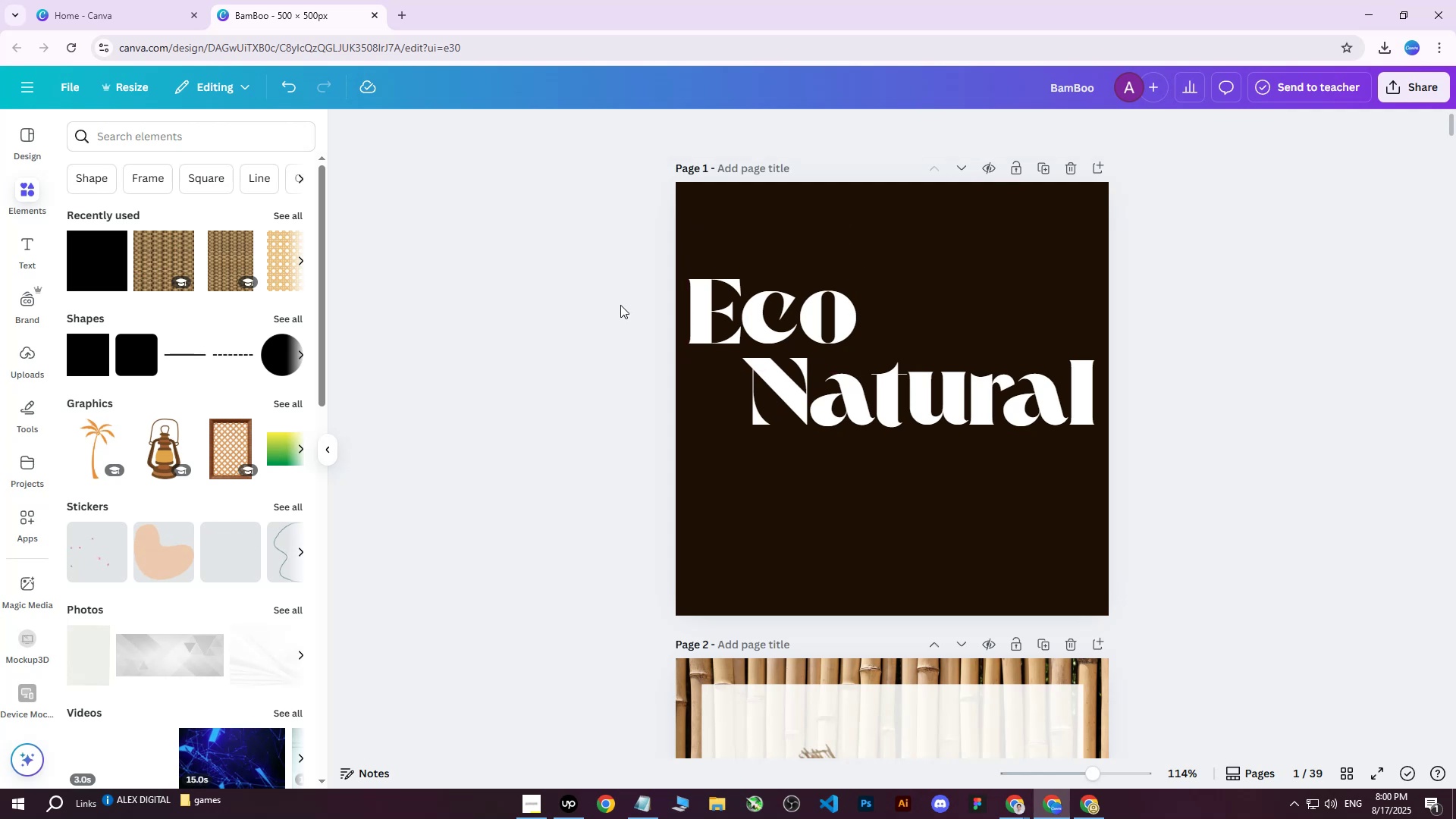 
left_click_drag(start_coordinate=[631, 268], to_coordinate=[1215, 488])
 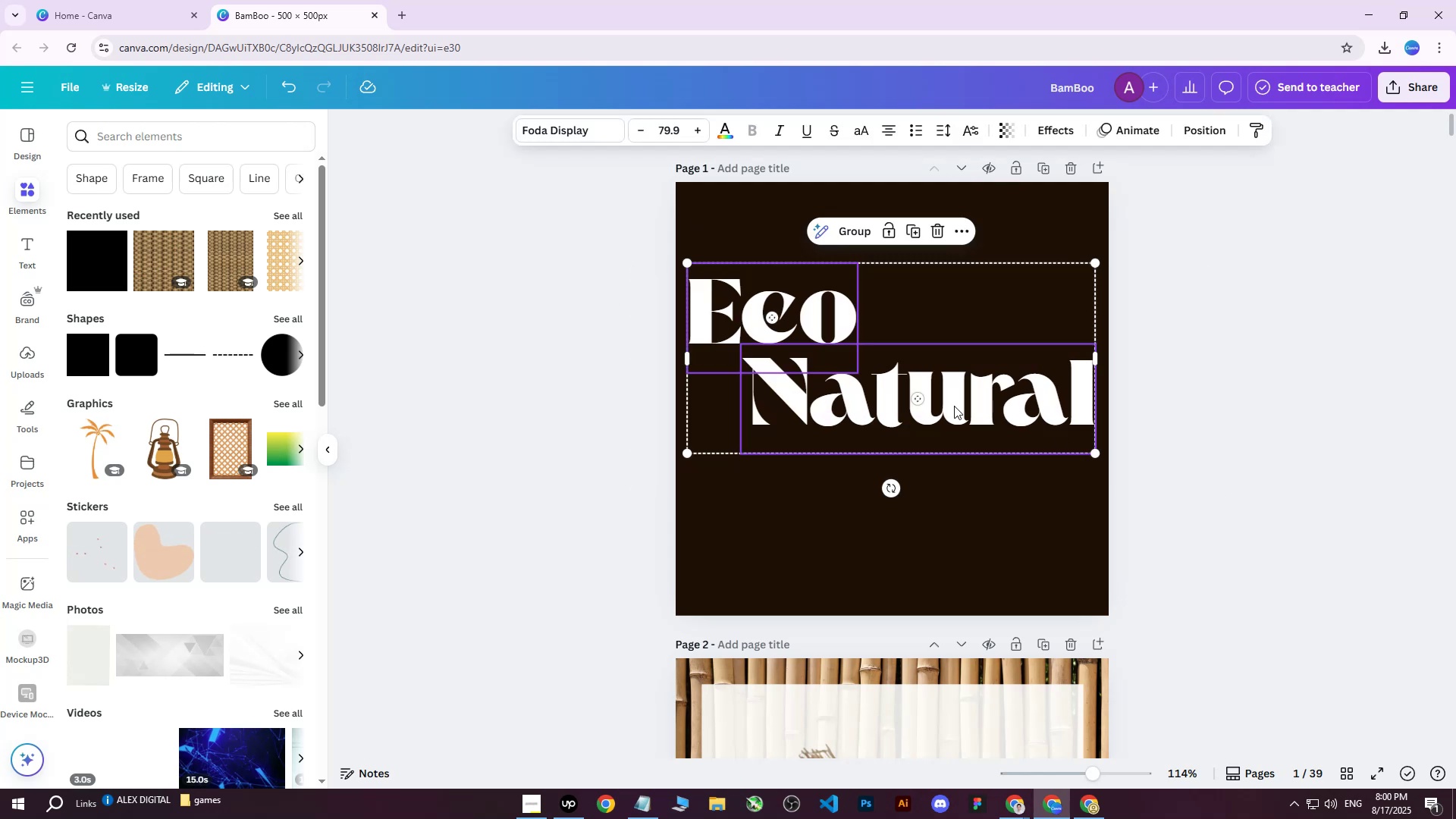 
left_click_drag(start_coordinate=[950, 403], to_coordinate=[951, 447])
 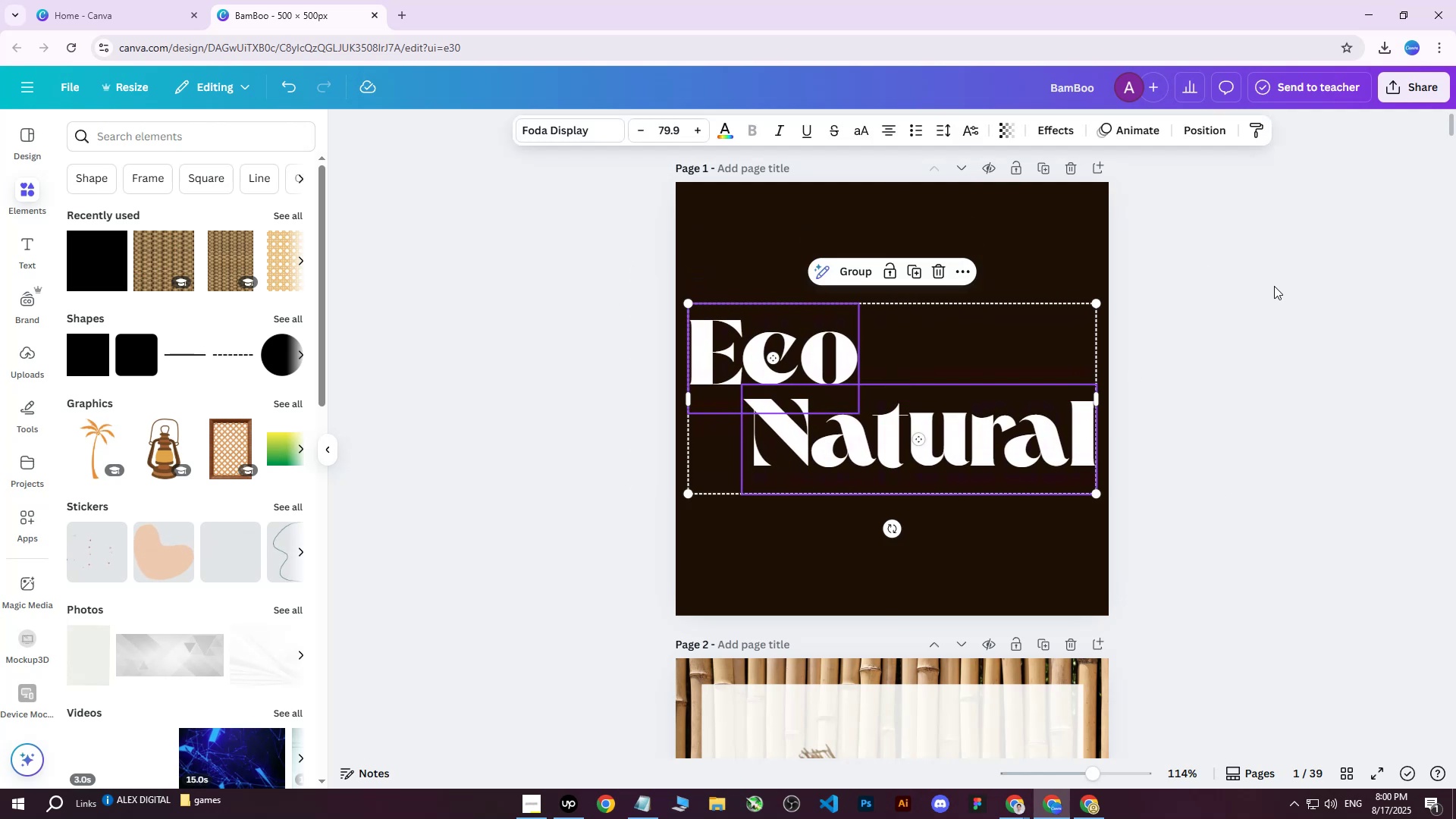 
left_click([1274, 286])
 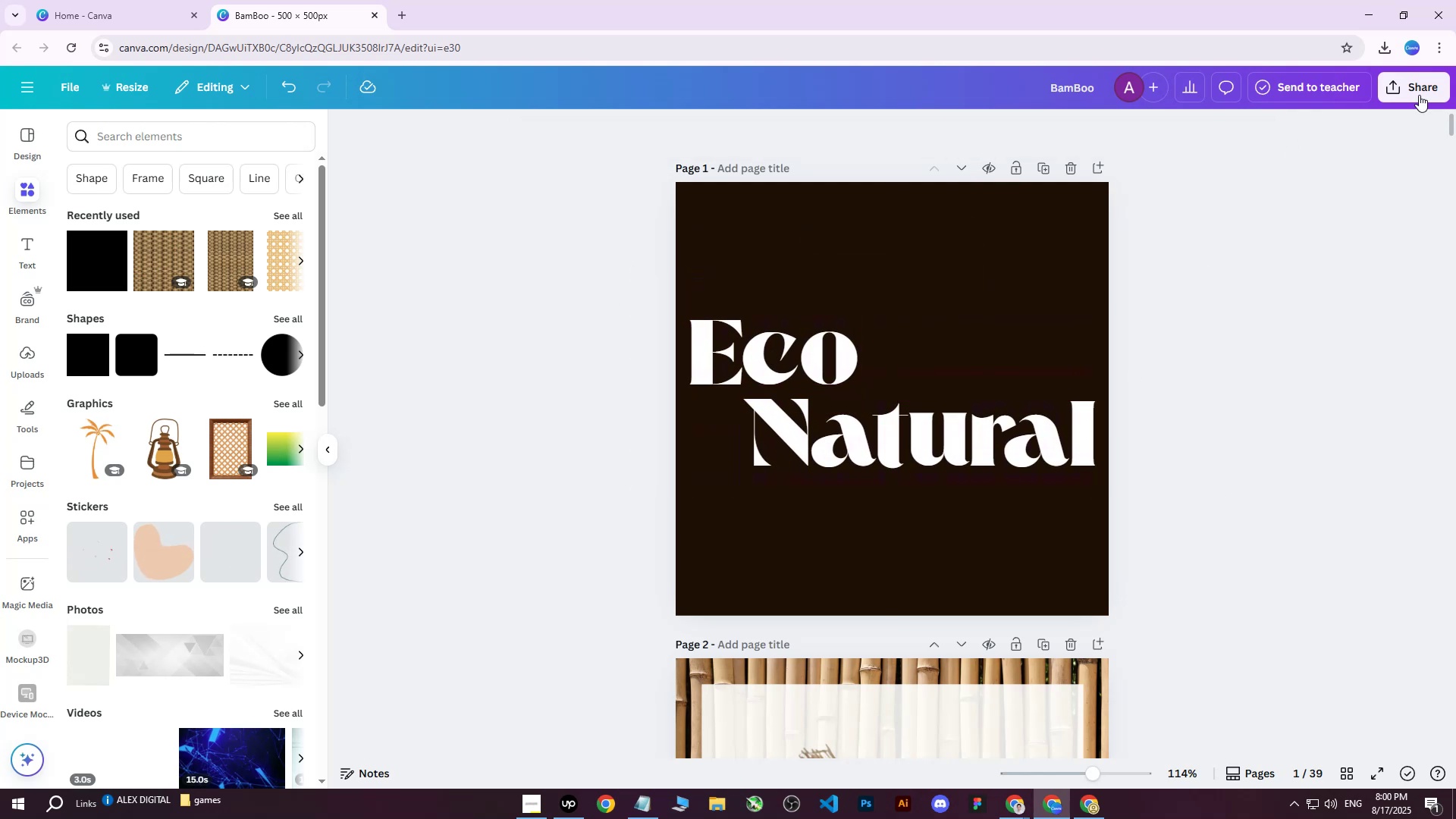 
left_click([1406, 89])
 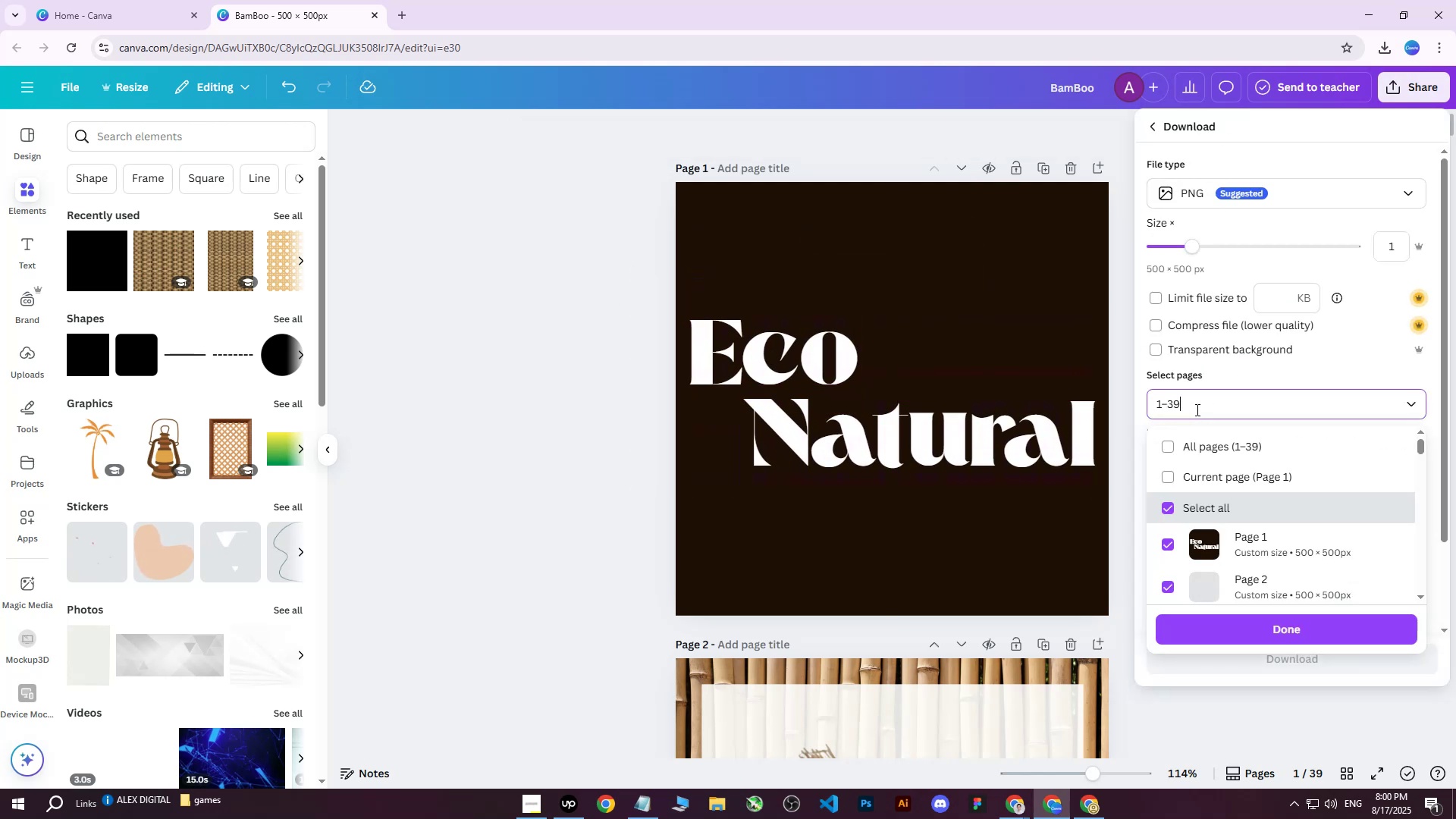 
triple_click([1197, 475])
 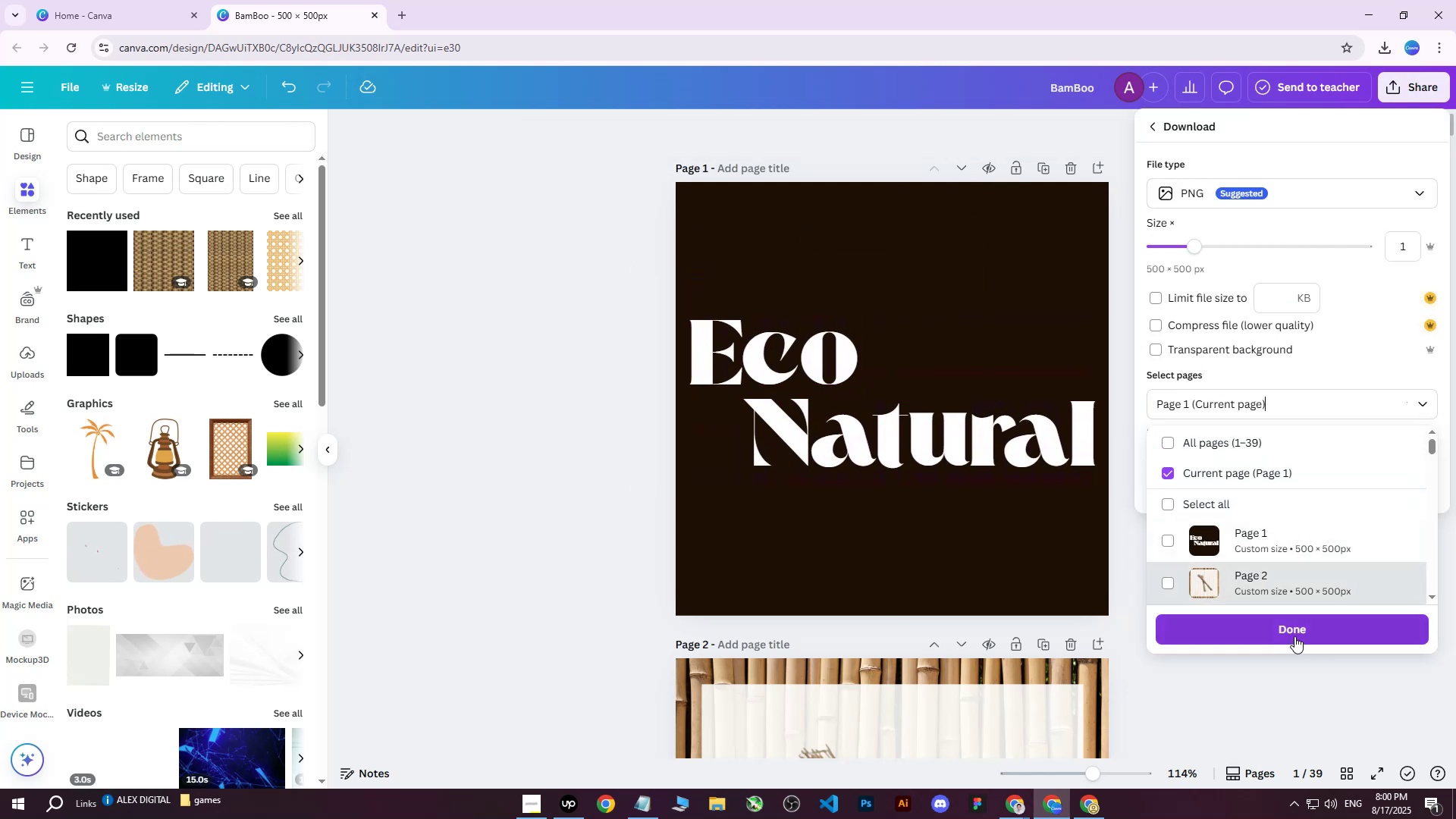 
triple_click([1289, 635])
 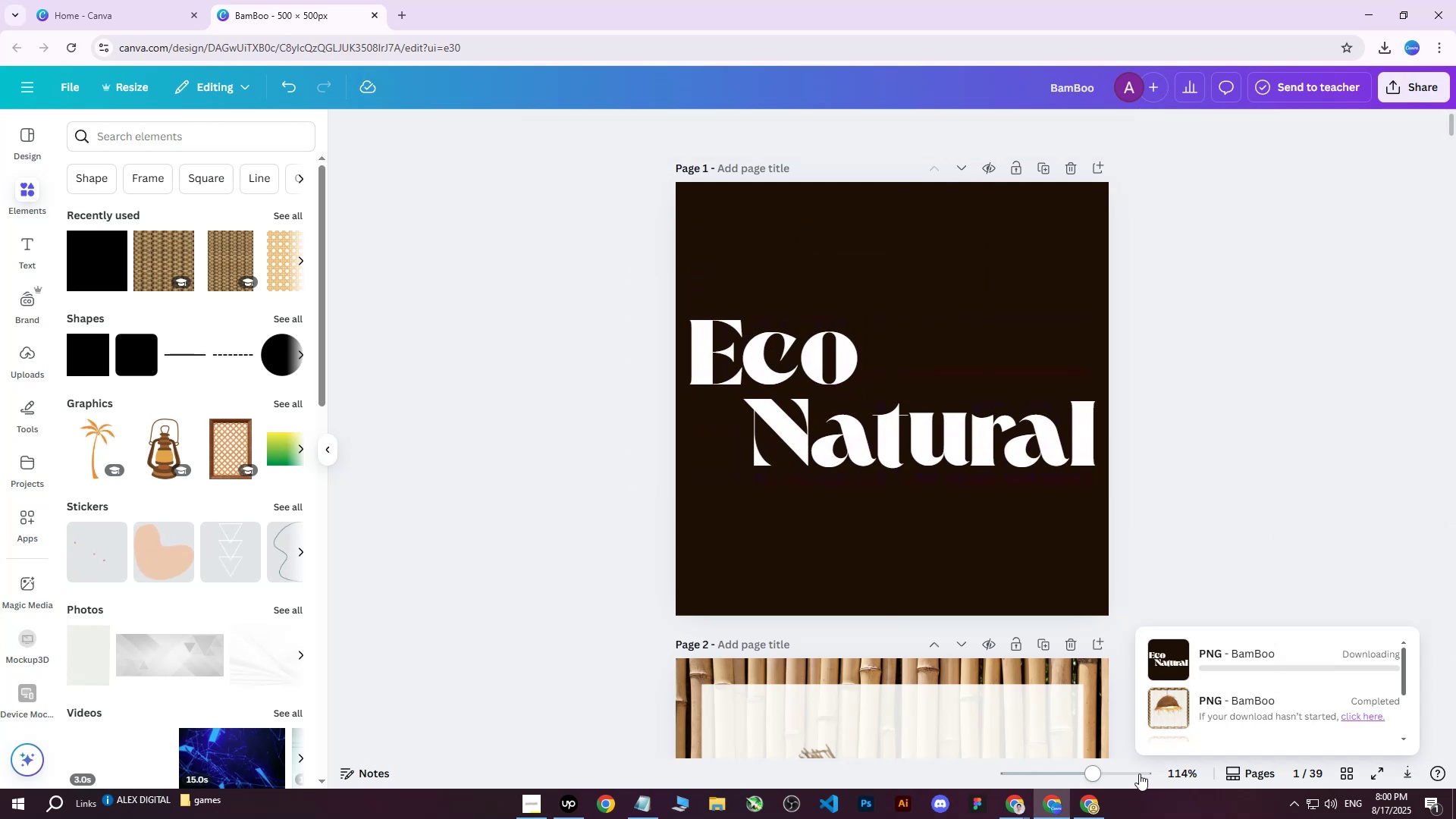 
left_click([1102, 818])
 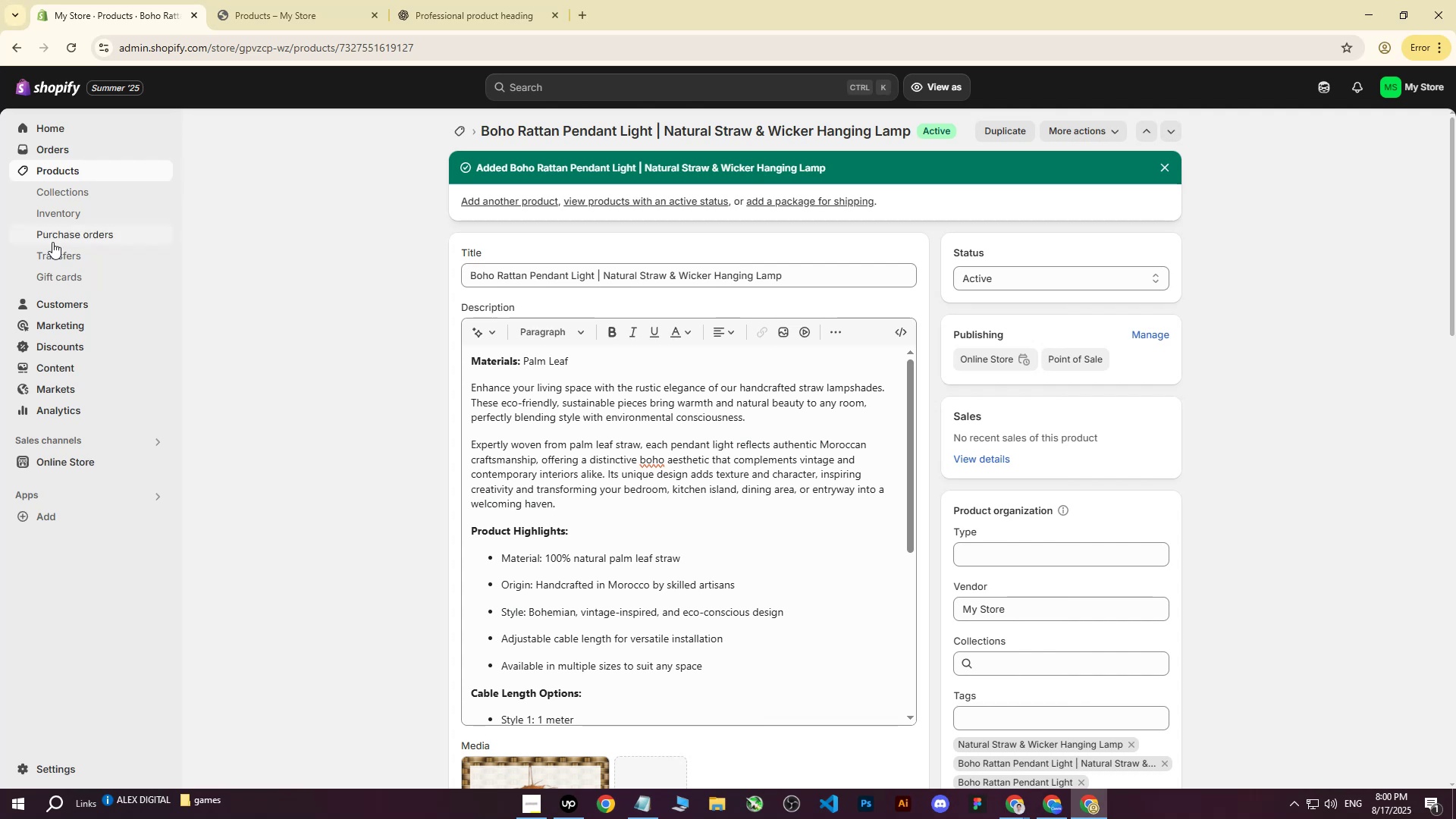 
left_click([81, 462])
 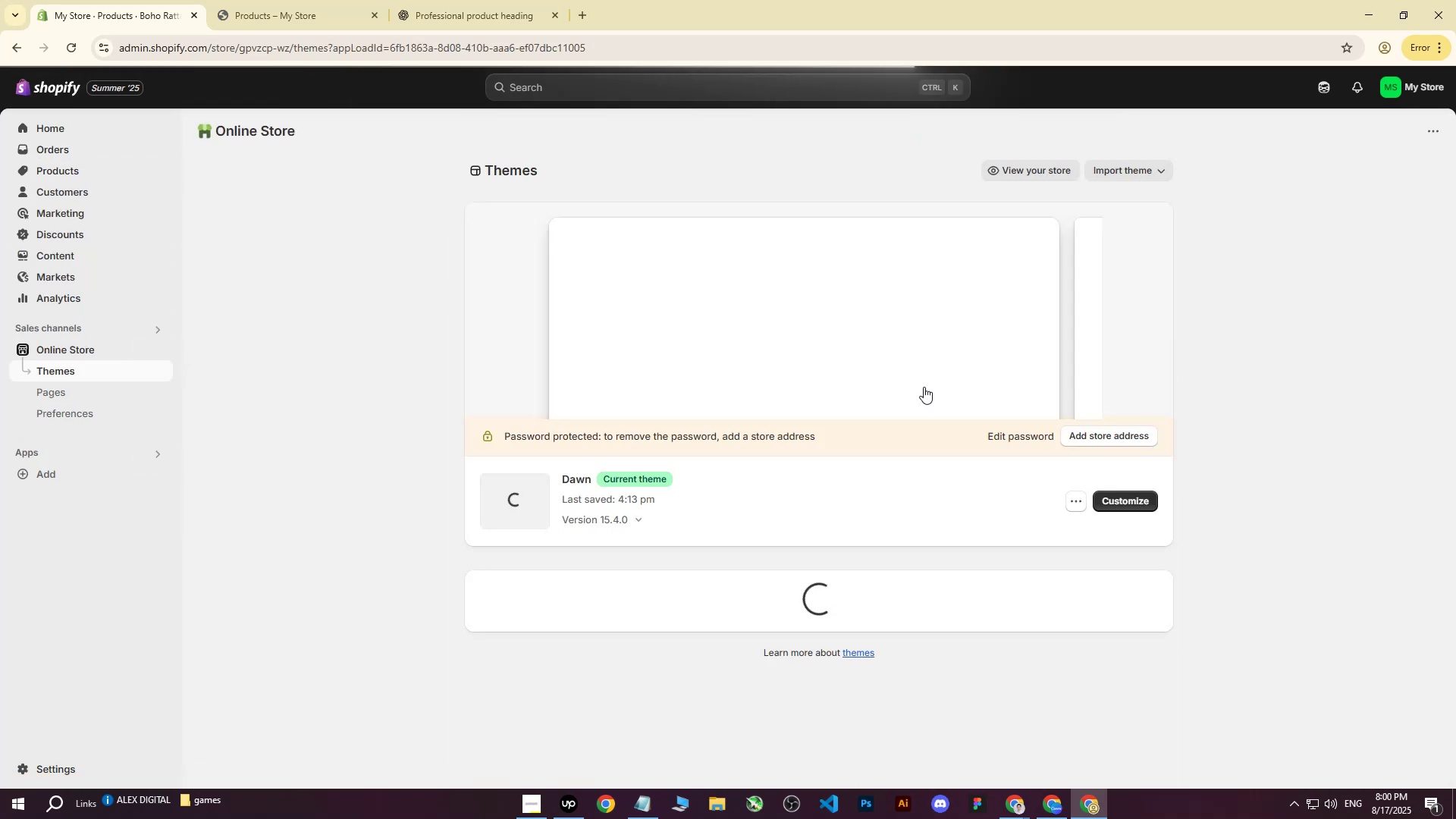 
left_click([1110, 498])
 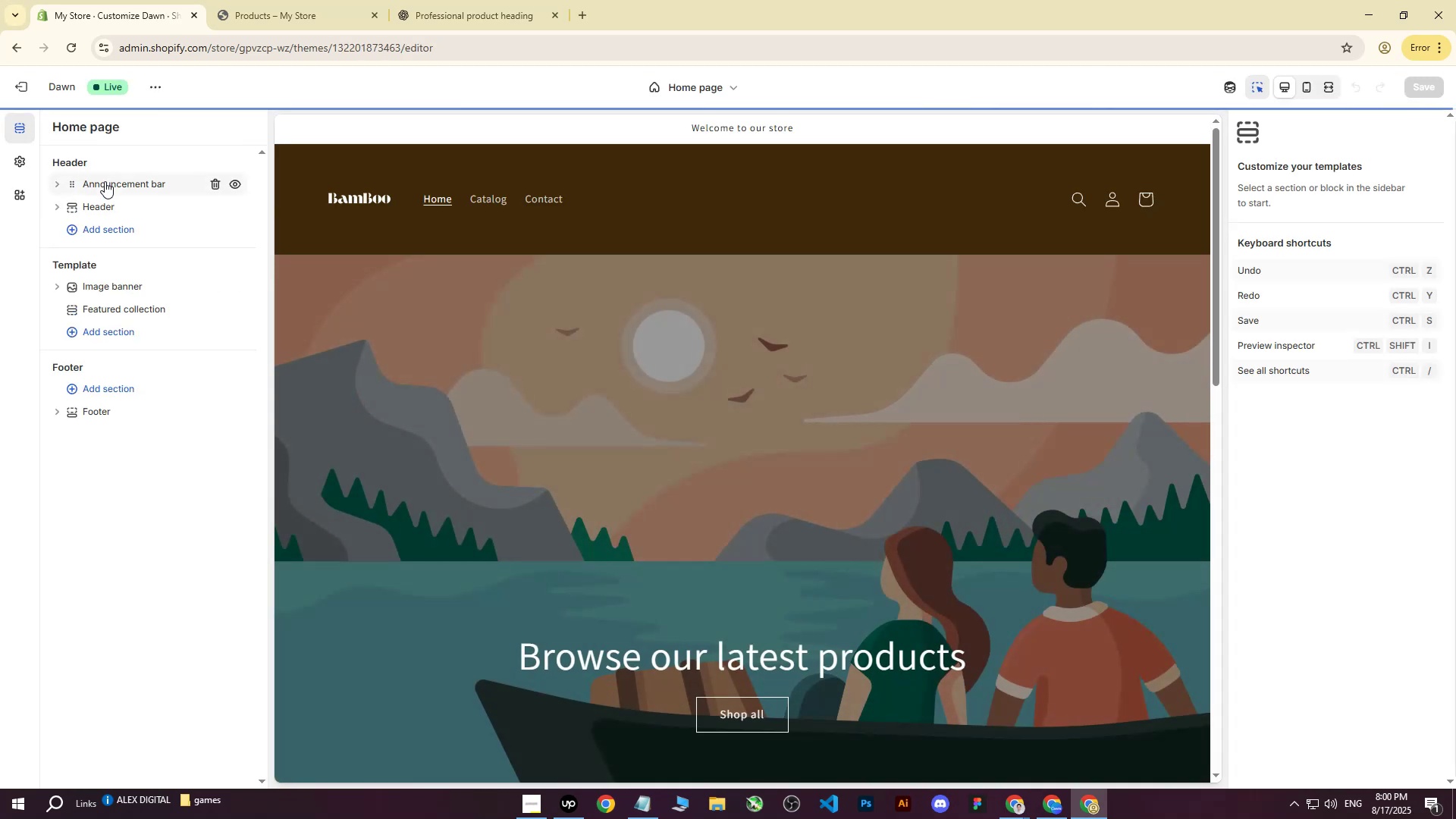 
left_click([18, 156])
 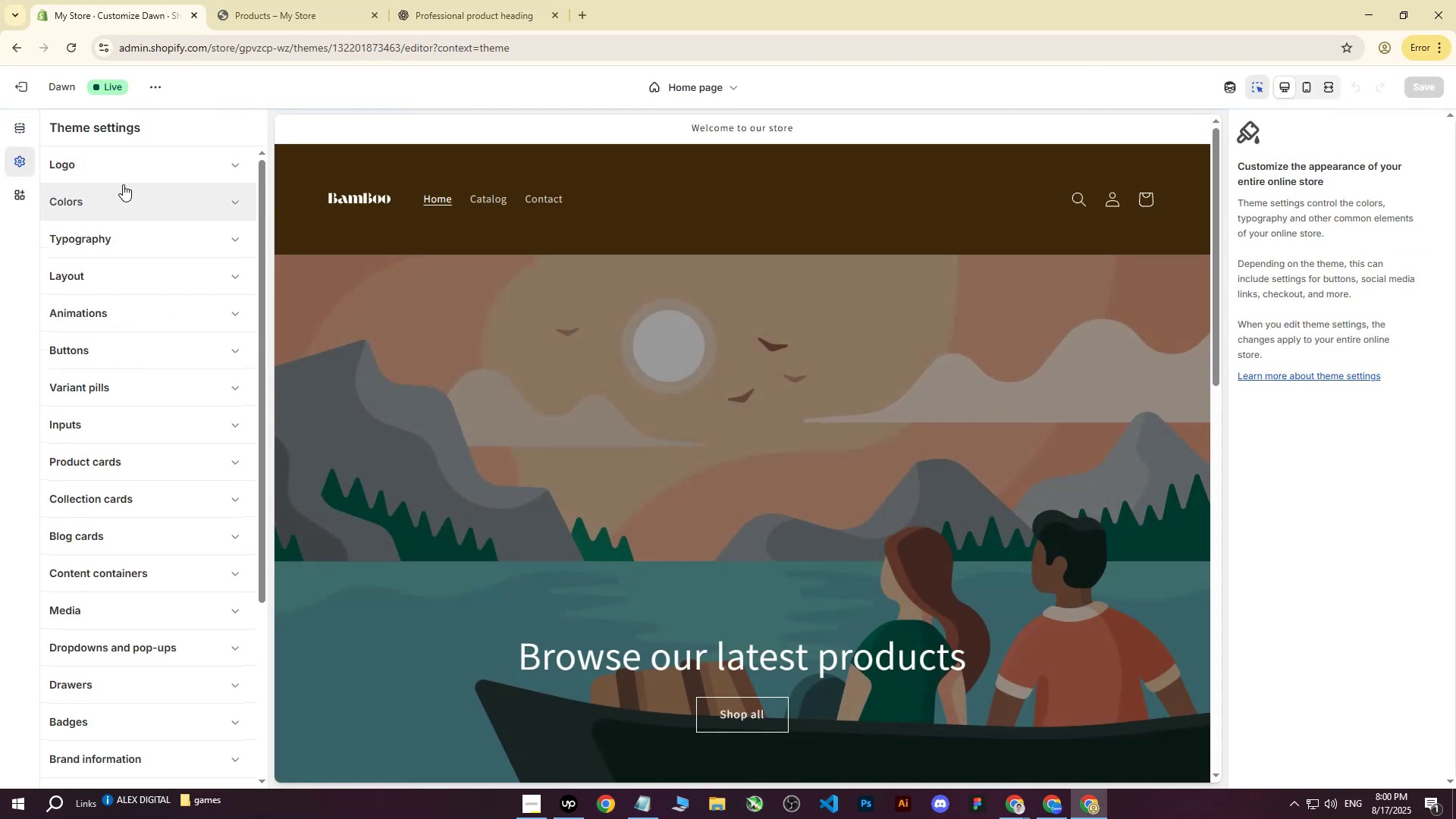 
left_click([124, 168])
 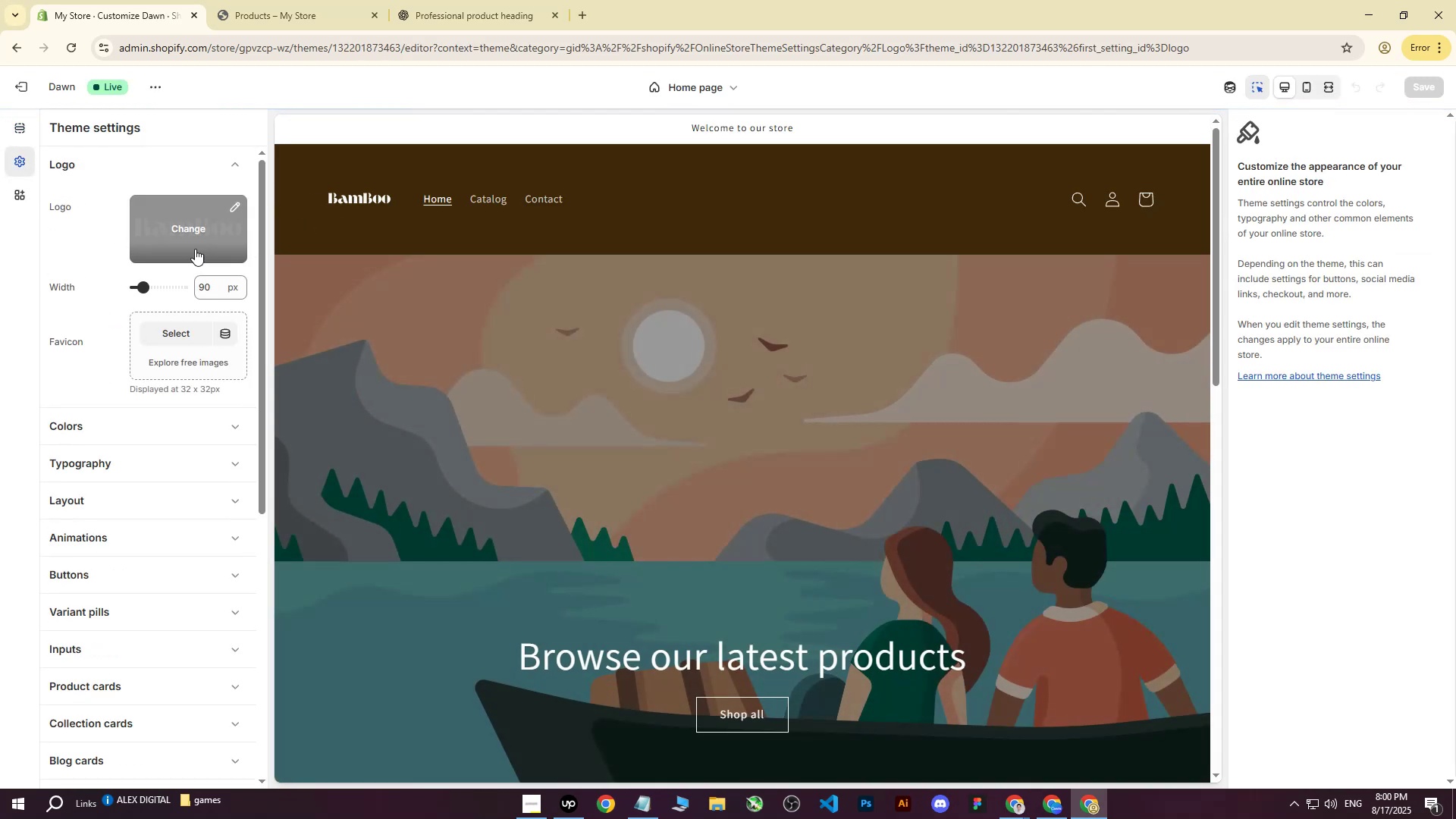 
left_click([190, 233])
 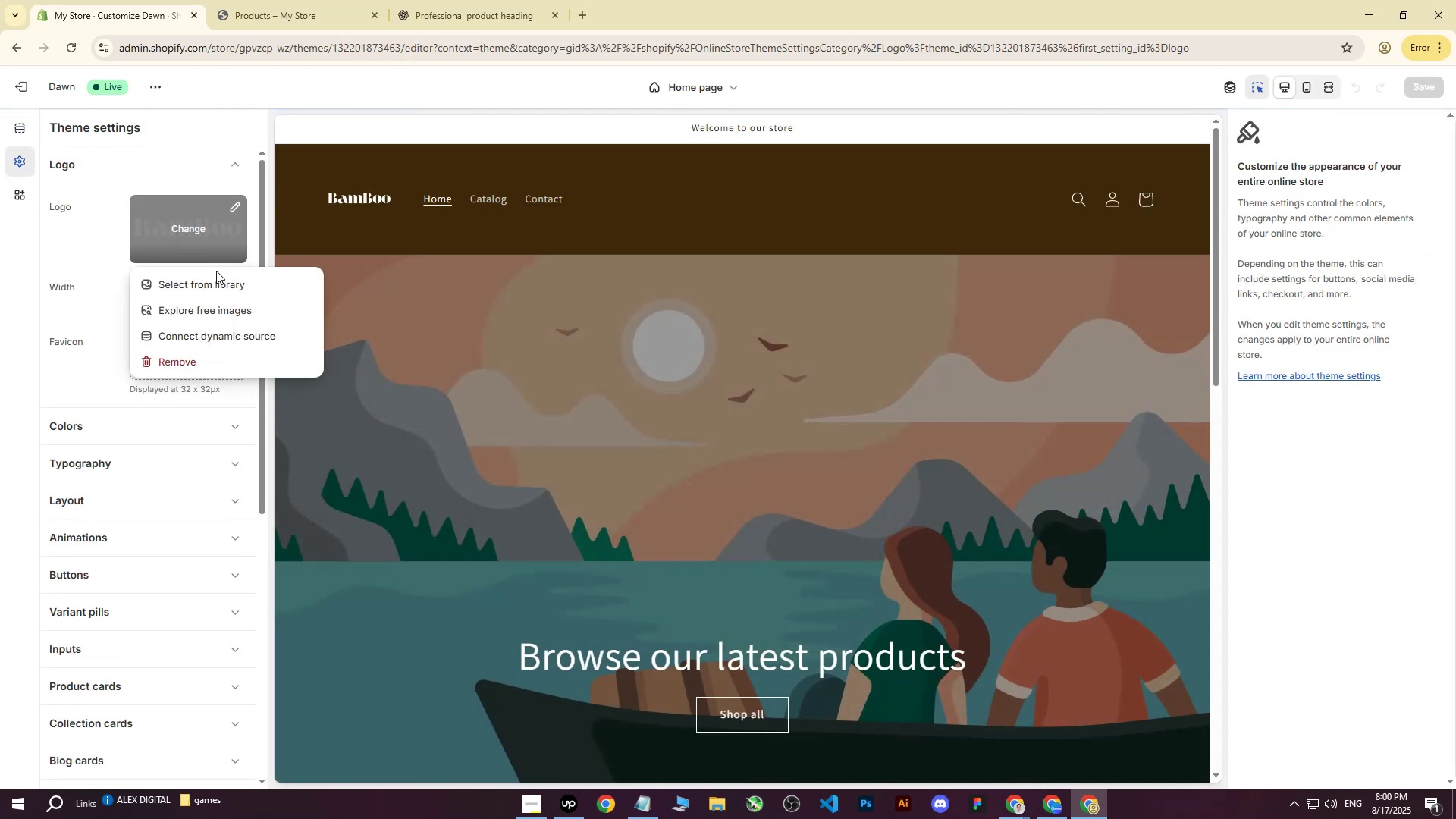 
double_click([209, 279])
 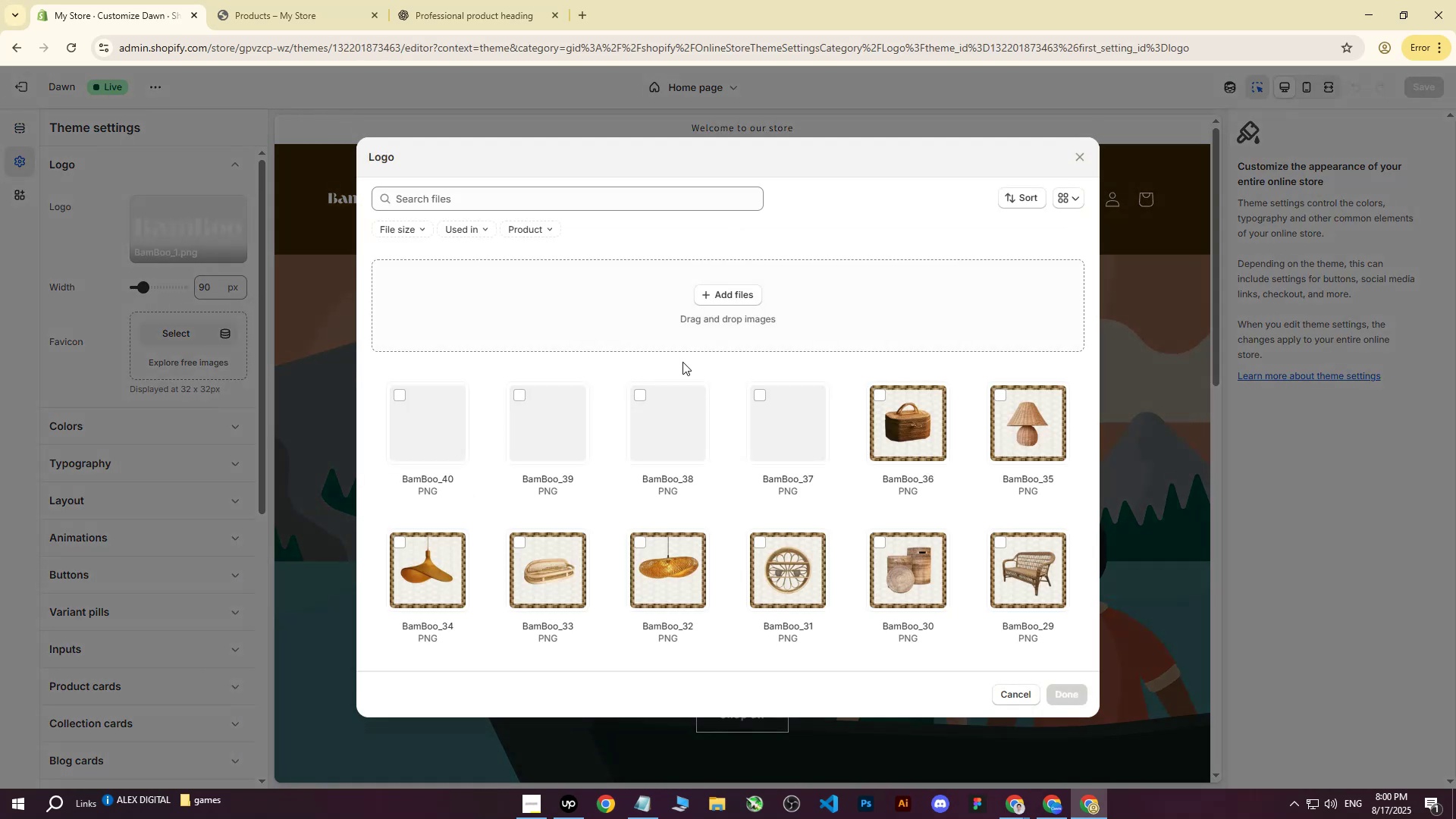 
left_click([704, 301])
 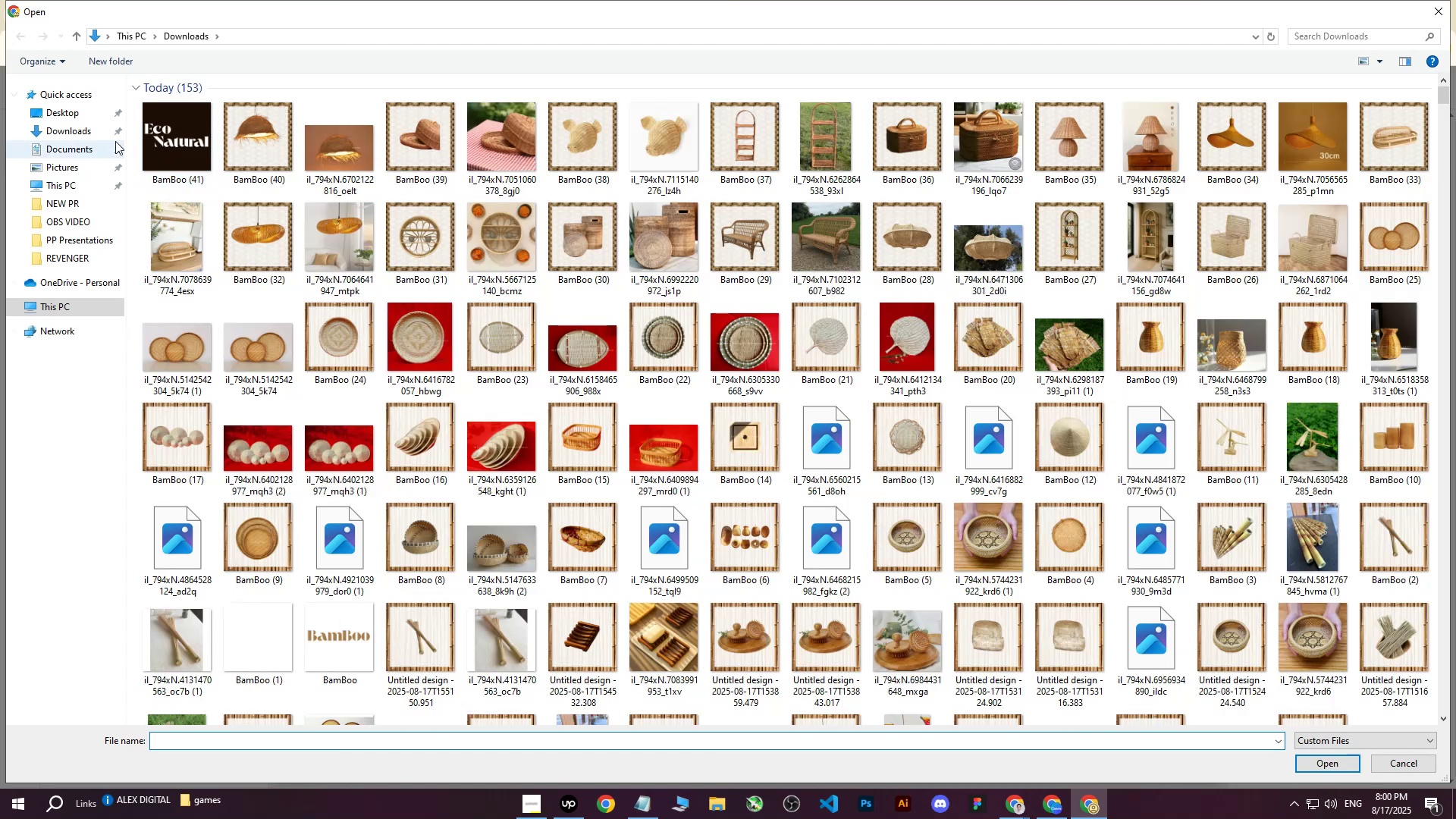 
left_click([177, 140])
 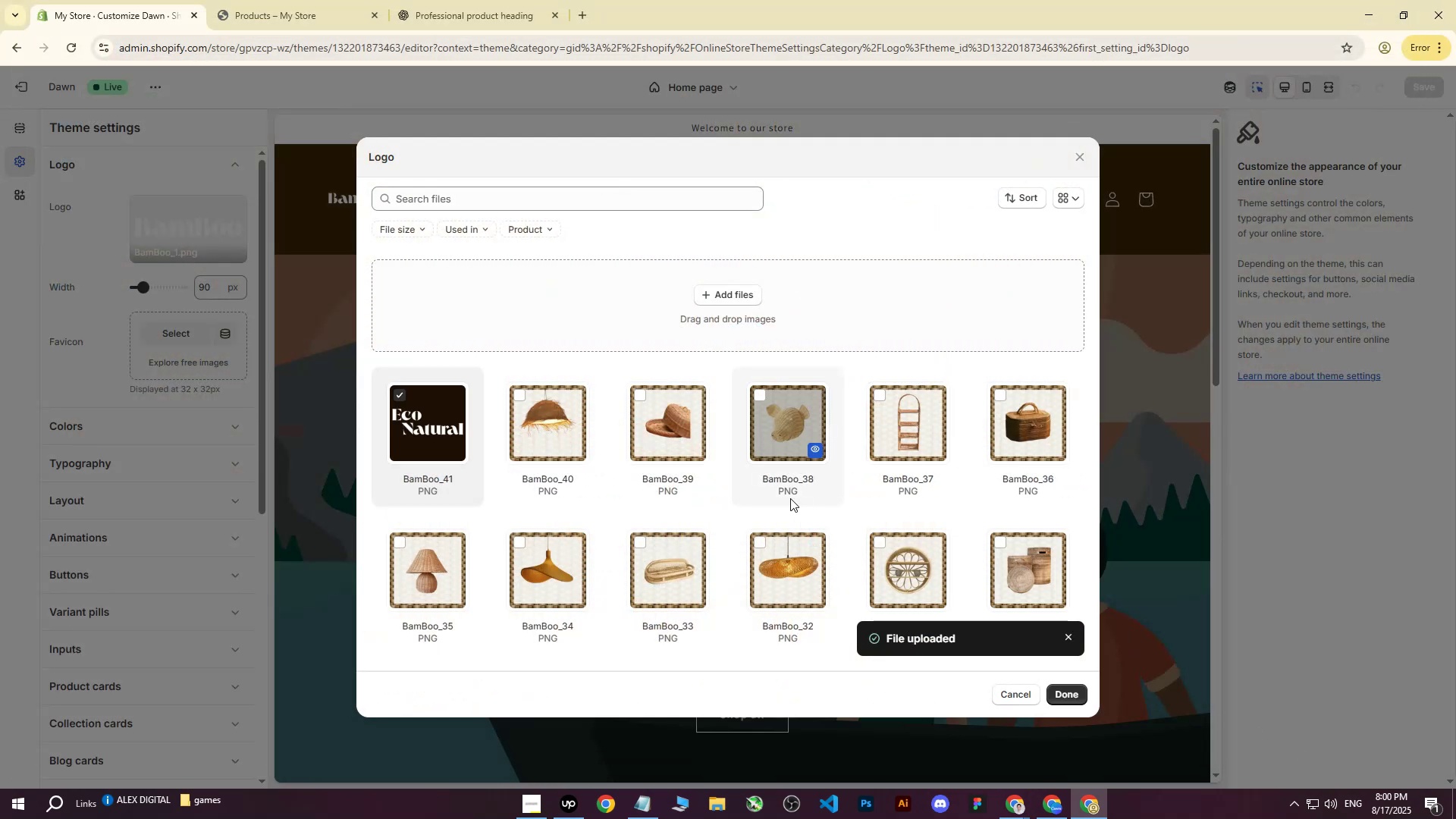 
wait(7.63)
 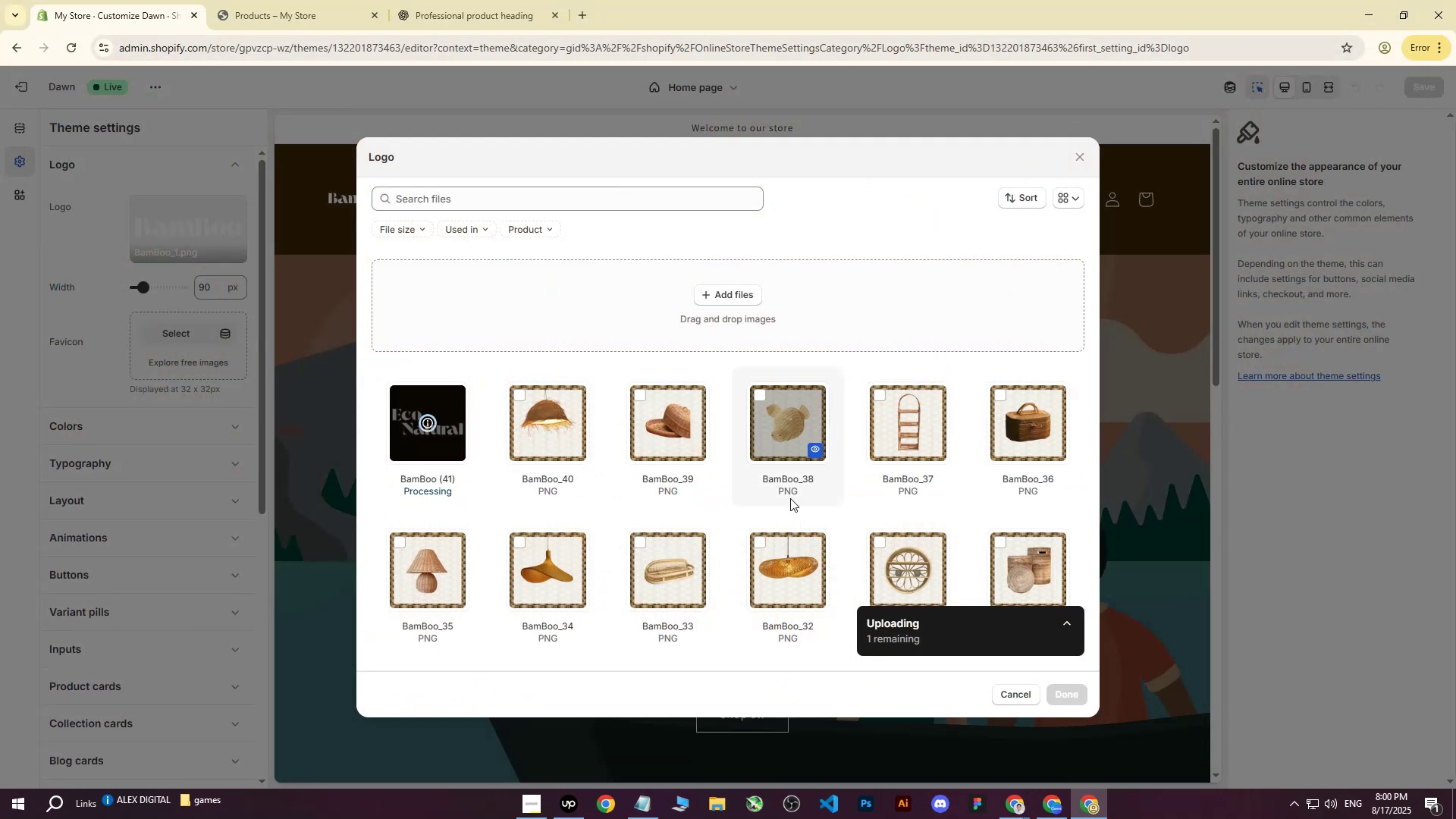 
left_click([1073, 694])
 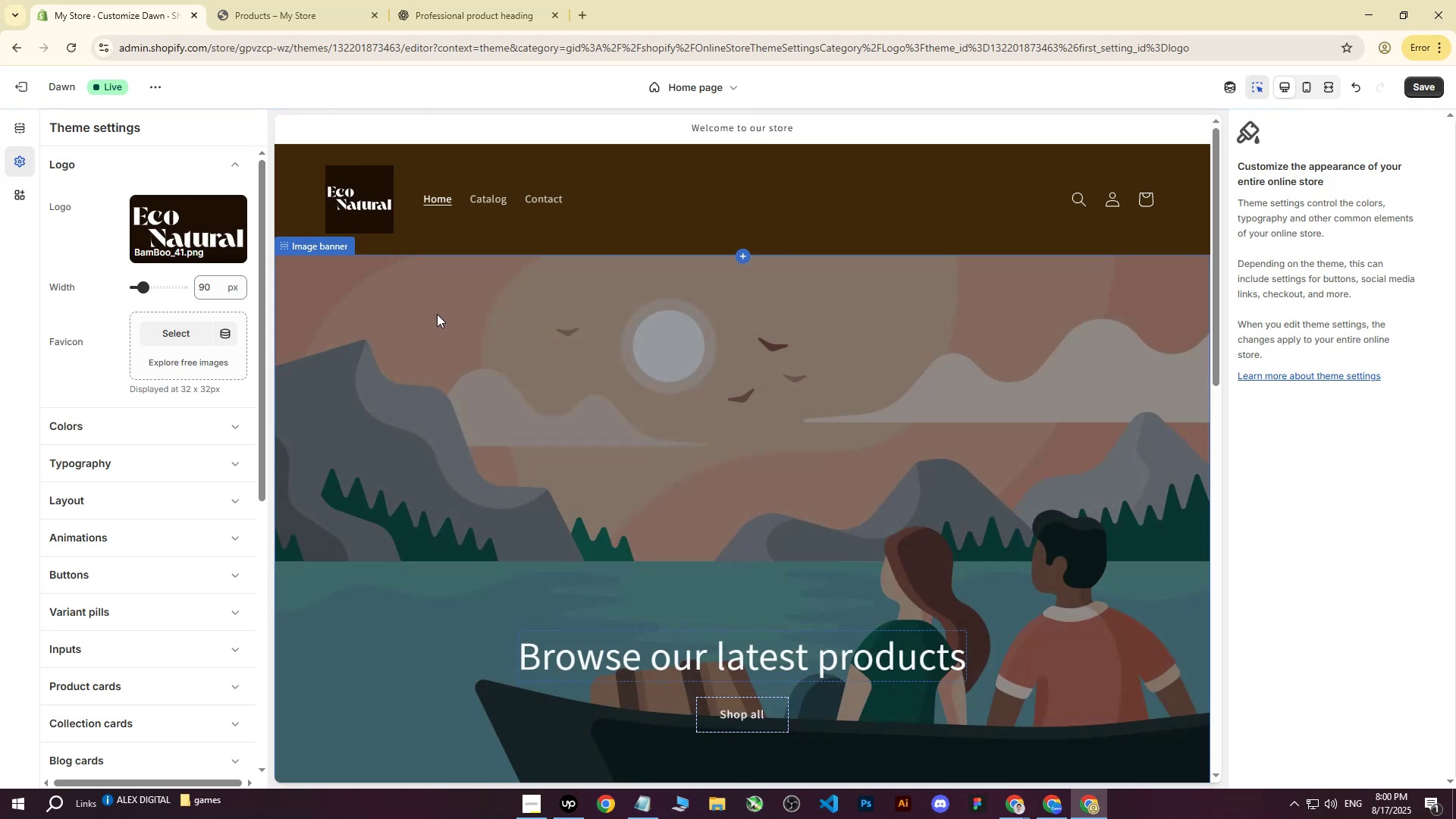 
wait(7.12)
 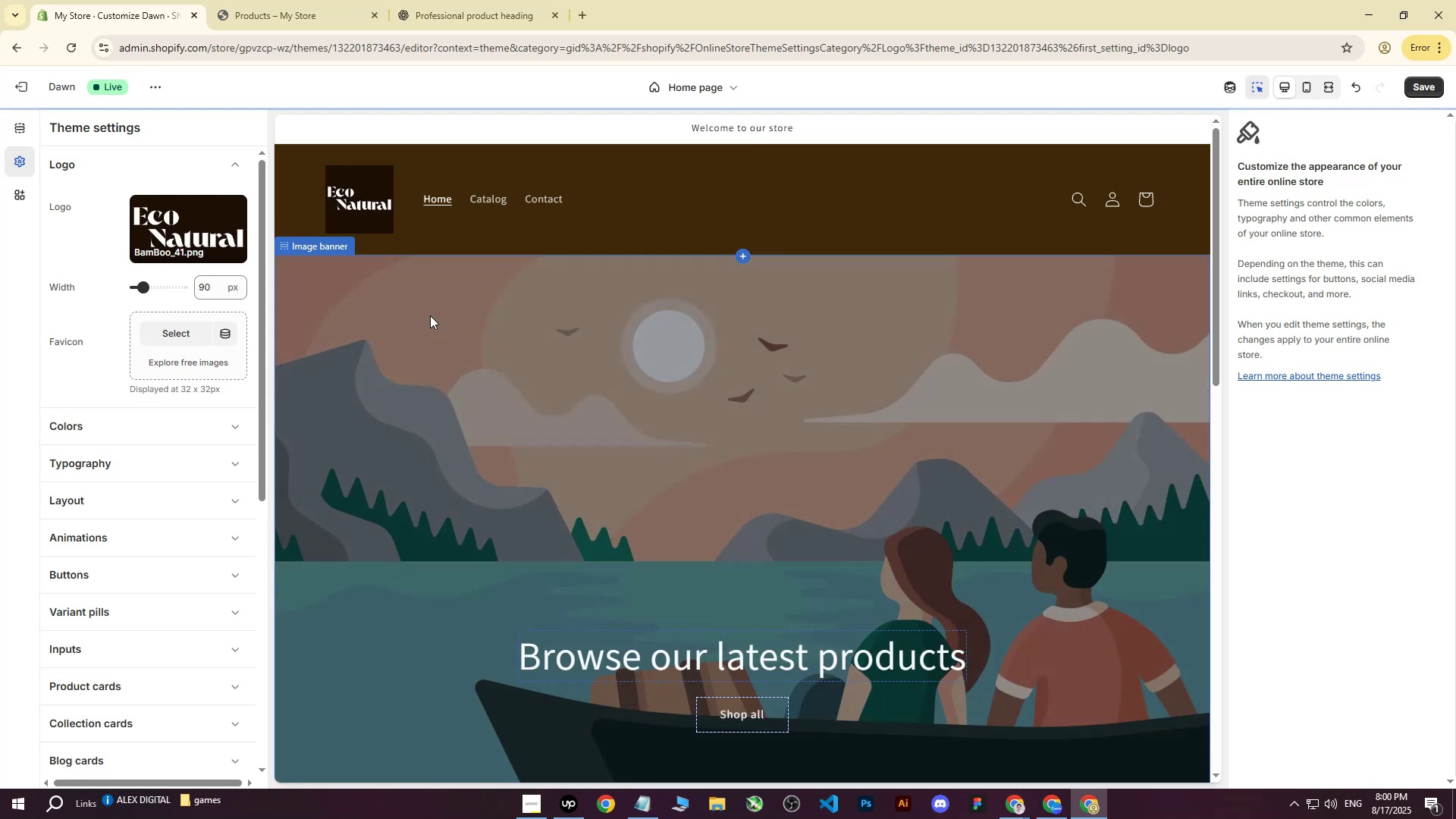 
left_click([1055, 802])
 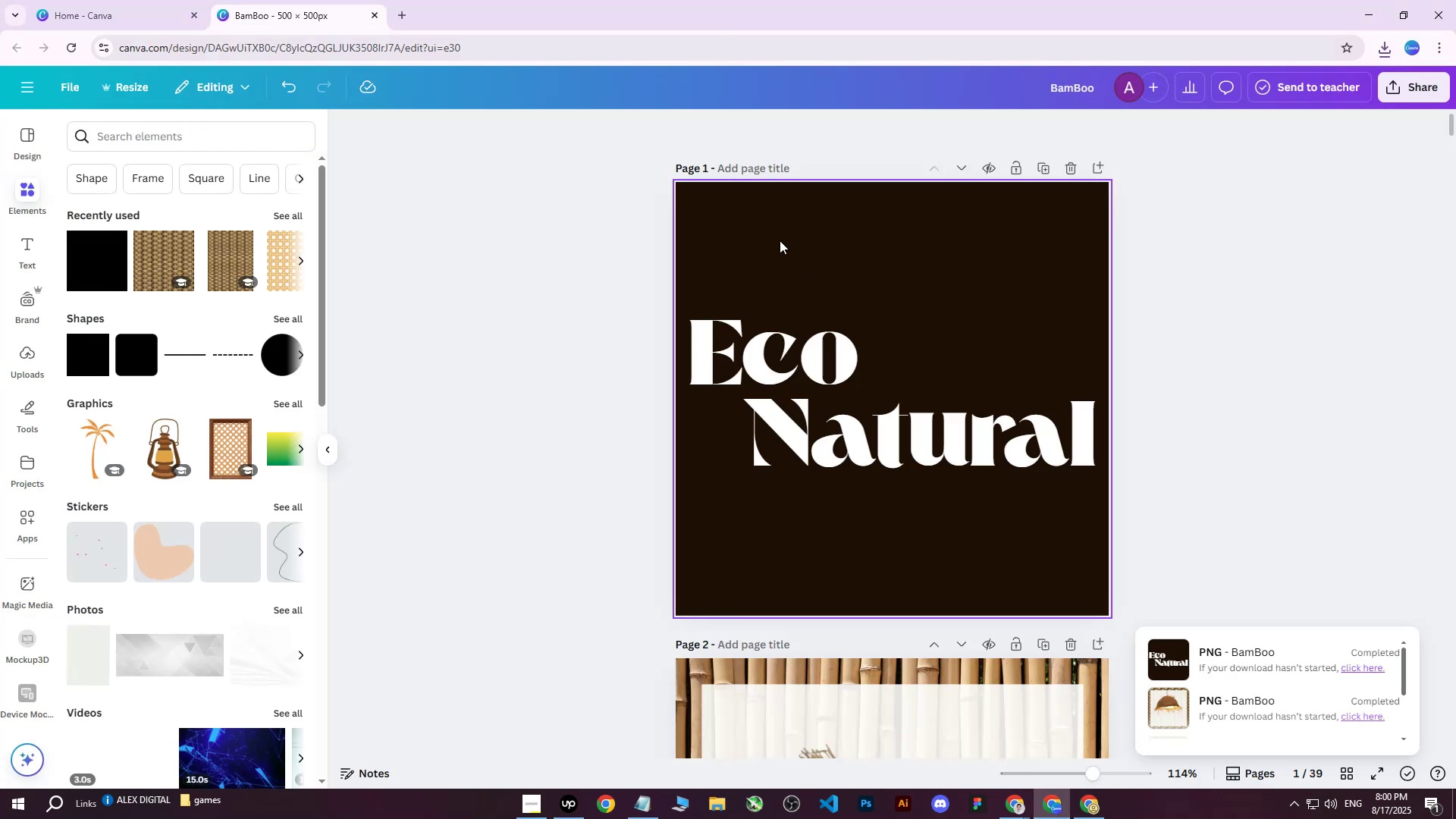 
left_click([745, 225])
 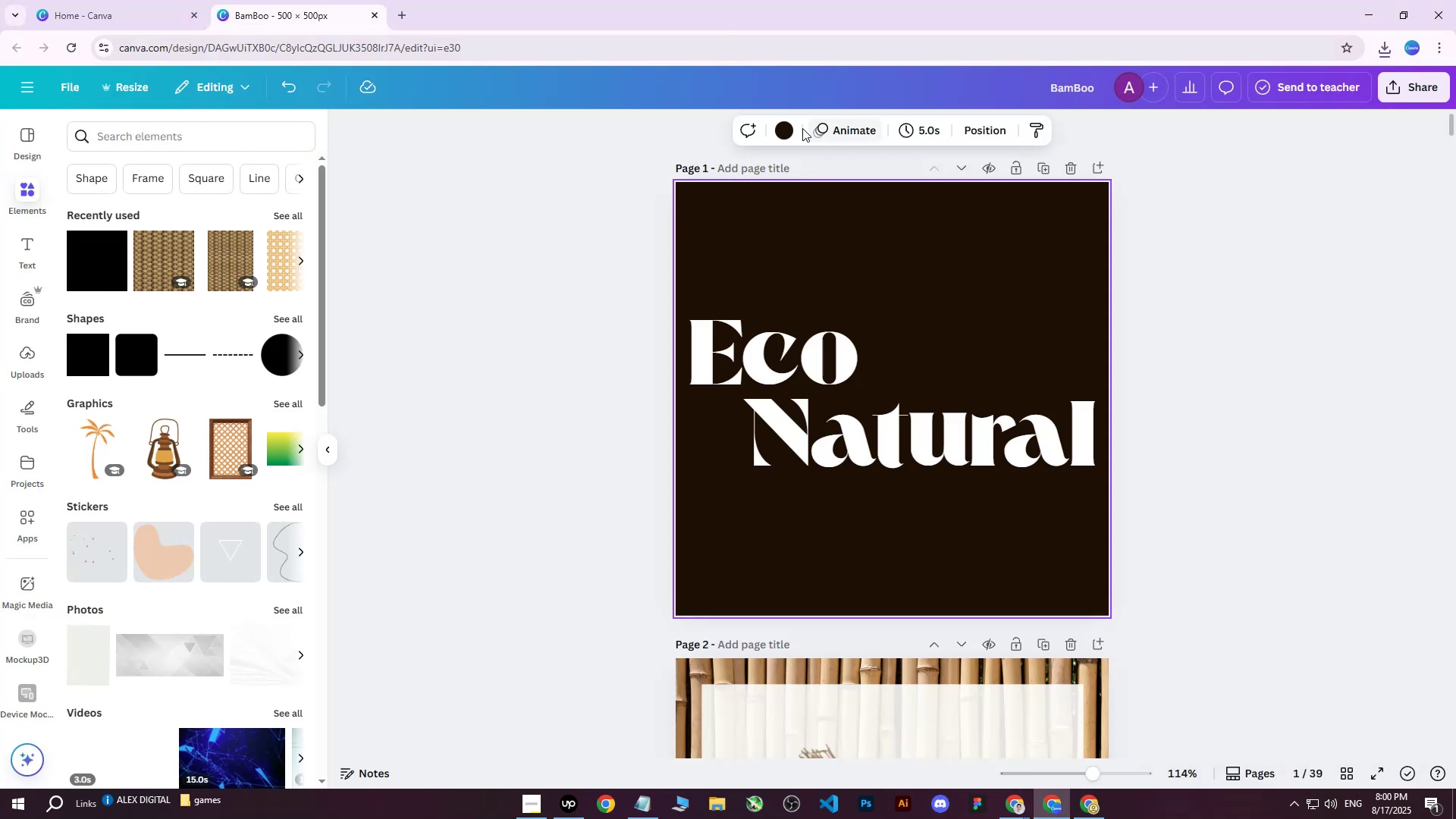 
left_click([788, 123])
 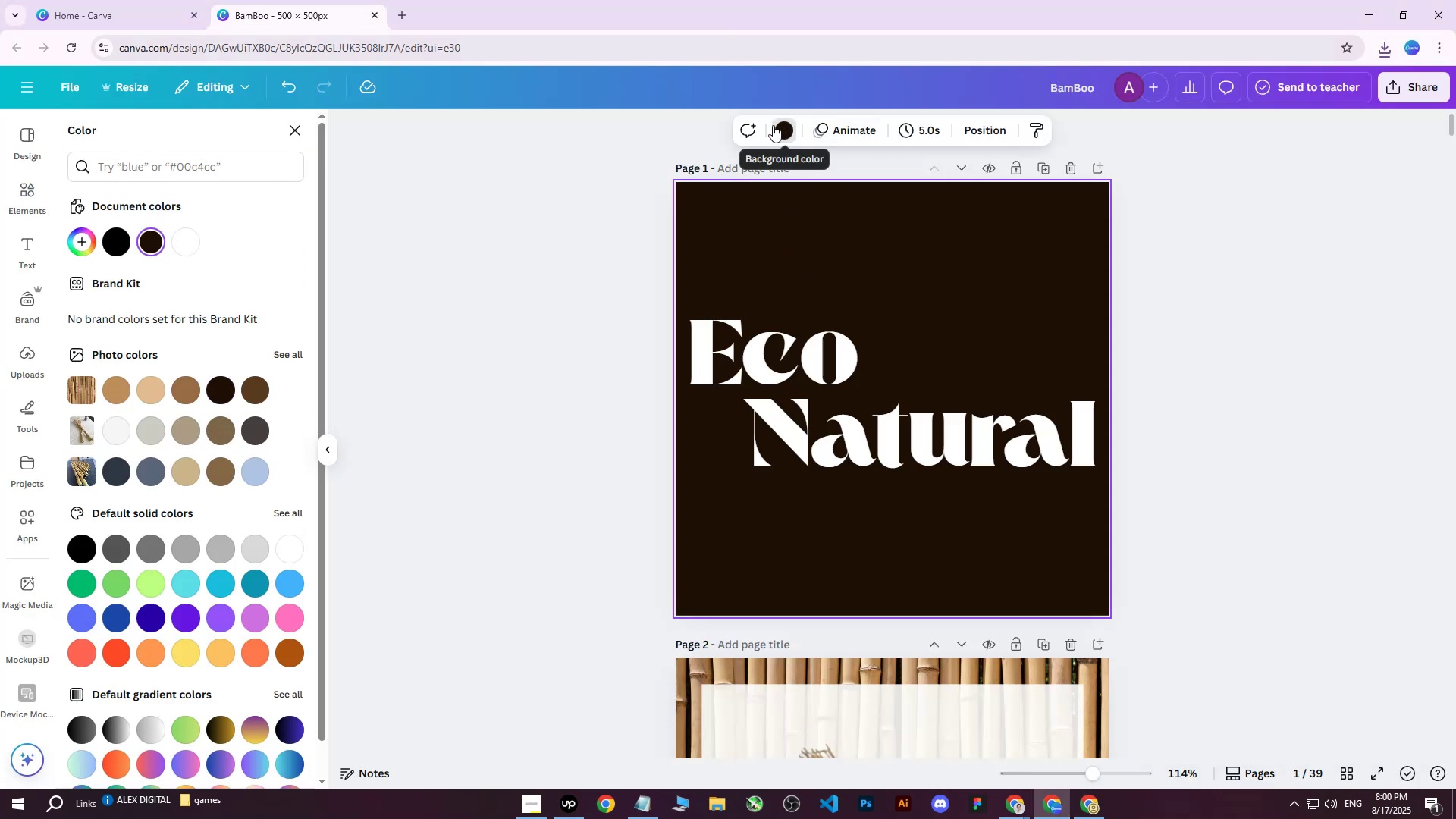 
left_click([773, 125])
 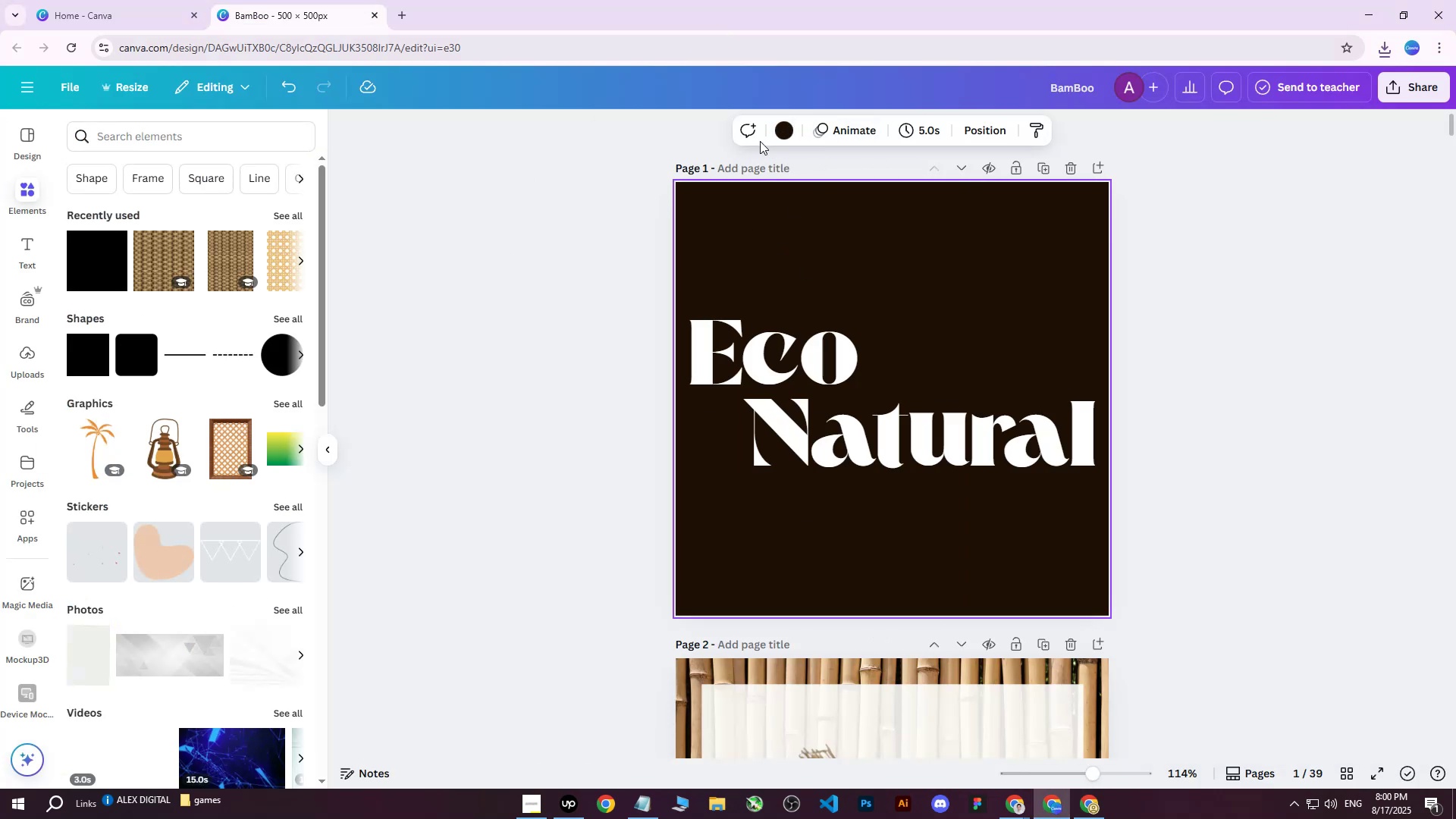 
left_click([786, 128])
 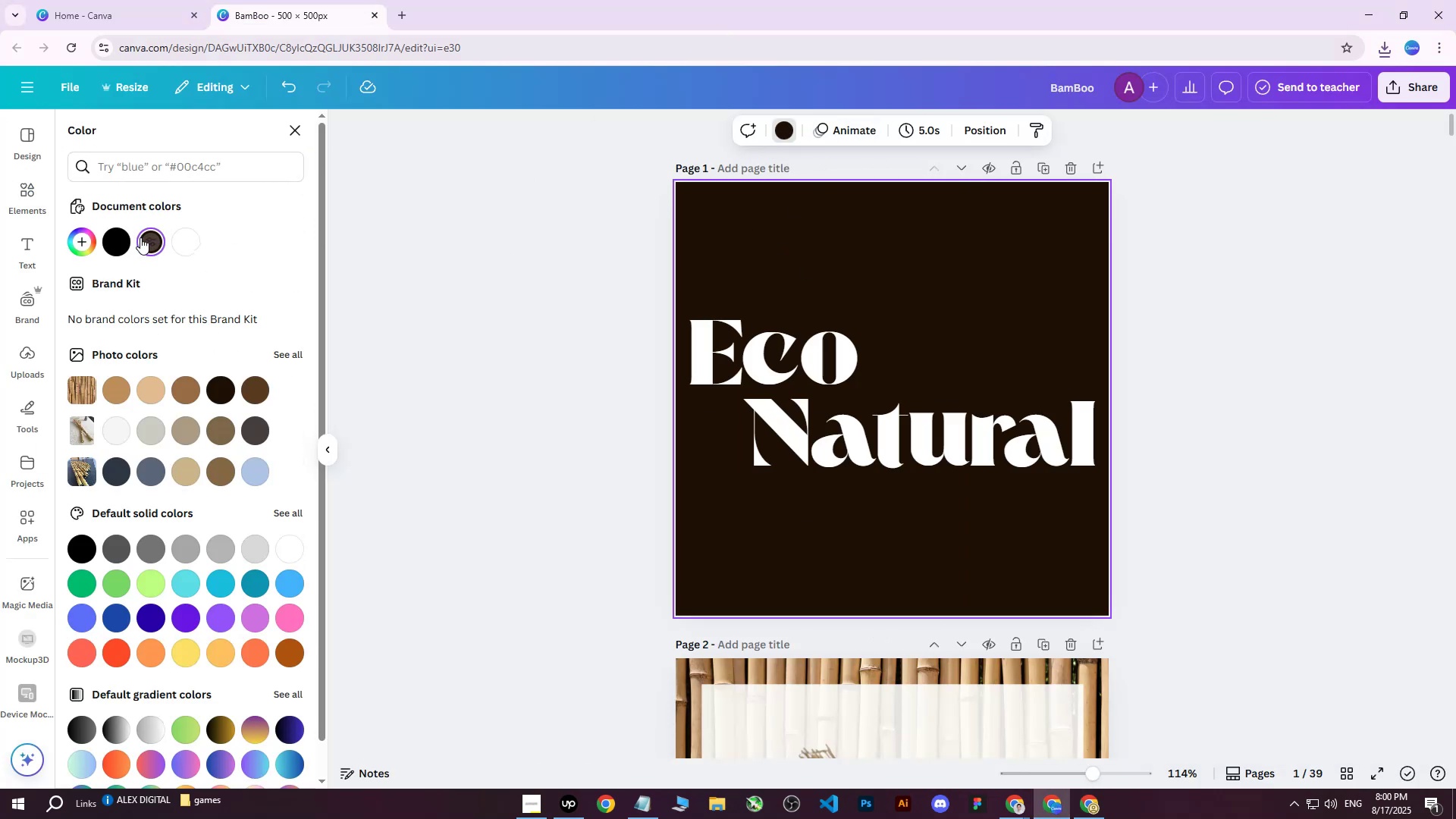 
triple_click([141, 237])
 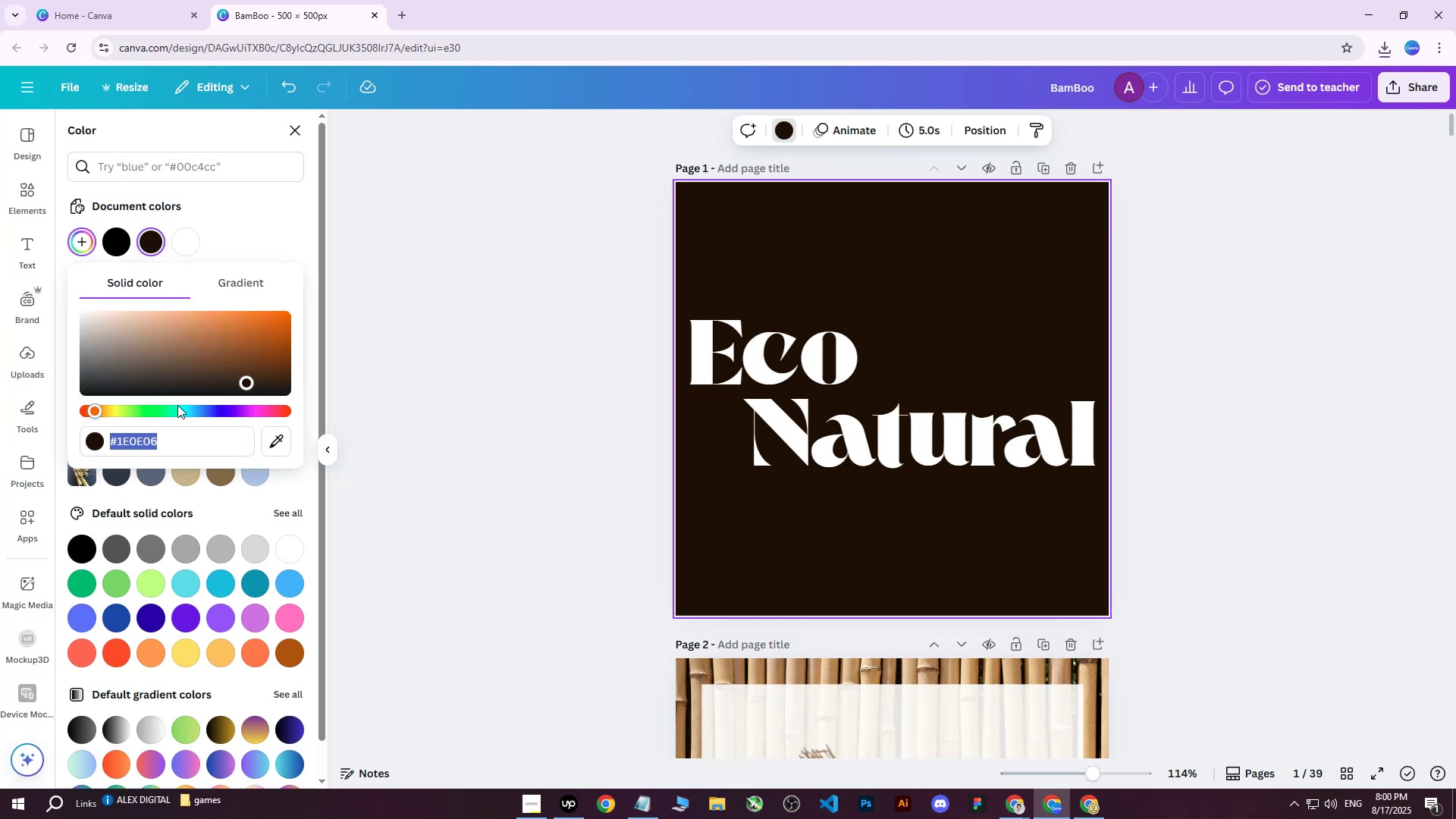 
left_click([165, 439])
 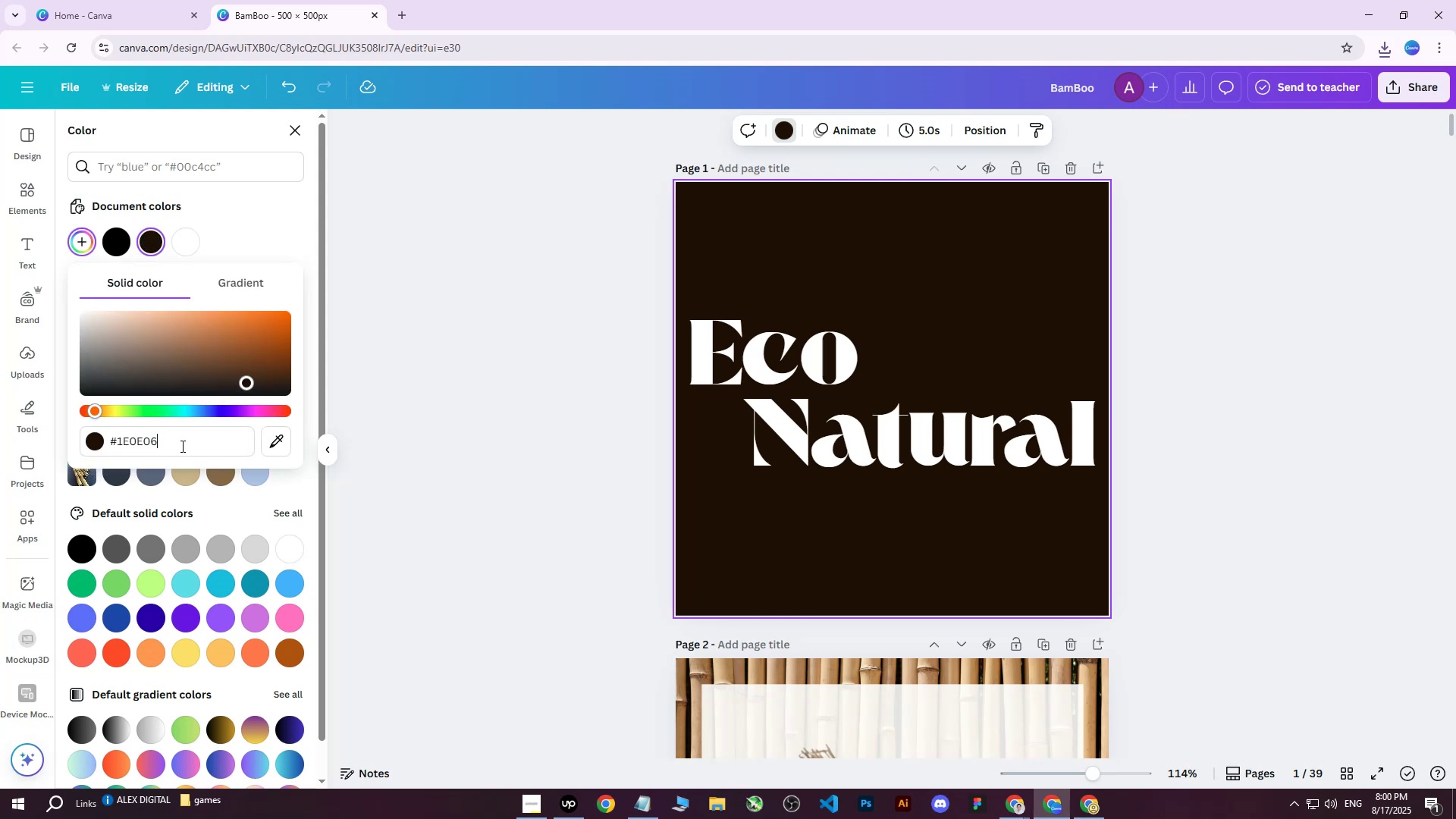 
left_click_drag(start_coordinate=[184, 446], to_coordinate=[84, 439])
 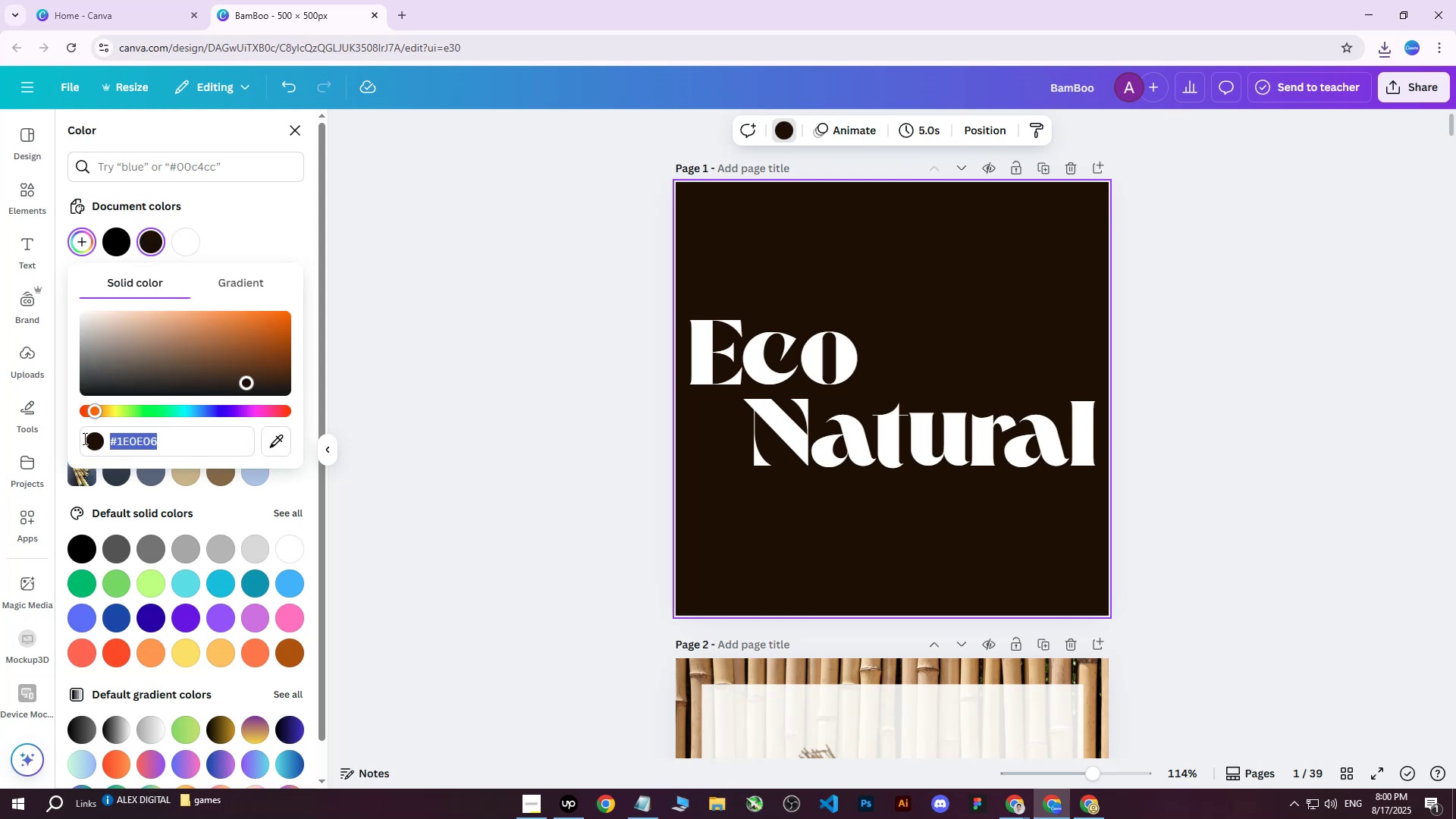 
key(Control+ControlLeft)
 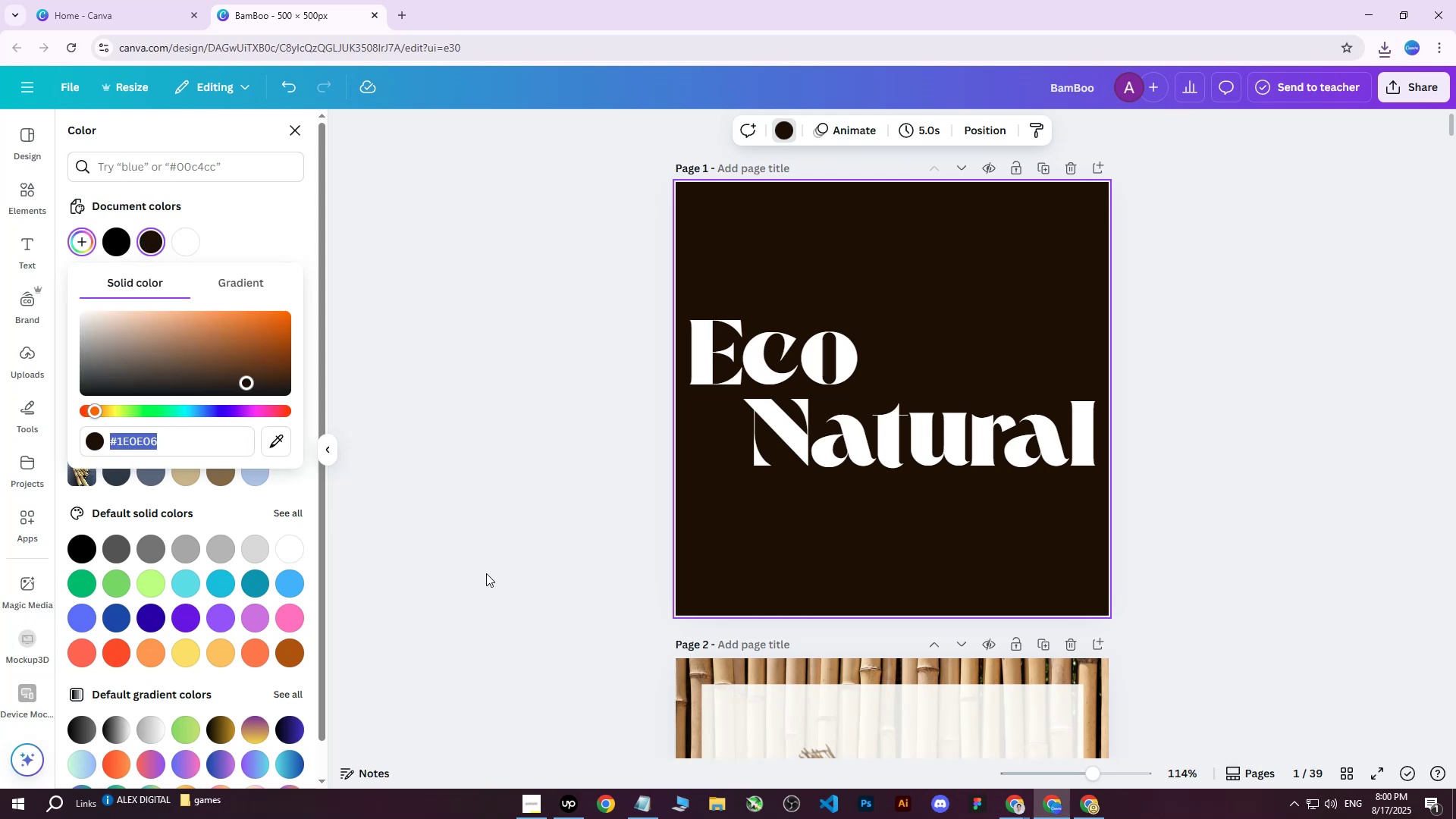 
key(Control+C)
 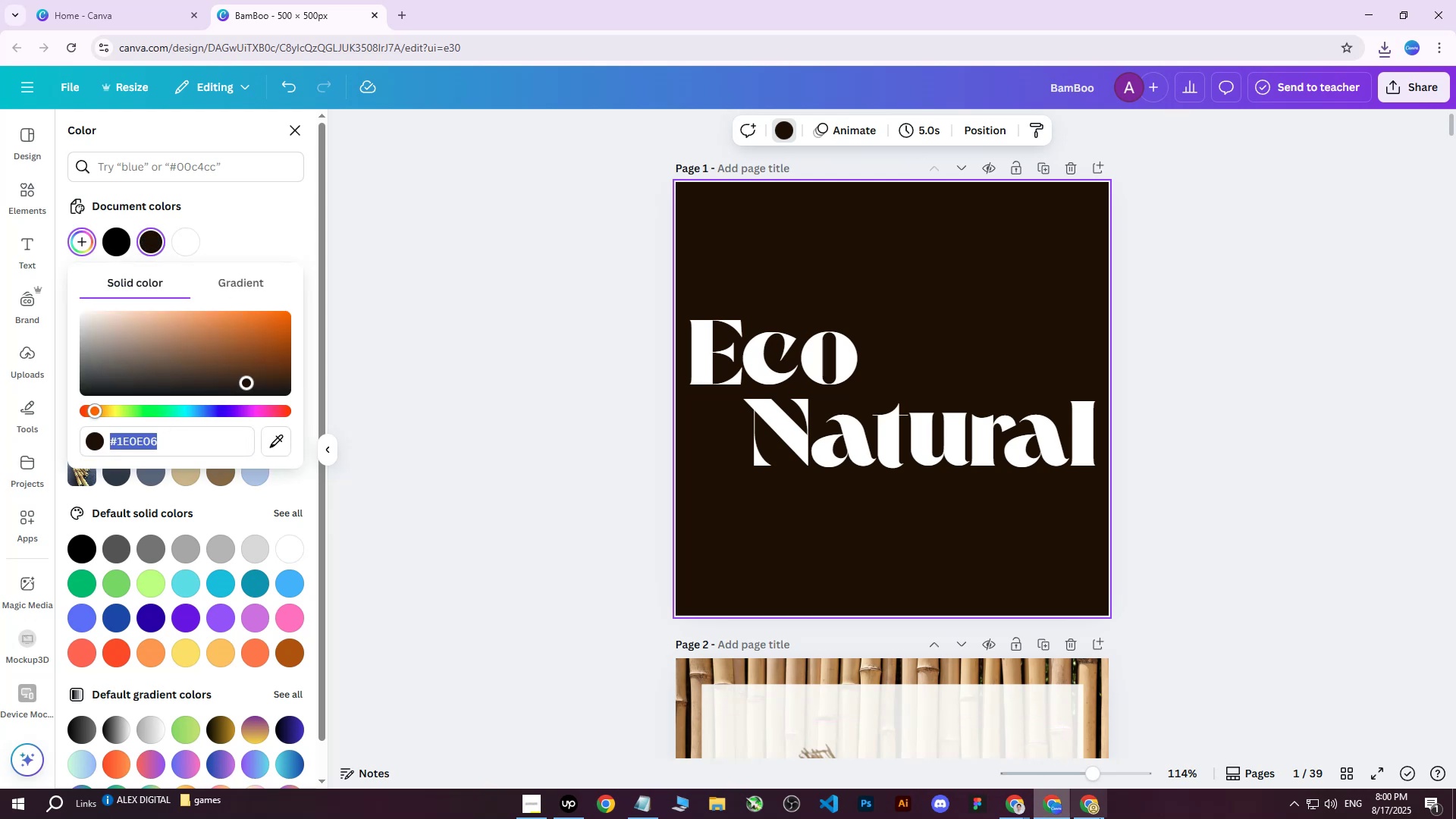 
left_click([1108, 818])
 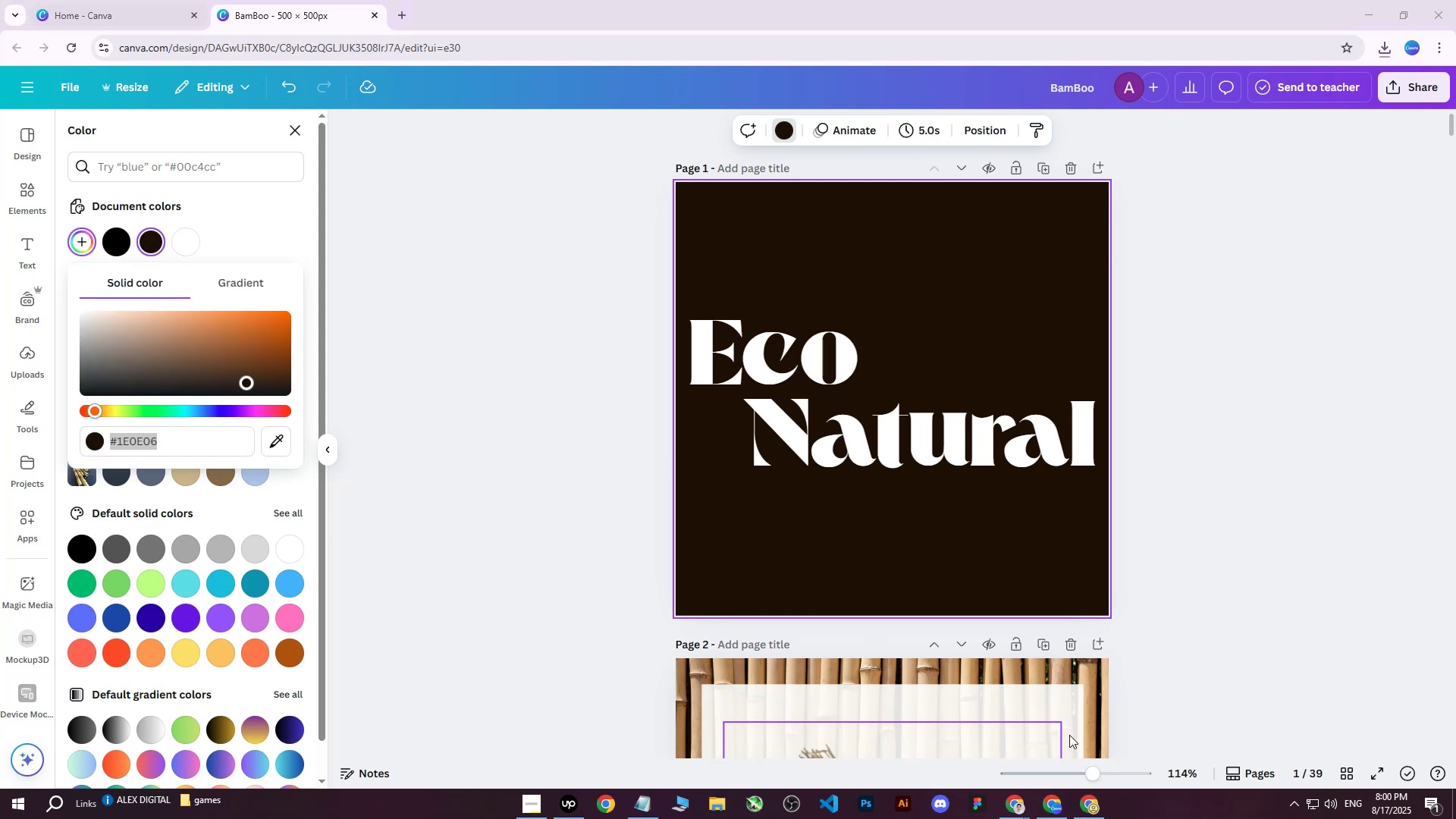 
left_click([1100, 816])
 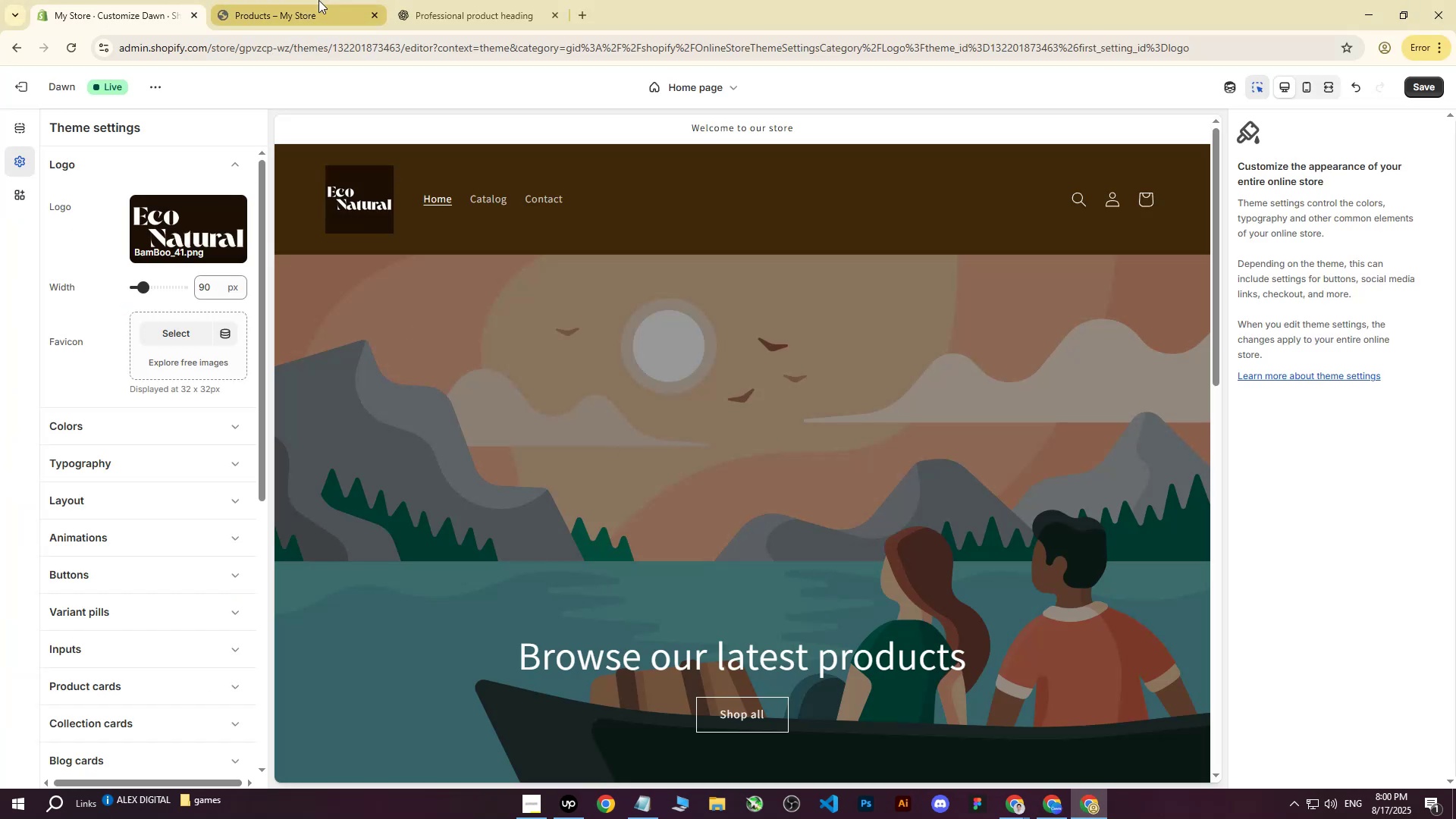 
left_click([280, 157])
 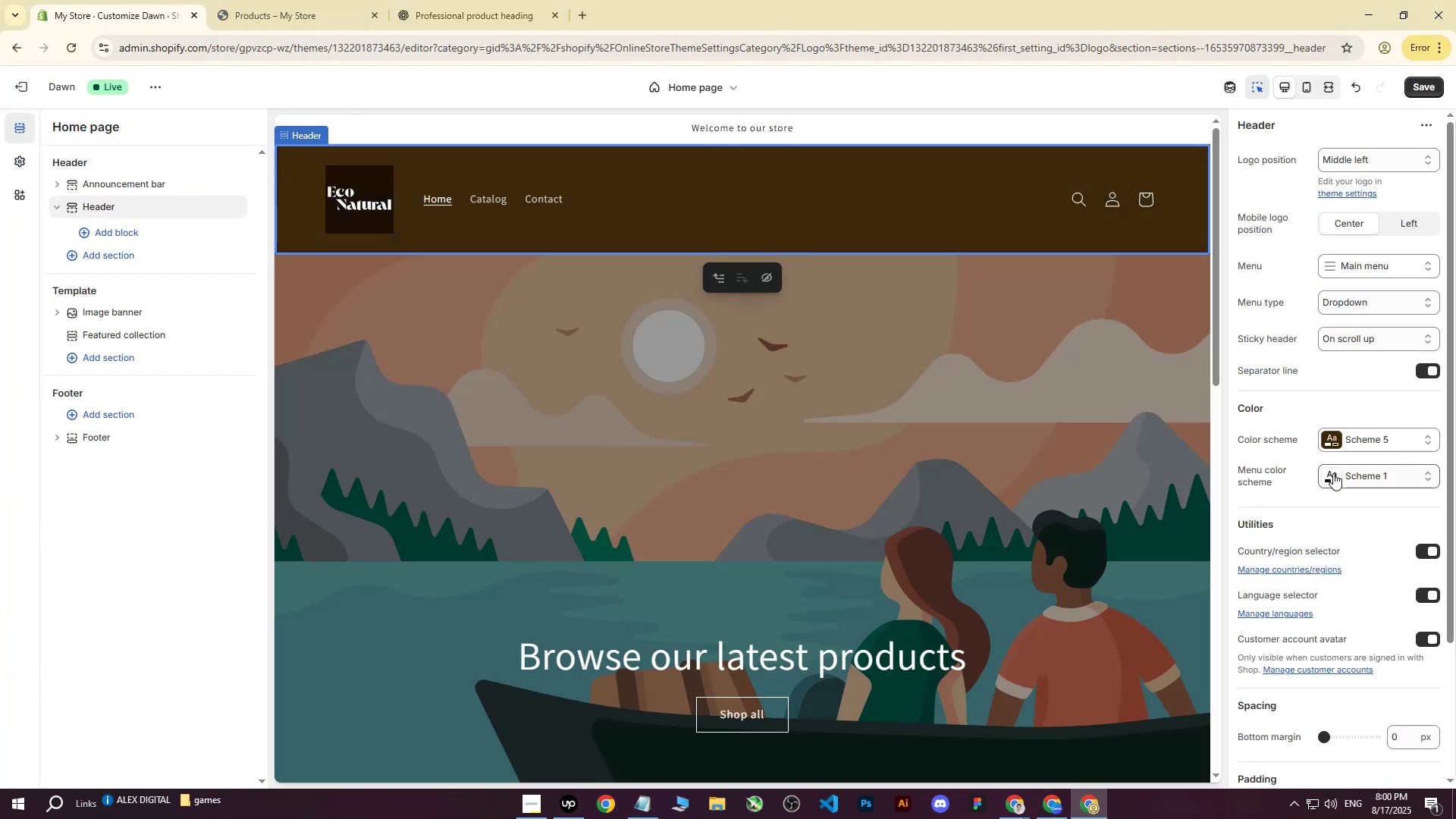 
left_click([1329, 446])
 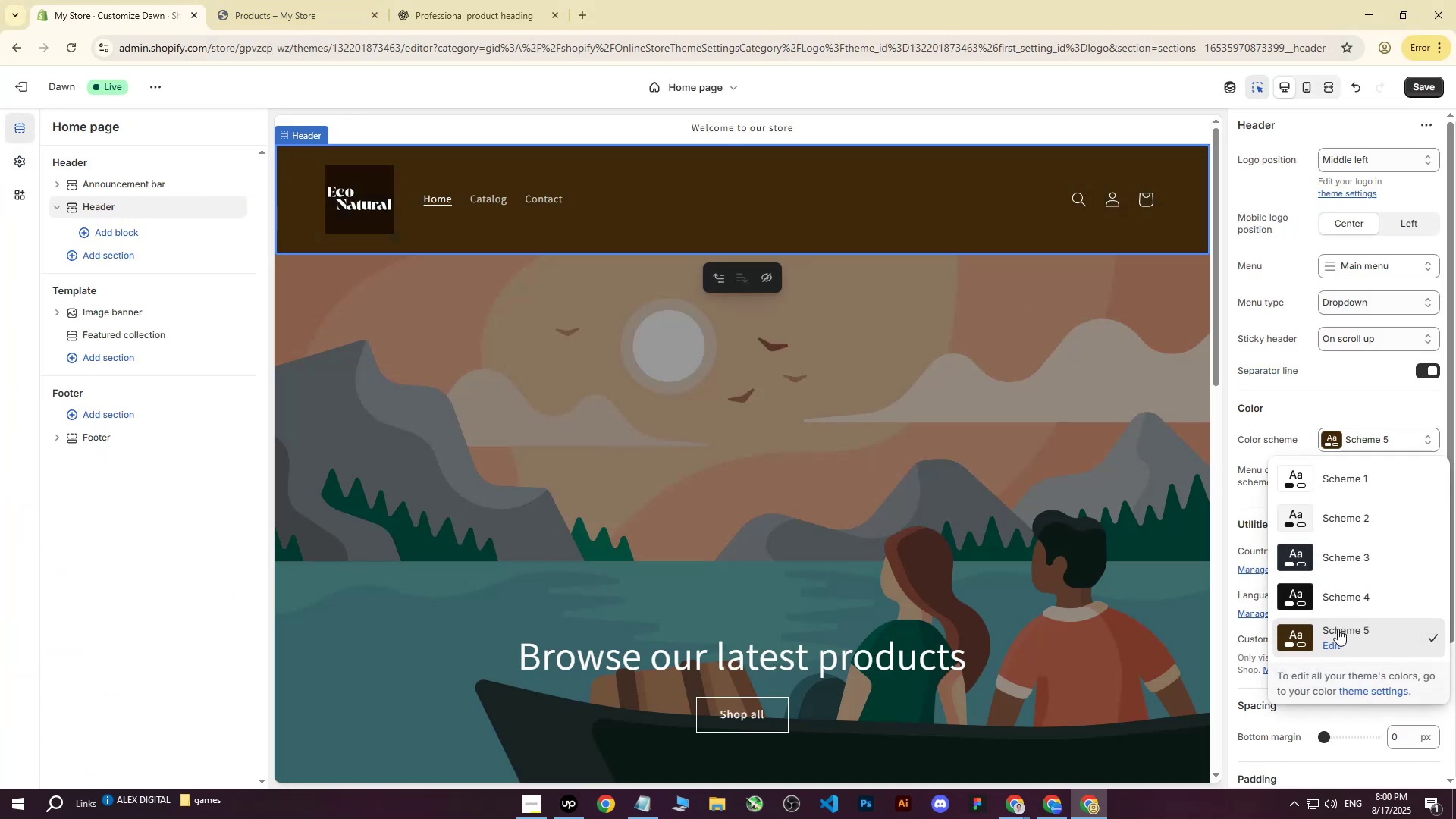 
left_click([1336, 642])
 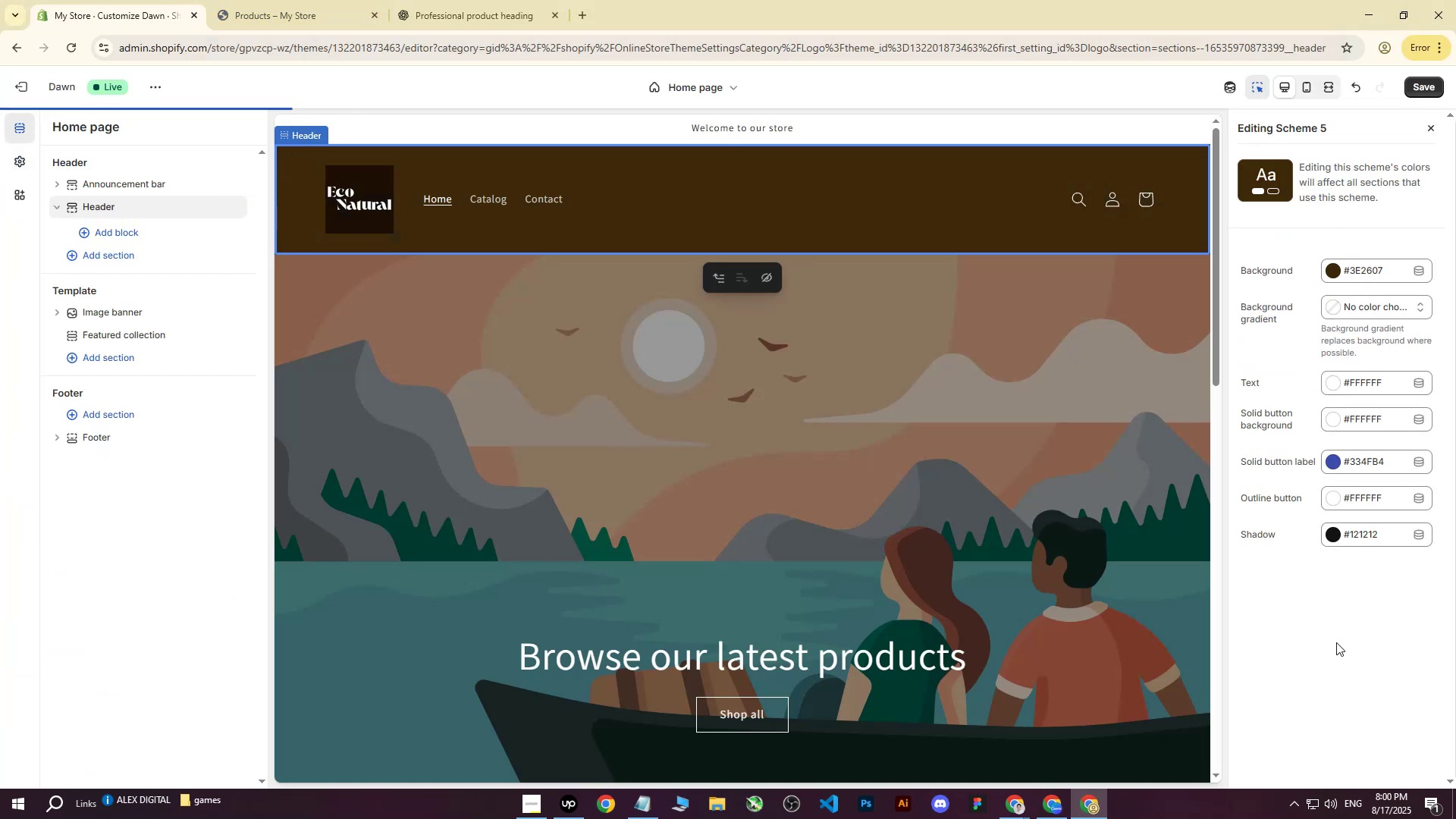 
left_click([1336, 642])
 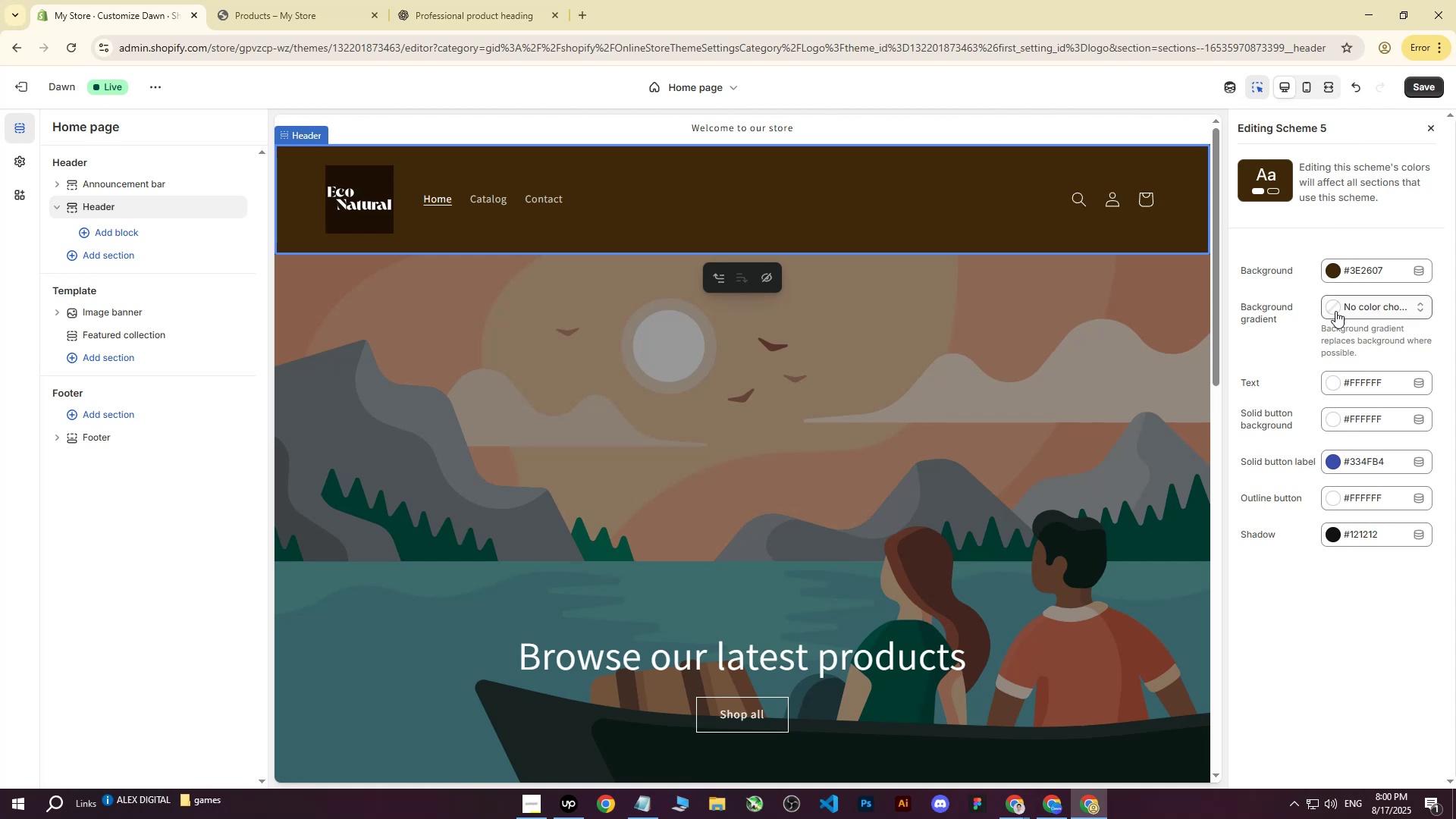 
left_click([1360, 268])
 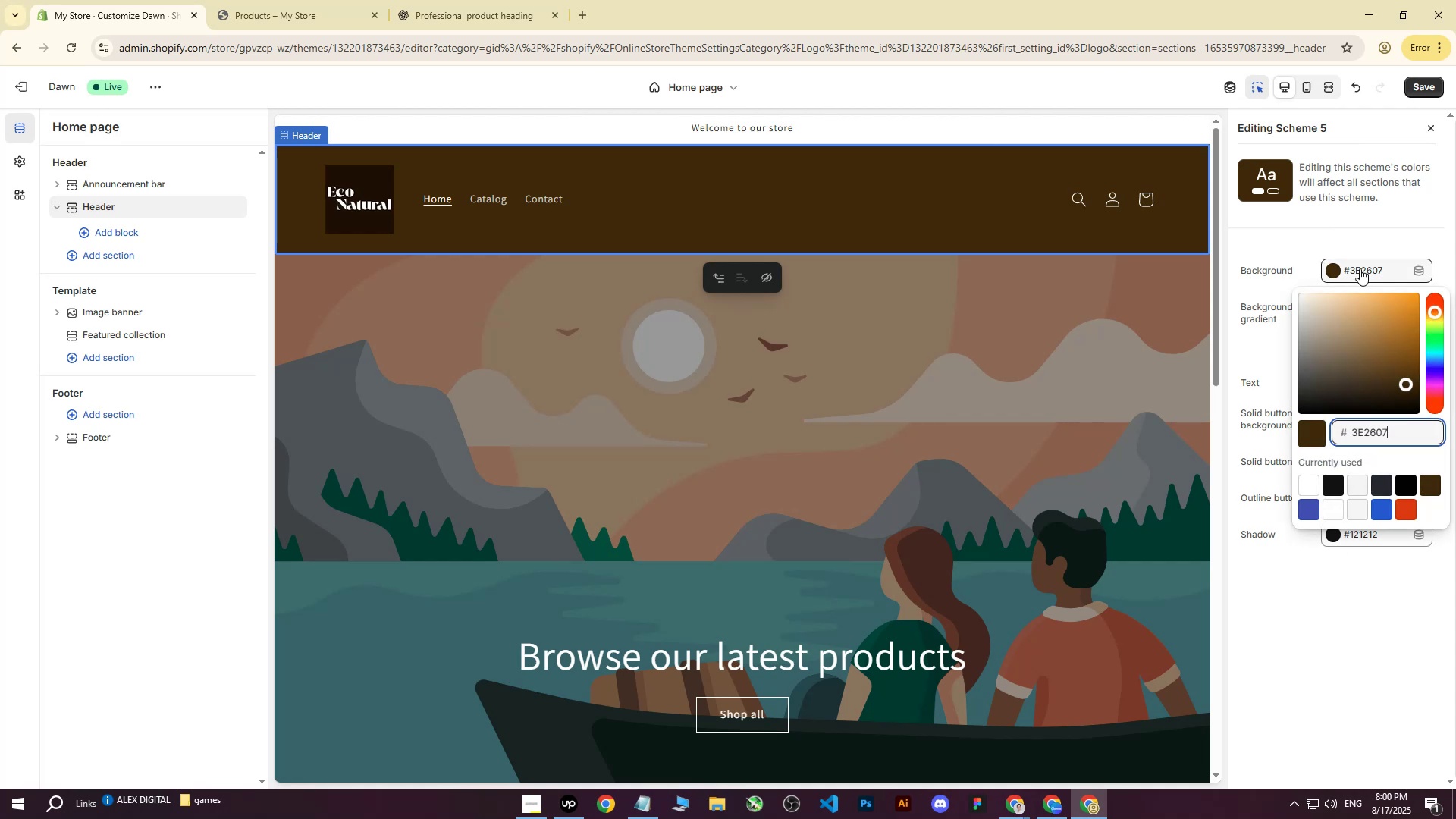 
hold_key(key=ControlLeft, duration=0.56)
 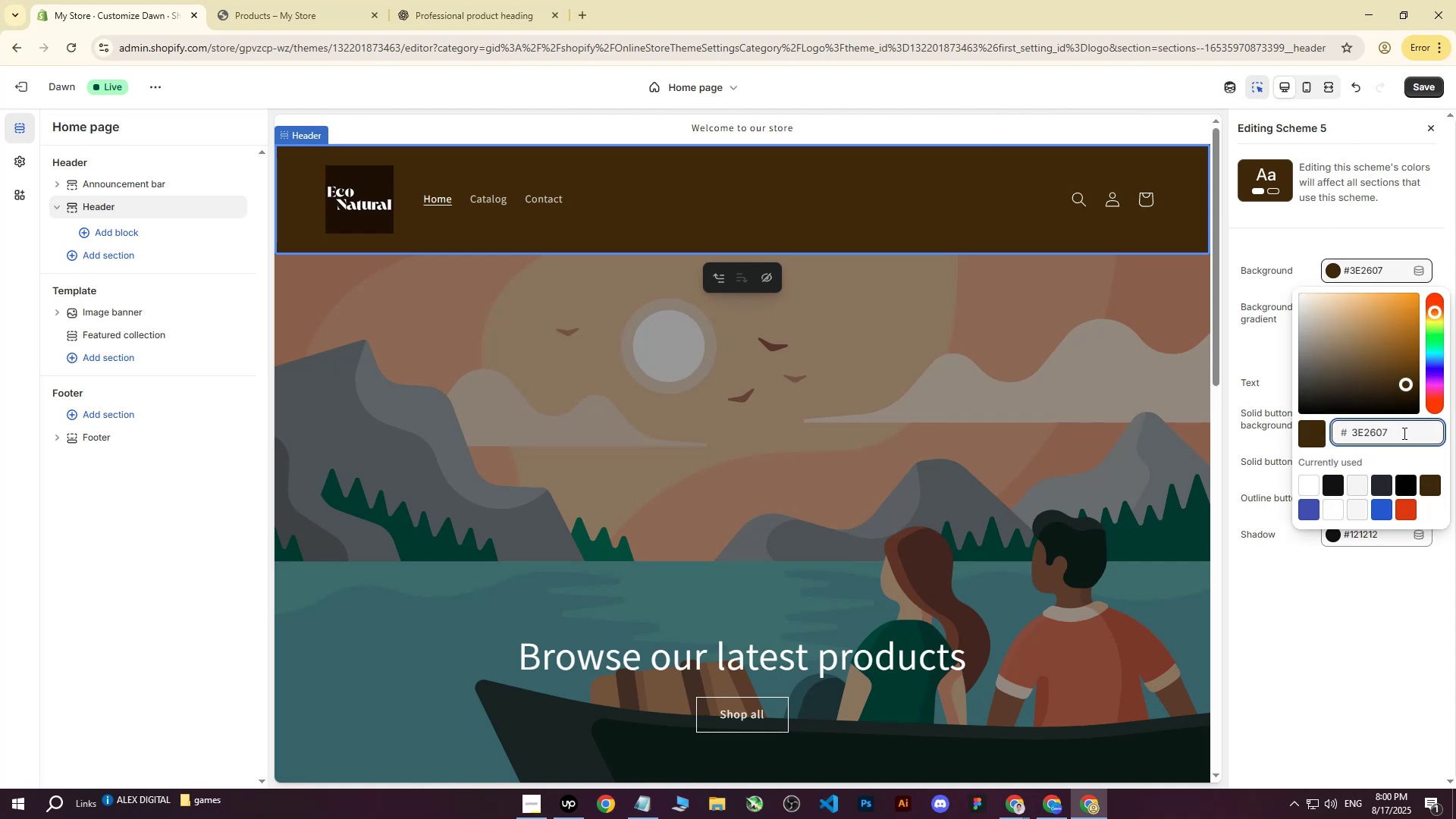 
left_click([1403, 433])
 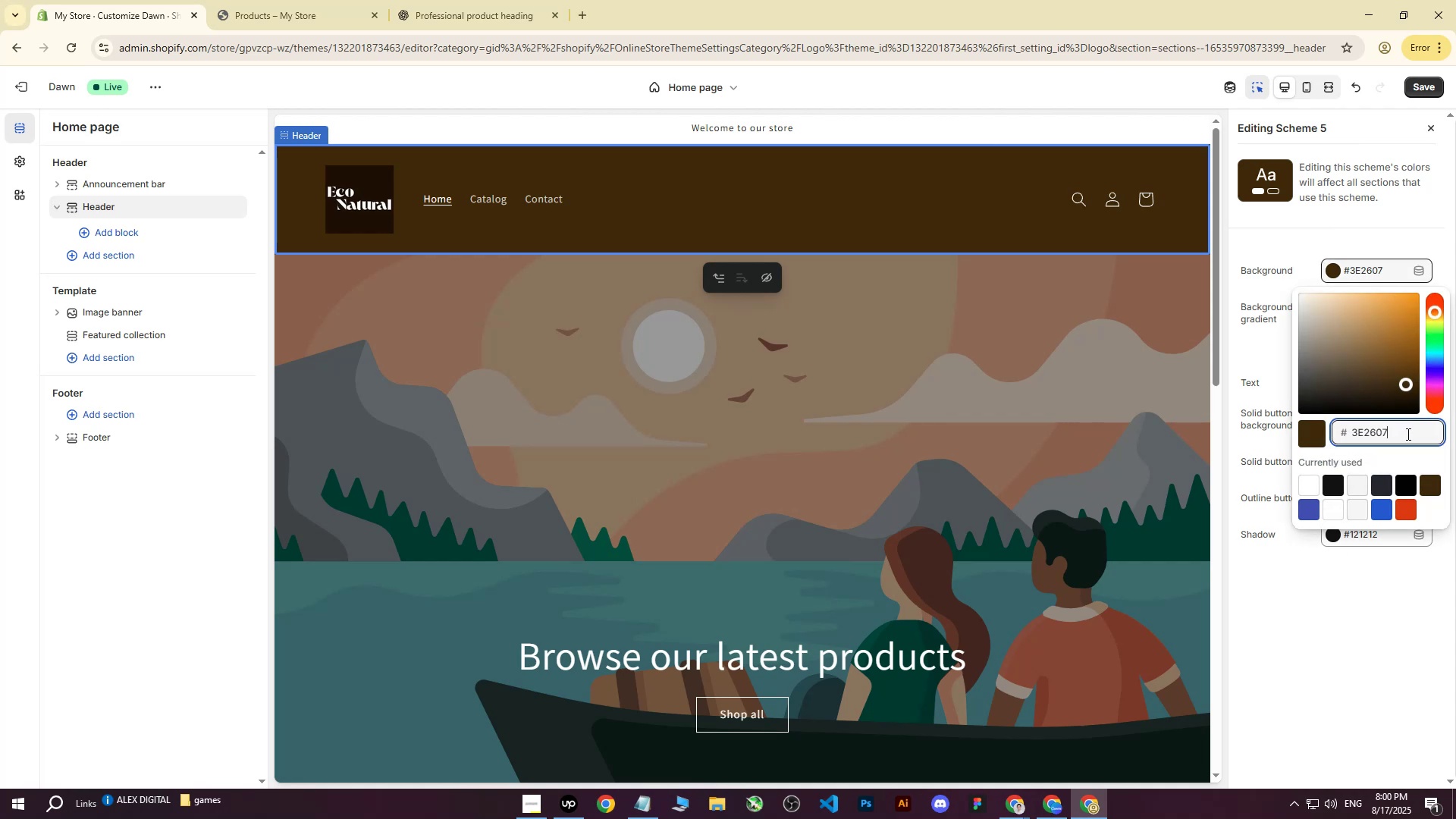 
left_click_drag(start_coordinate=[1407, 434], to_coordinate=[1290, 419])
 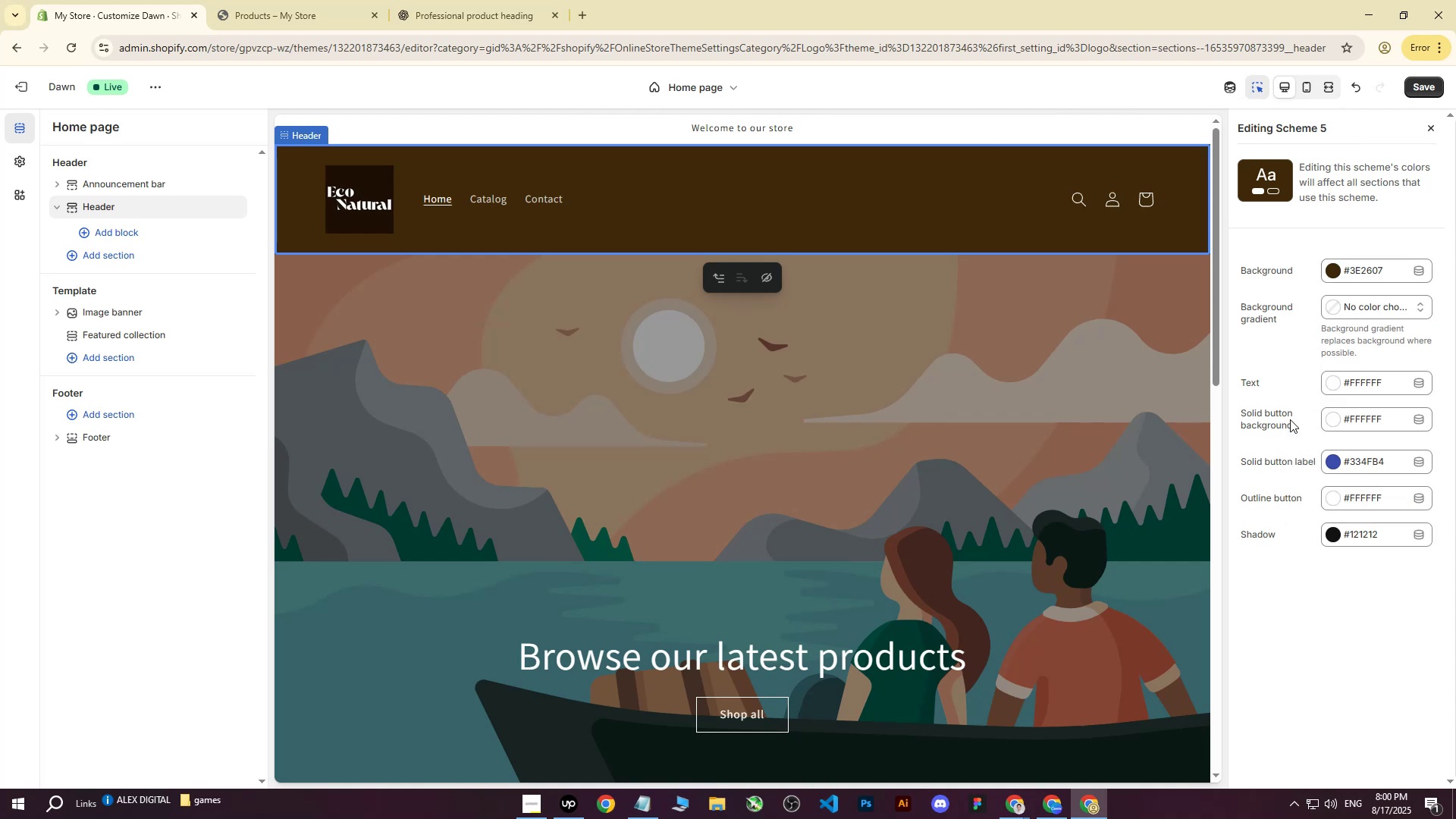 
key(Control+V)
 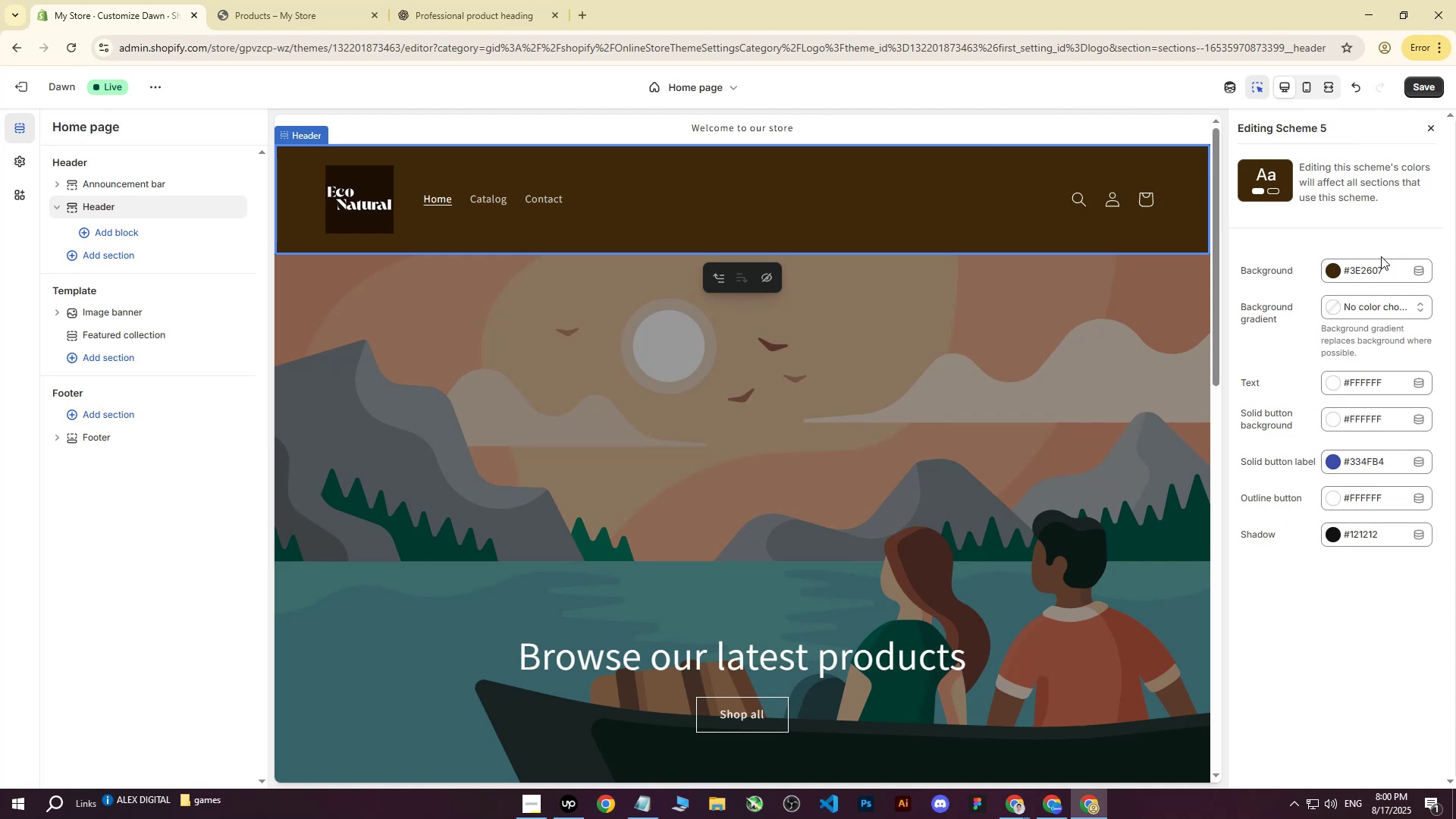 
double_click([1379, 271])
 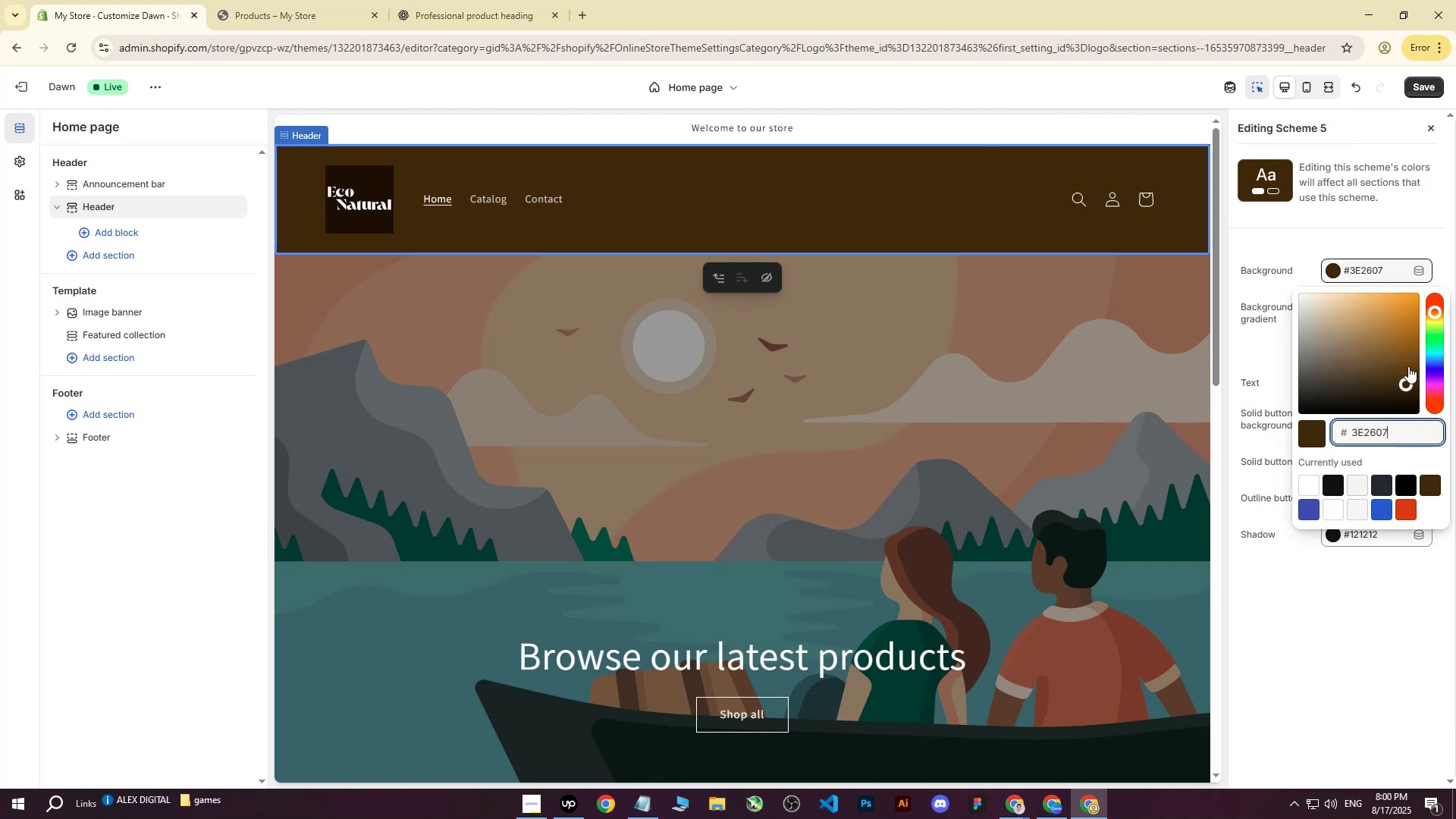 
left_click_drag(start_coordinate=[1401, 433], to_coordinate=[1348, 437])
 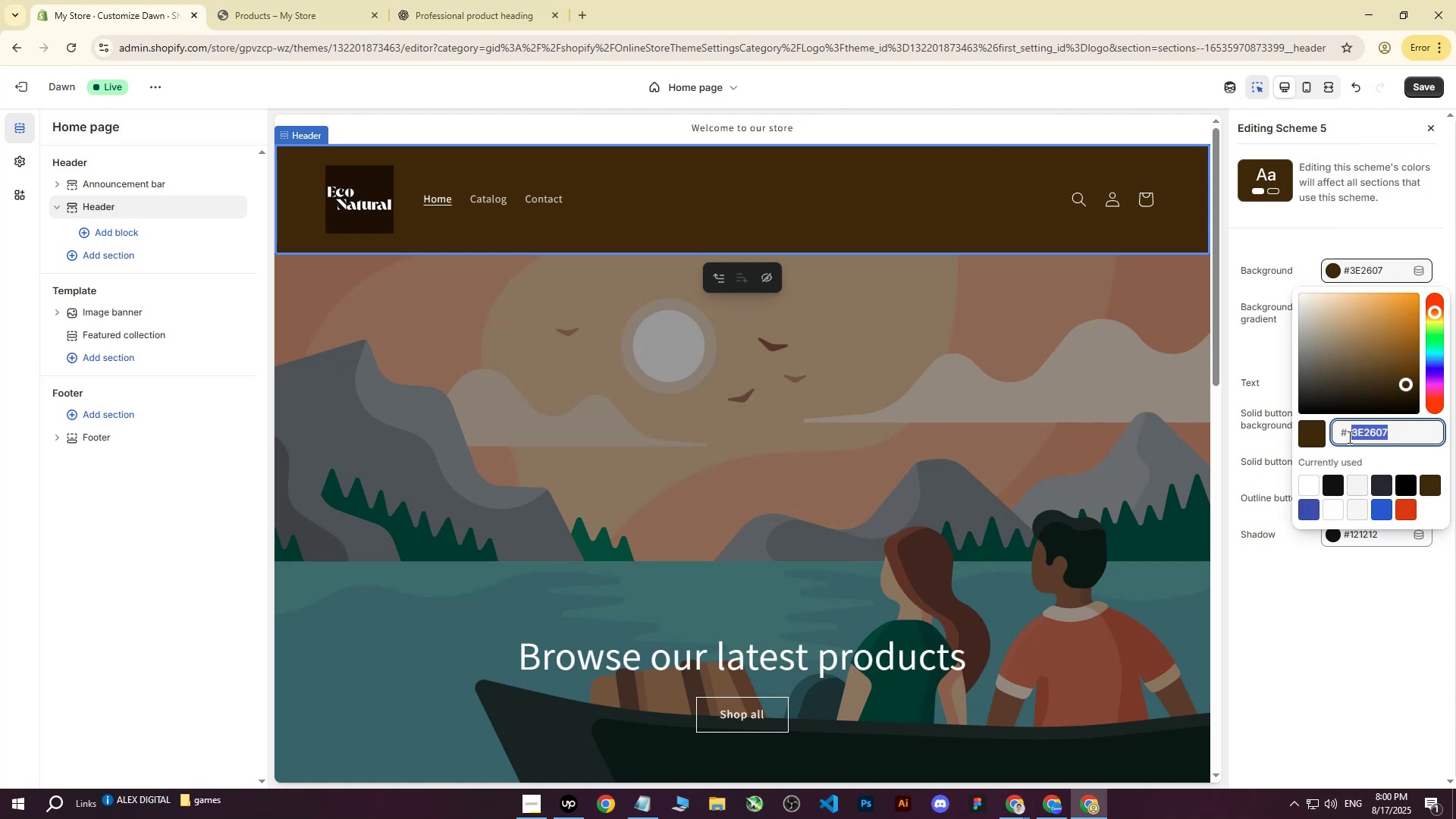 
key(Control+V)
 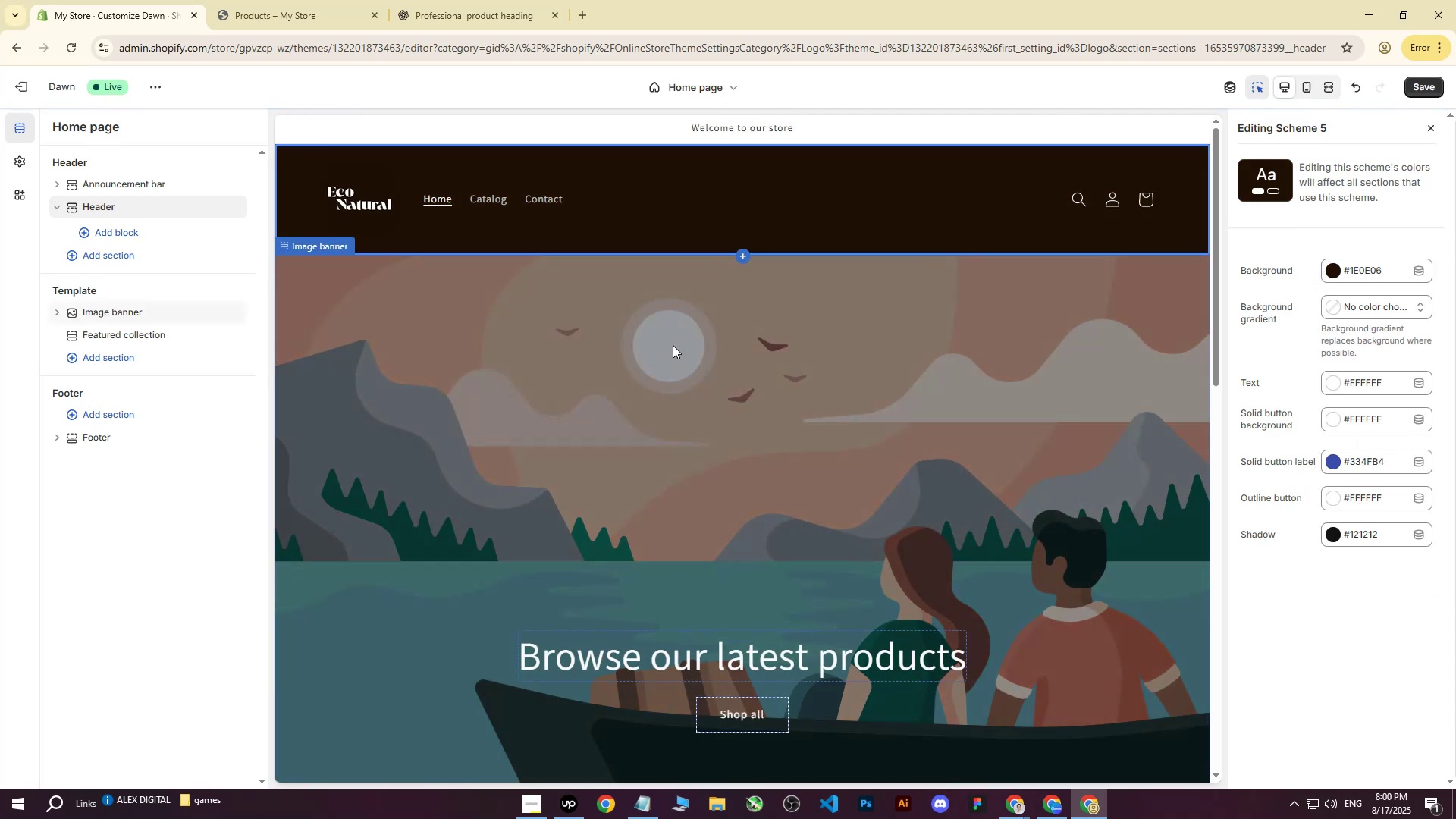 
wait(5.7)
 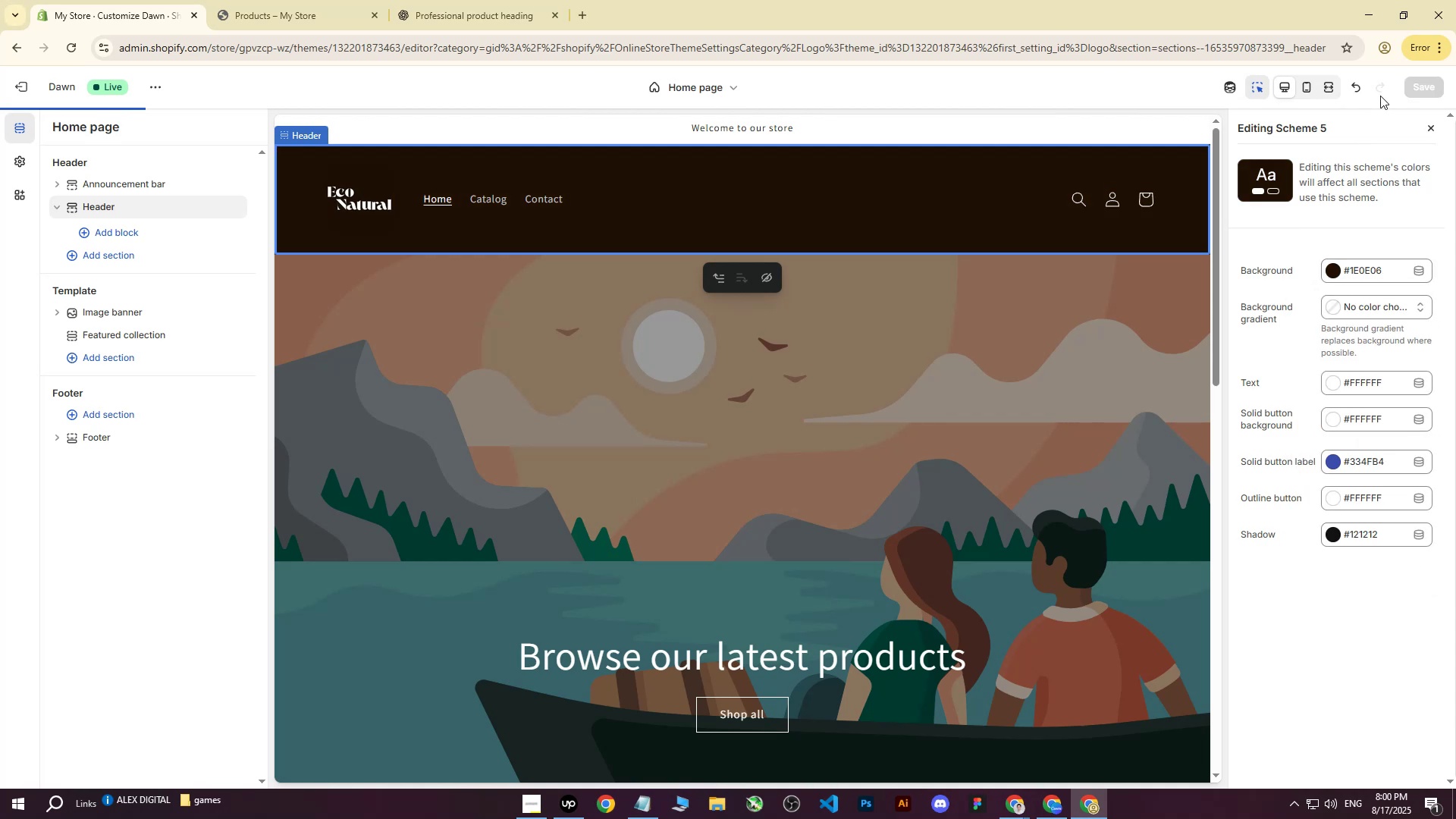 
left_click([1424, 86])
 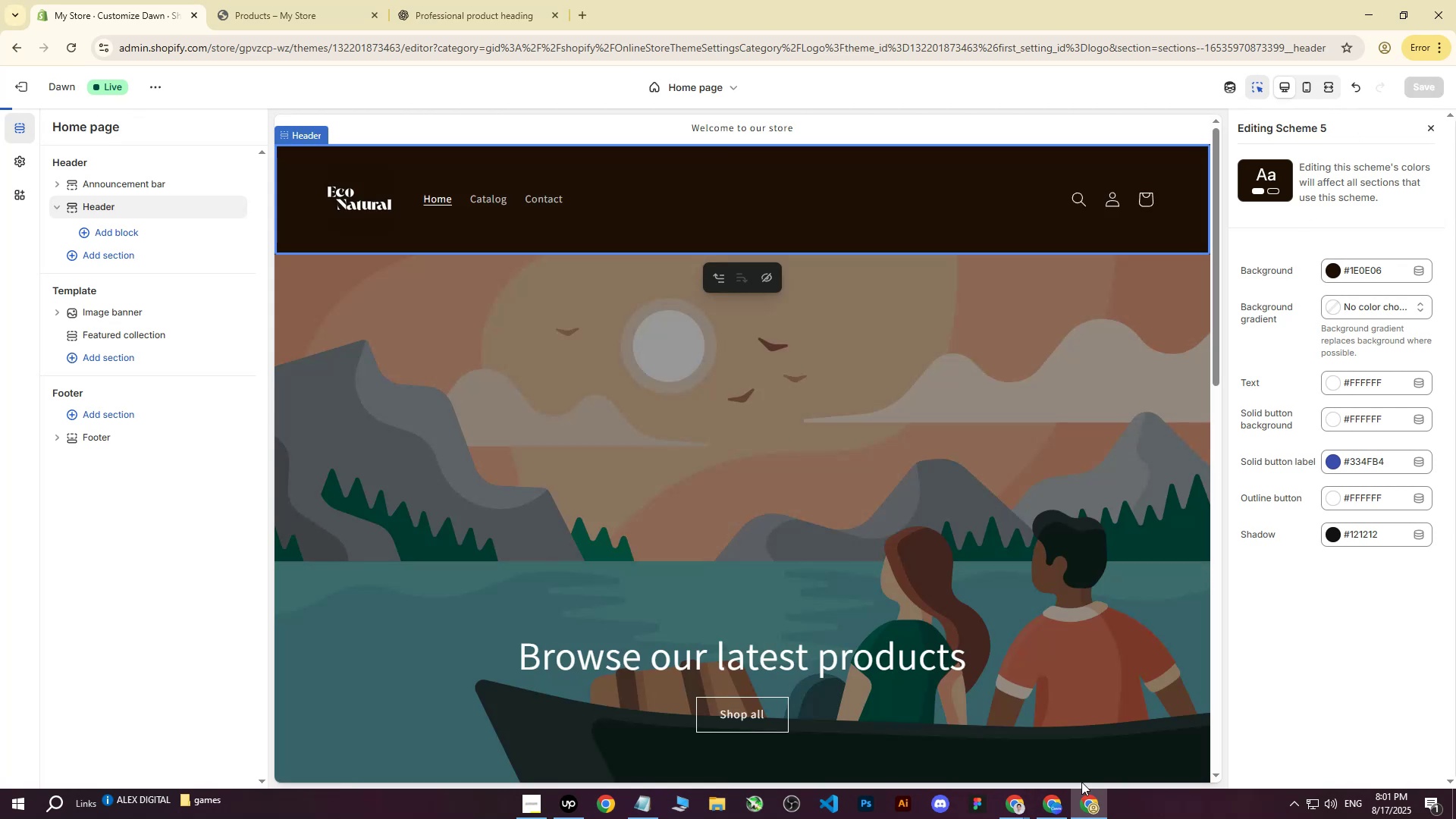 
left_click([1021, 814])
 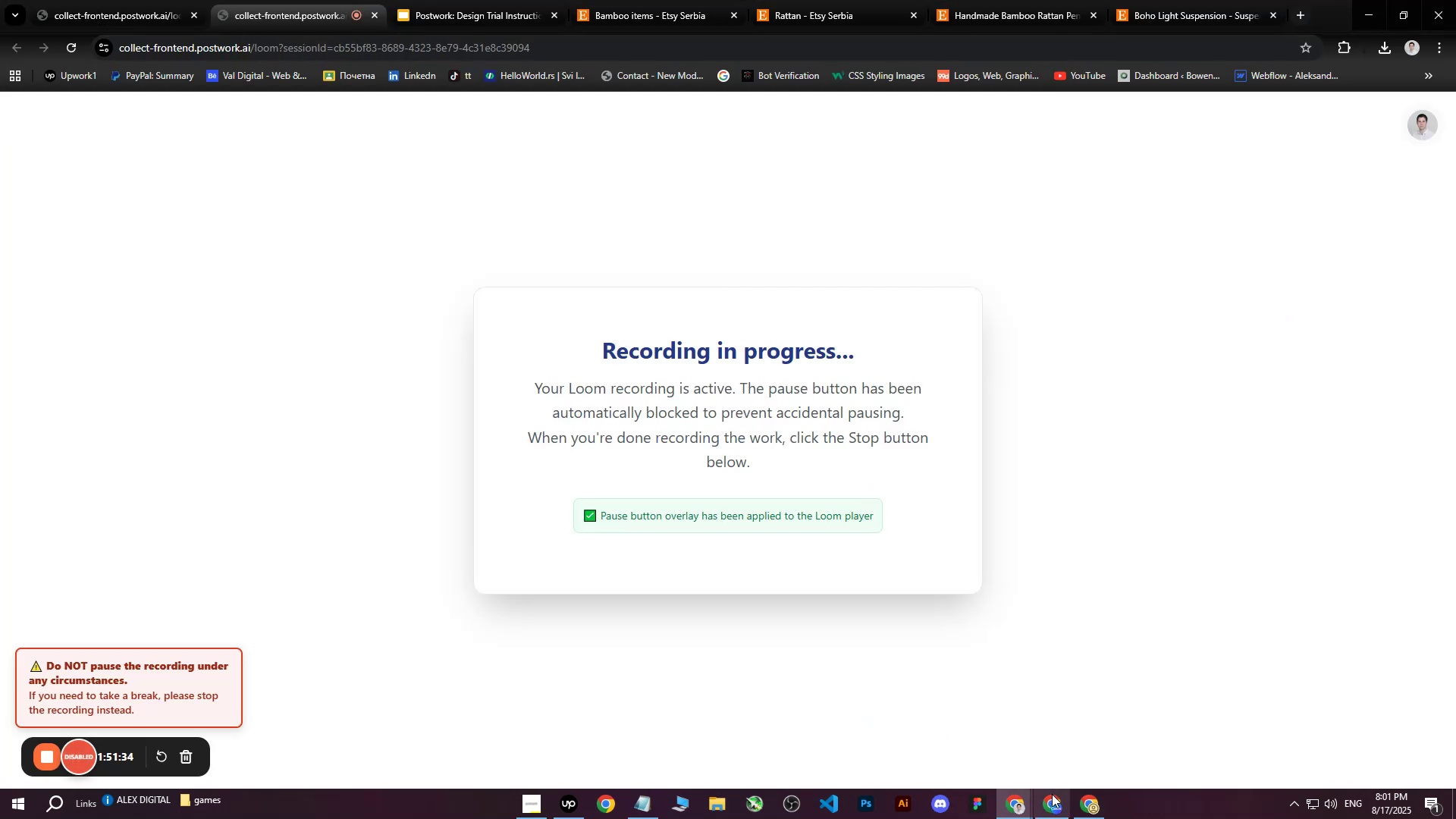 
left_click([1220, 470])
 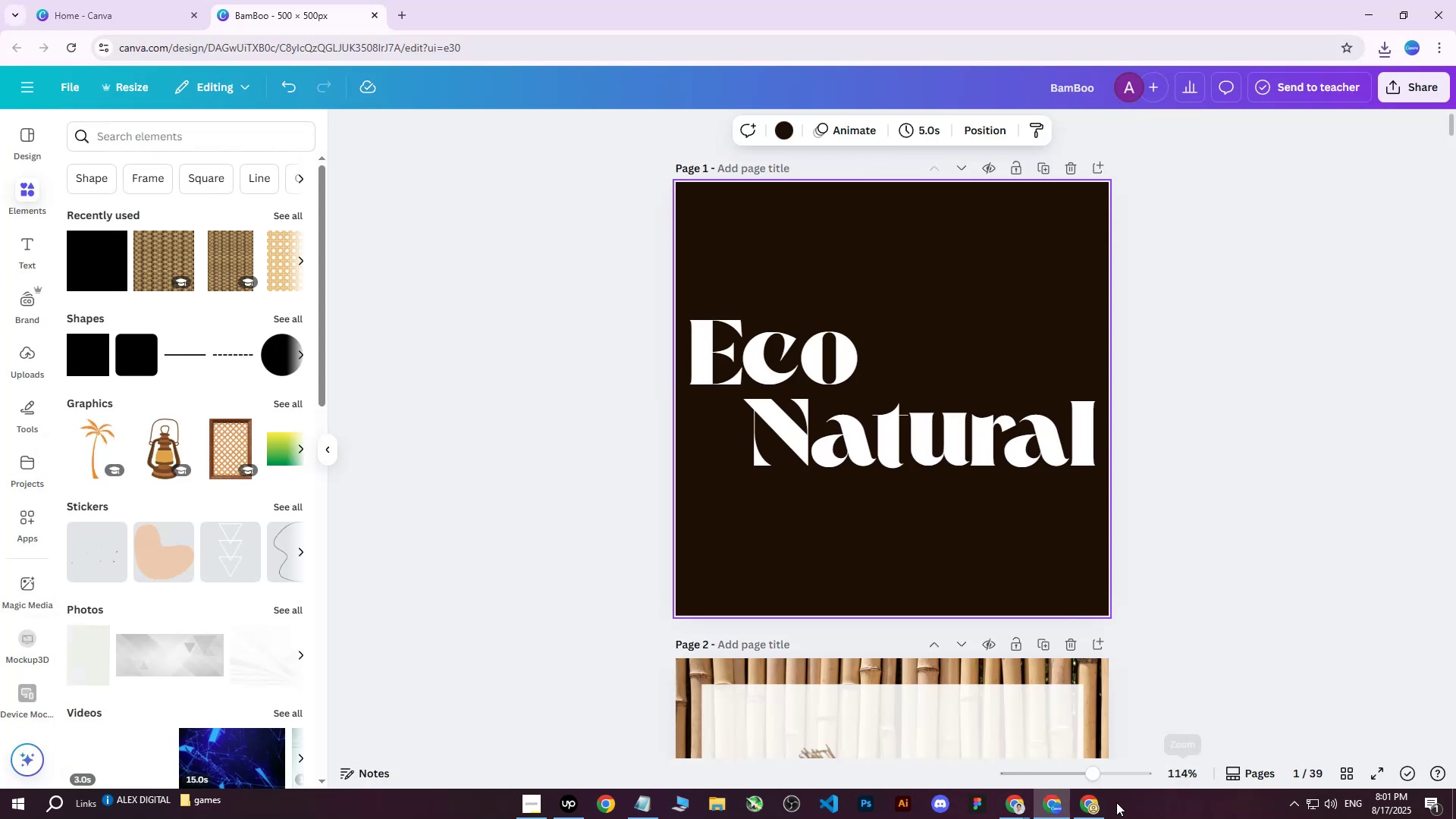 
left_click([1094, 813])
 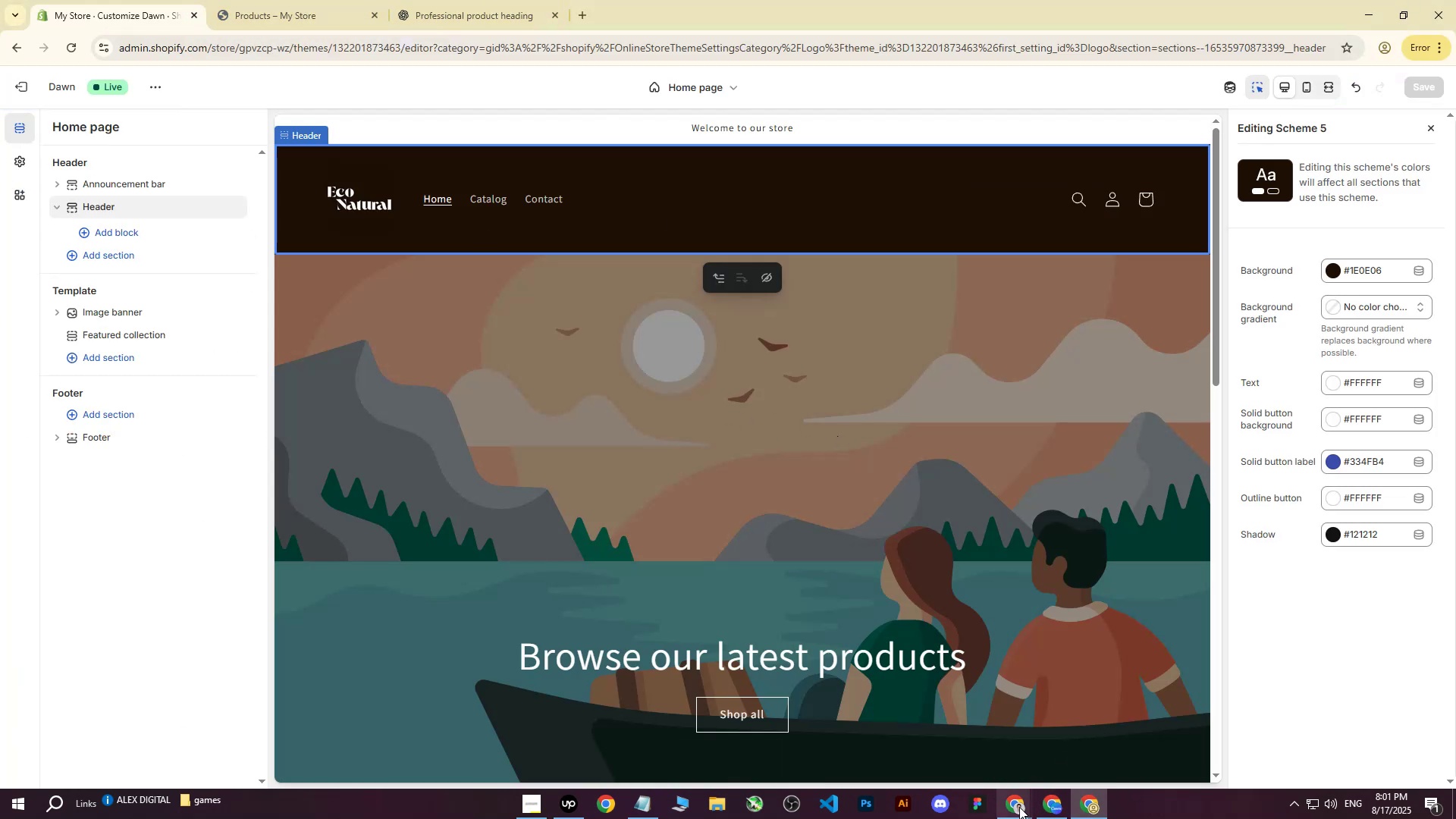 
double_click([900, 737])
 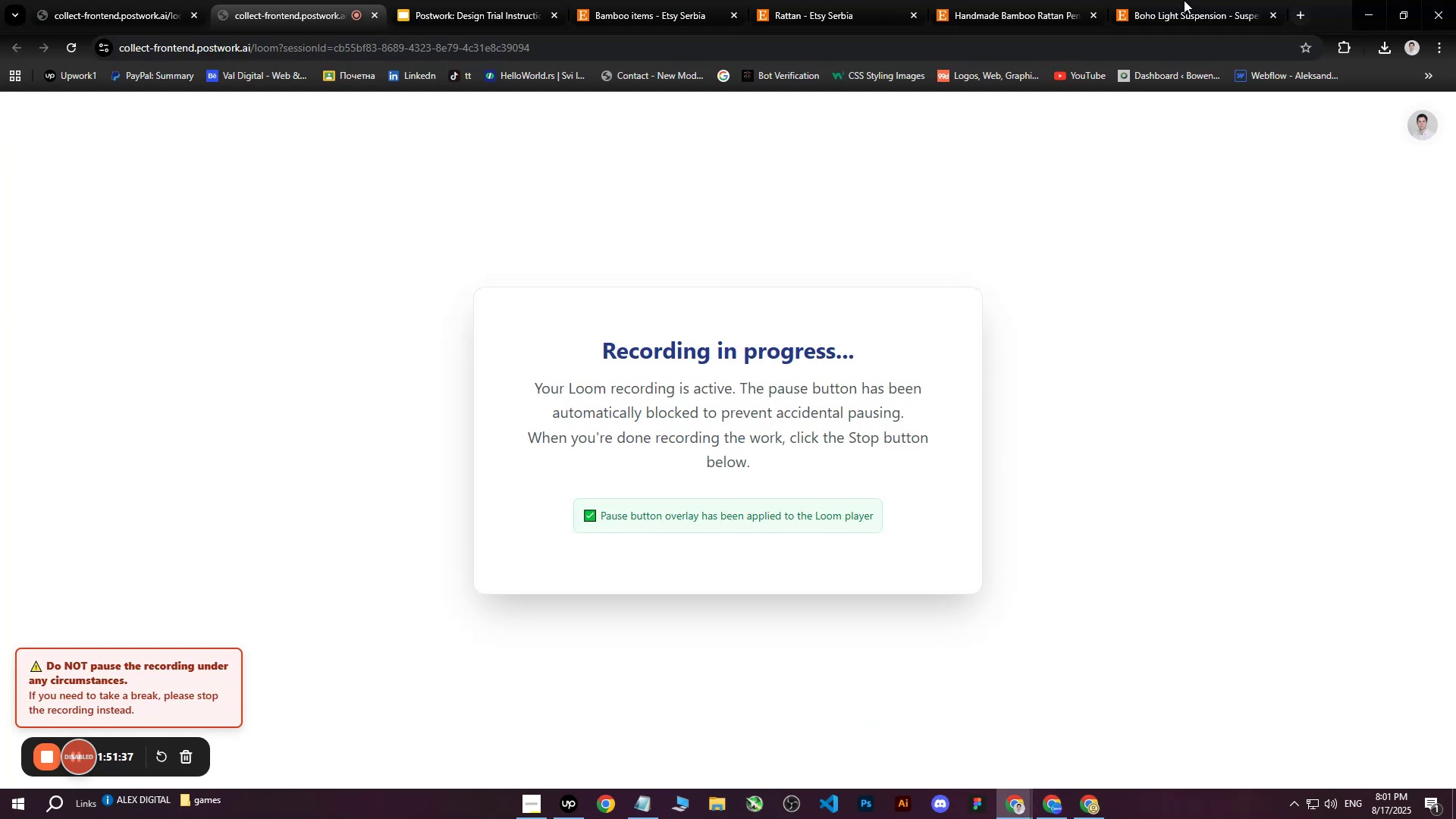 
left_click([1219, 0])
 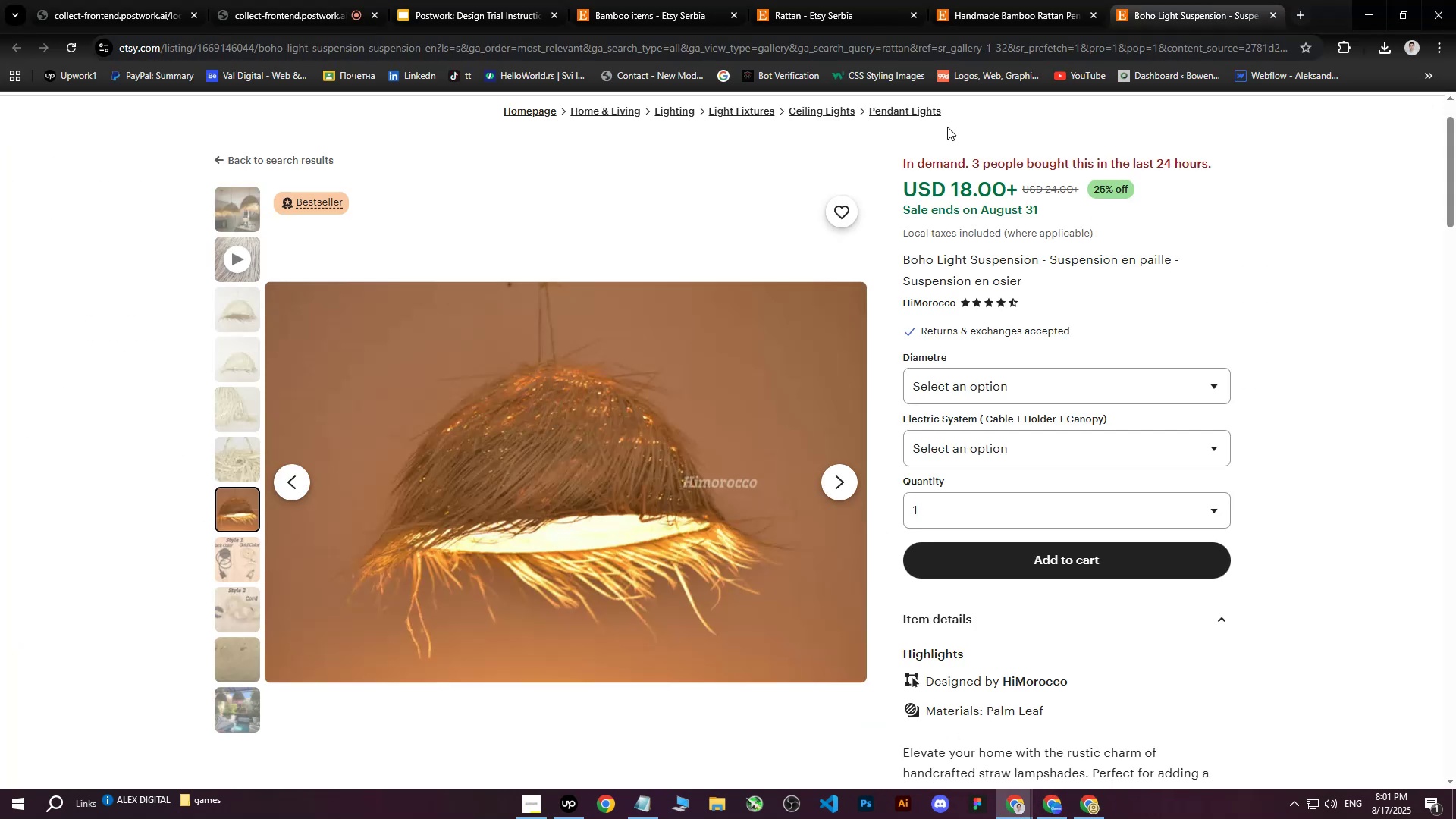 
left_click([1060, 0])
 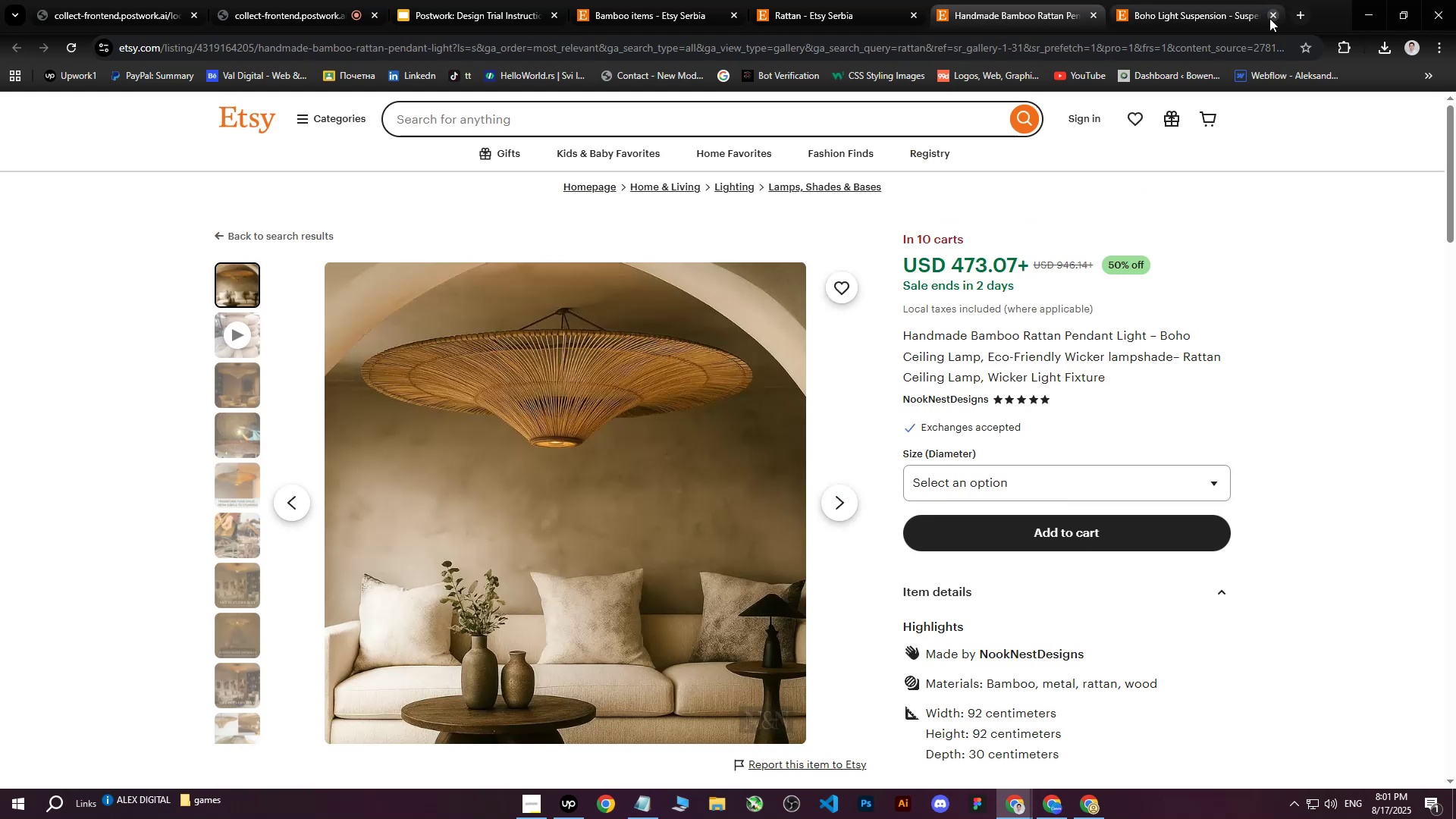 
left_click([1269, 18])
 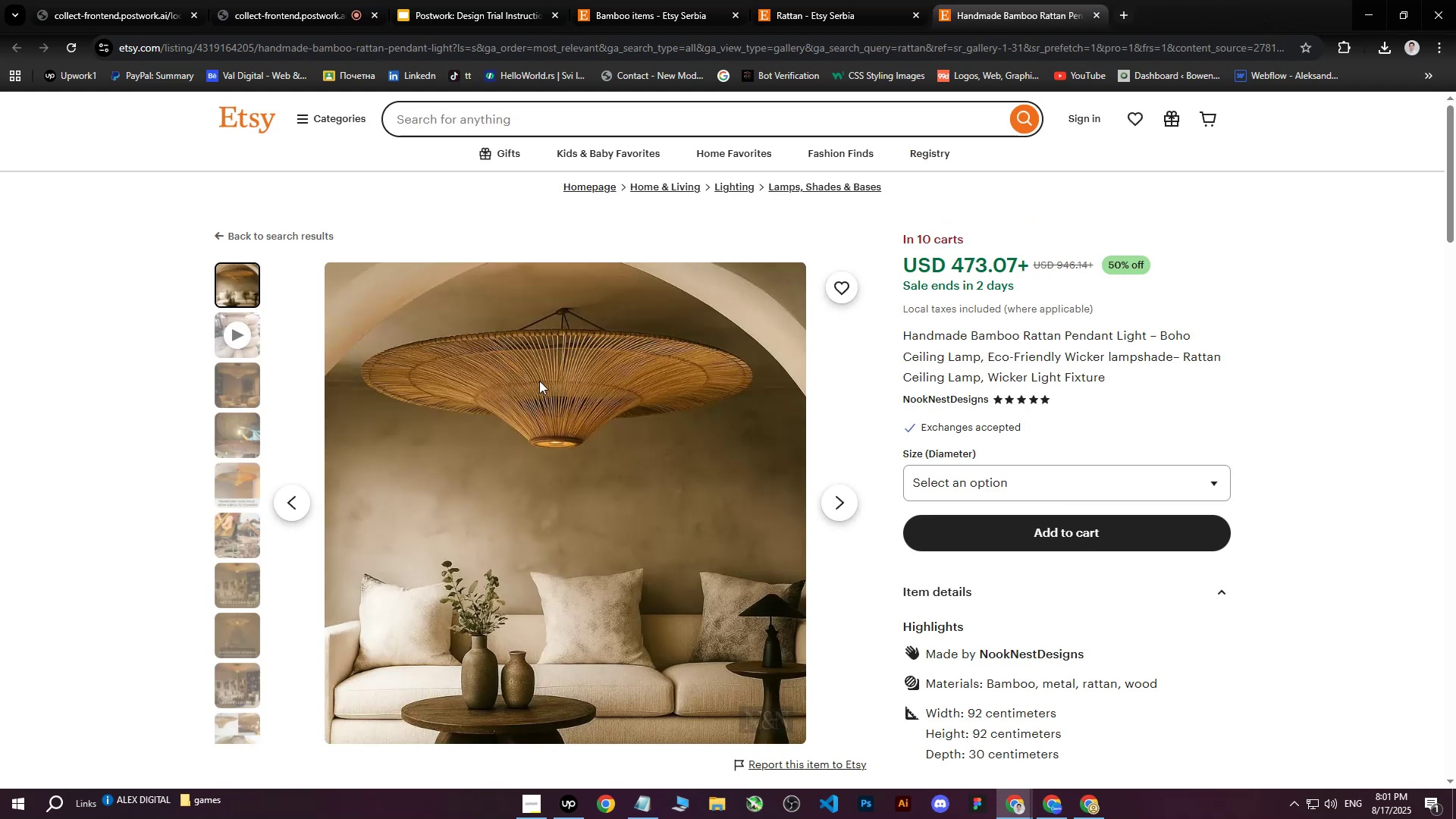 
right_click([539, 381])
 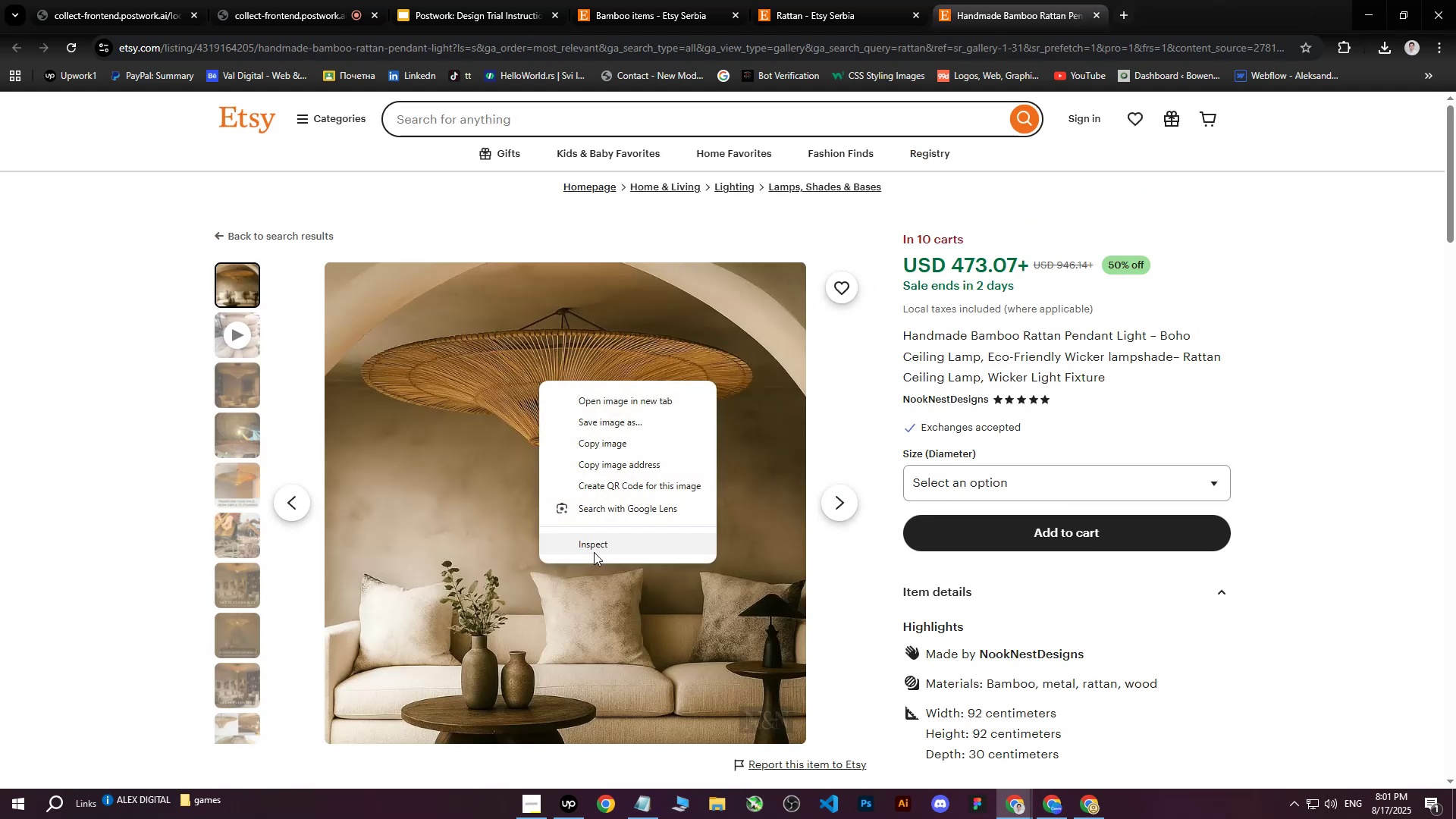 
left_click([595, 550])
 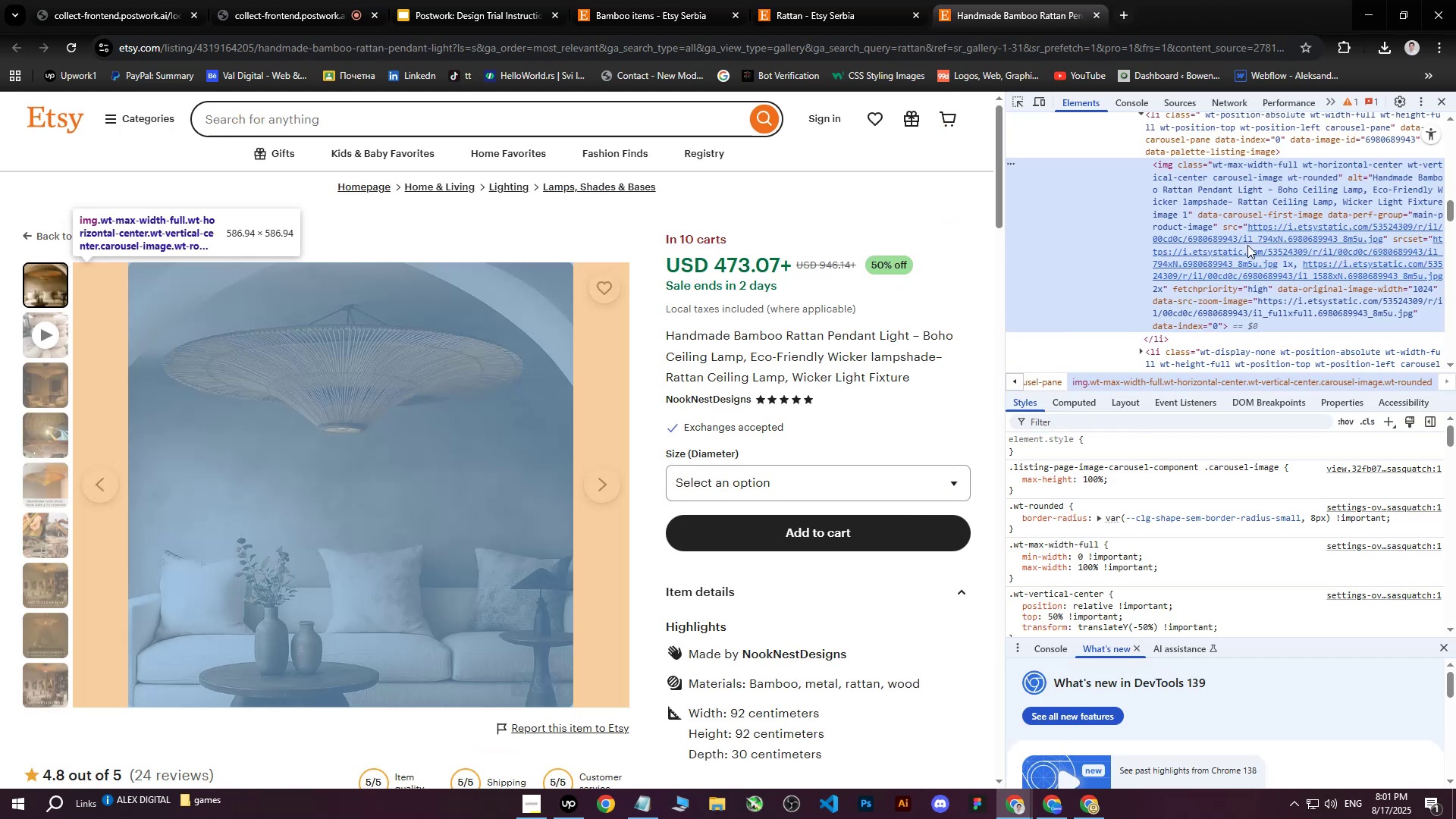 
double_click([1247, 256])
 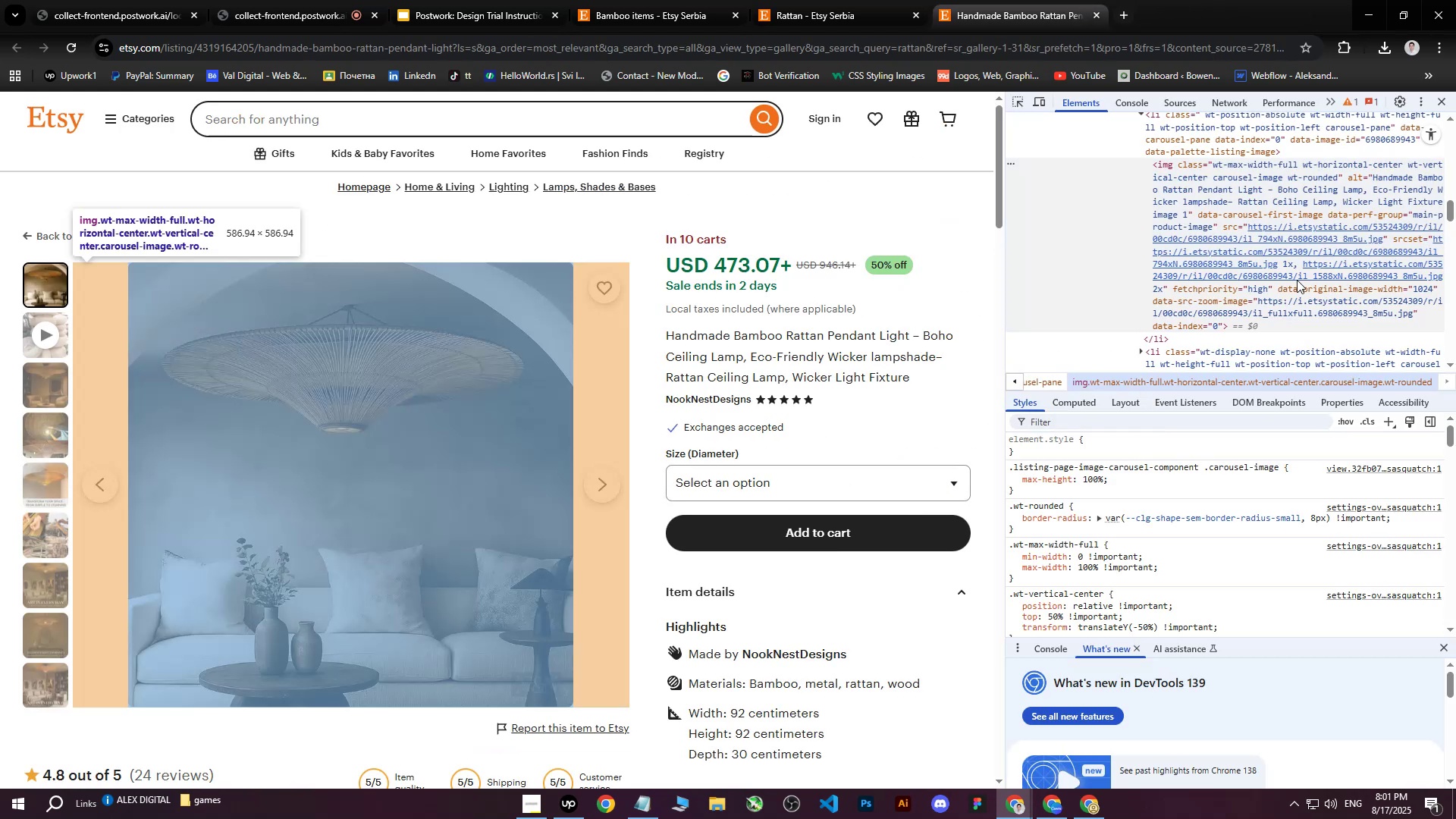 
left_click([1294, 263])
 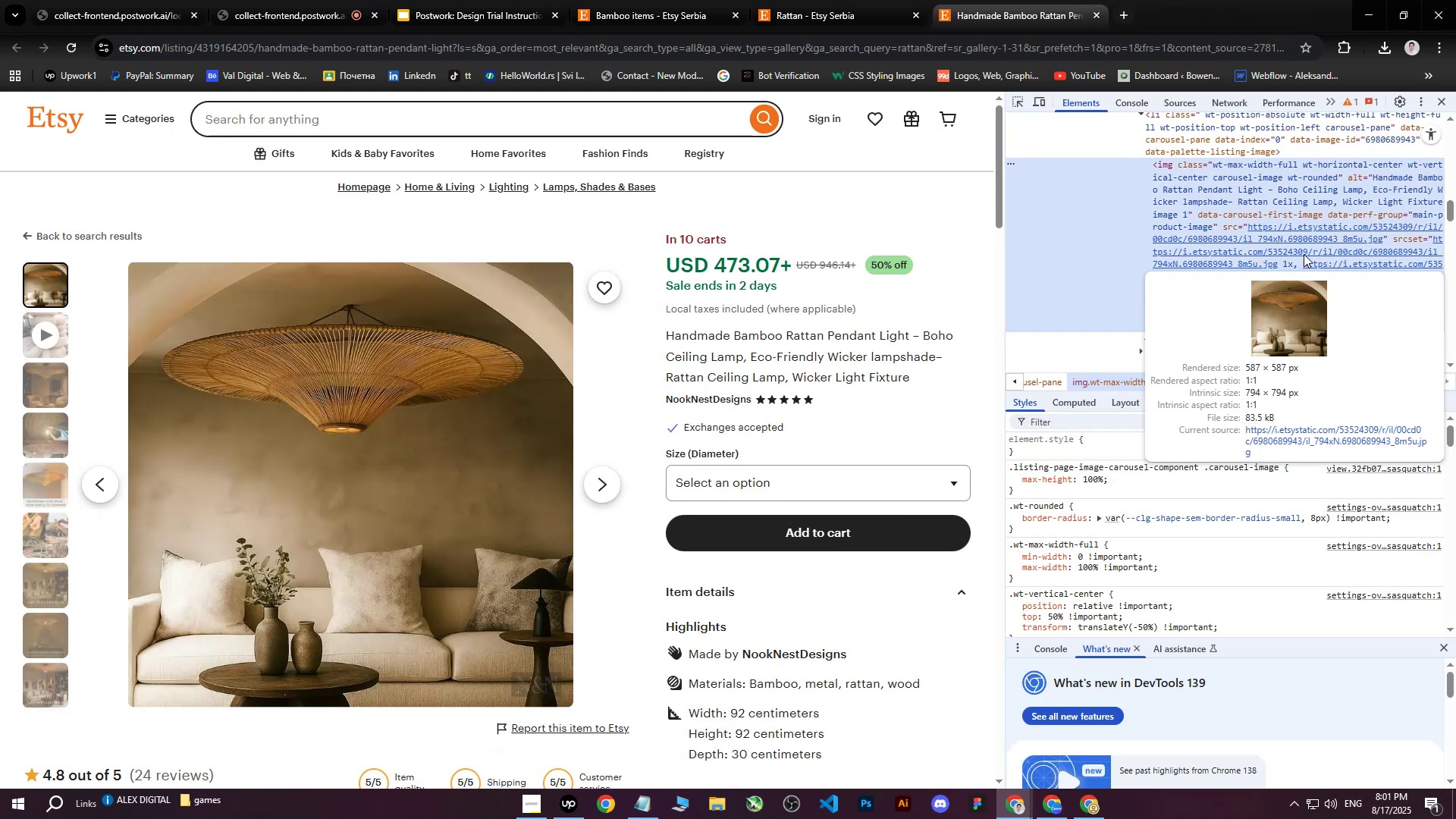 
left_click([1304, 253])
 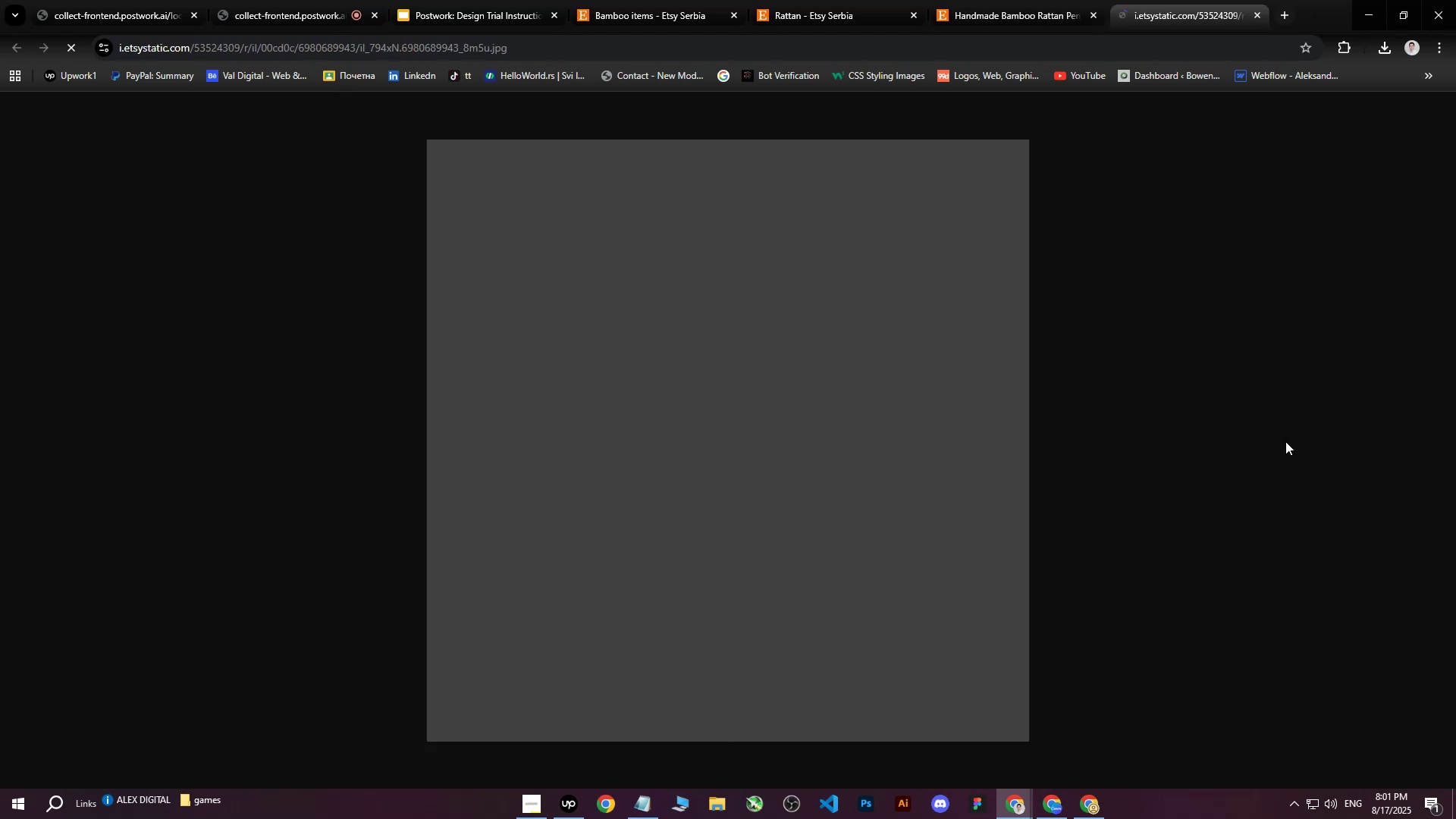 
right_click([729, 337])
 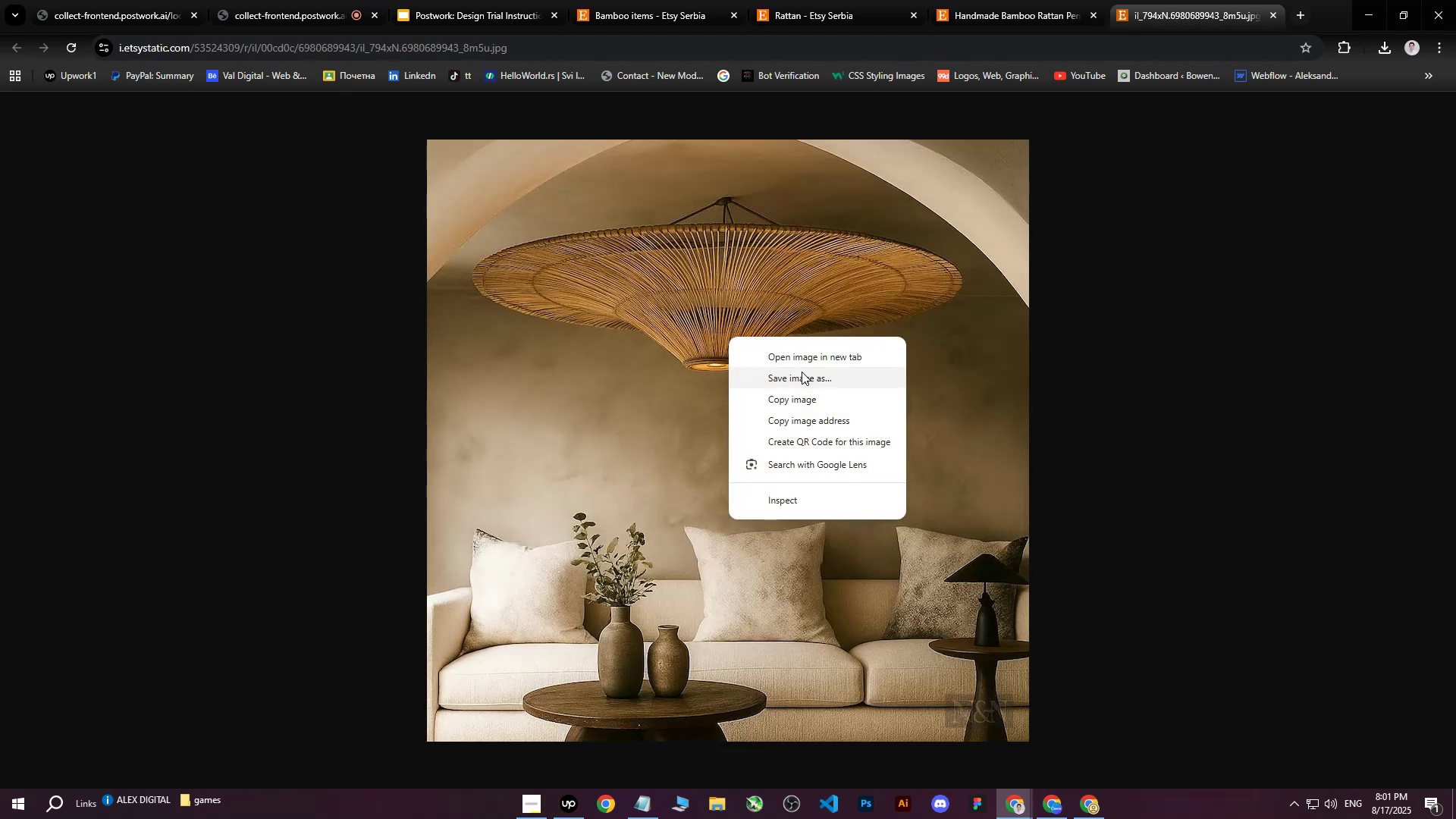 
left_click([802, 373])
 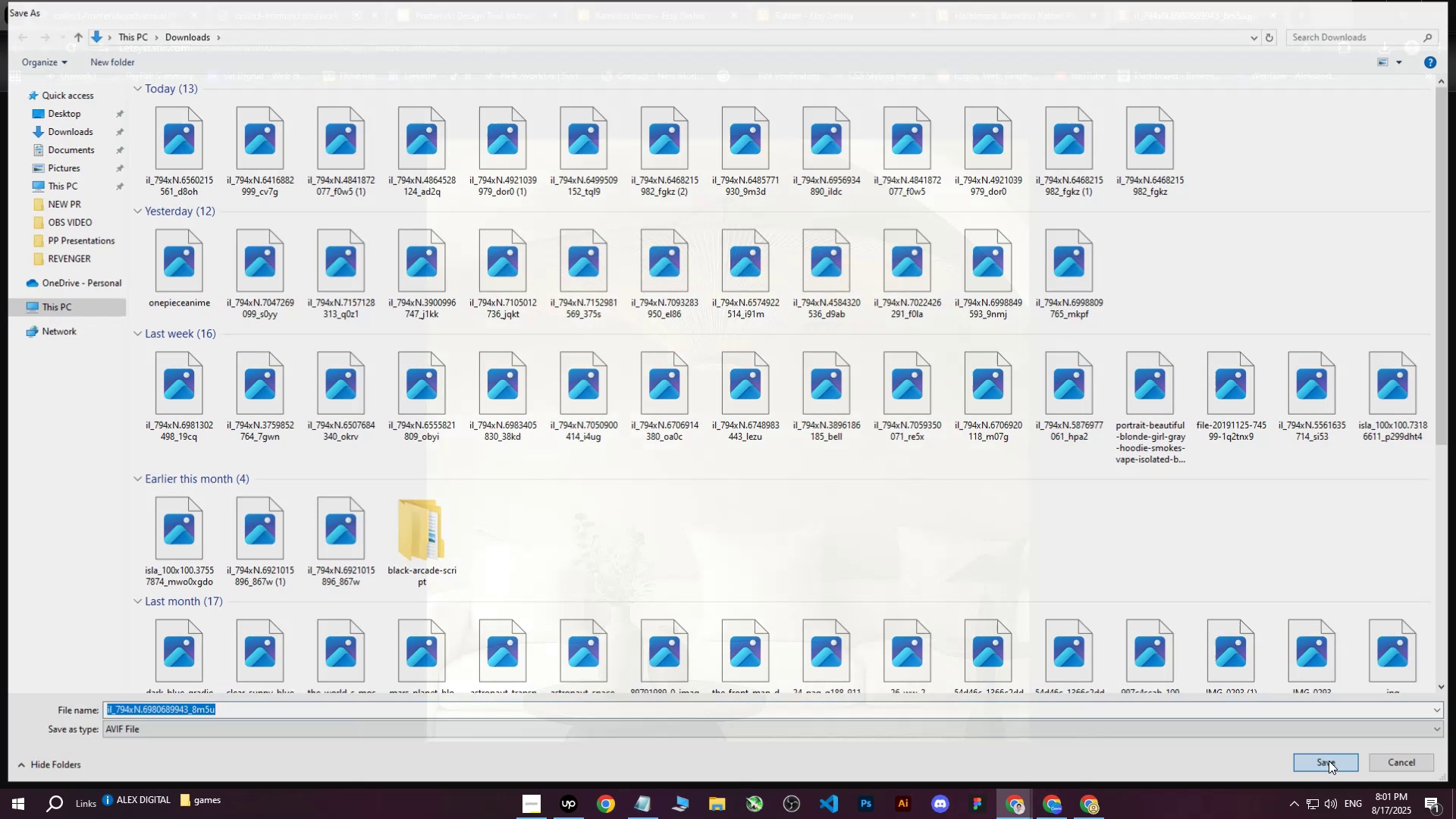 
left_click([1046, 810])
 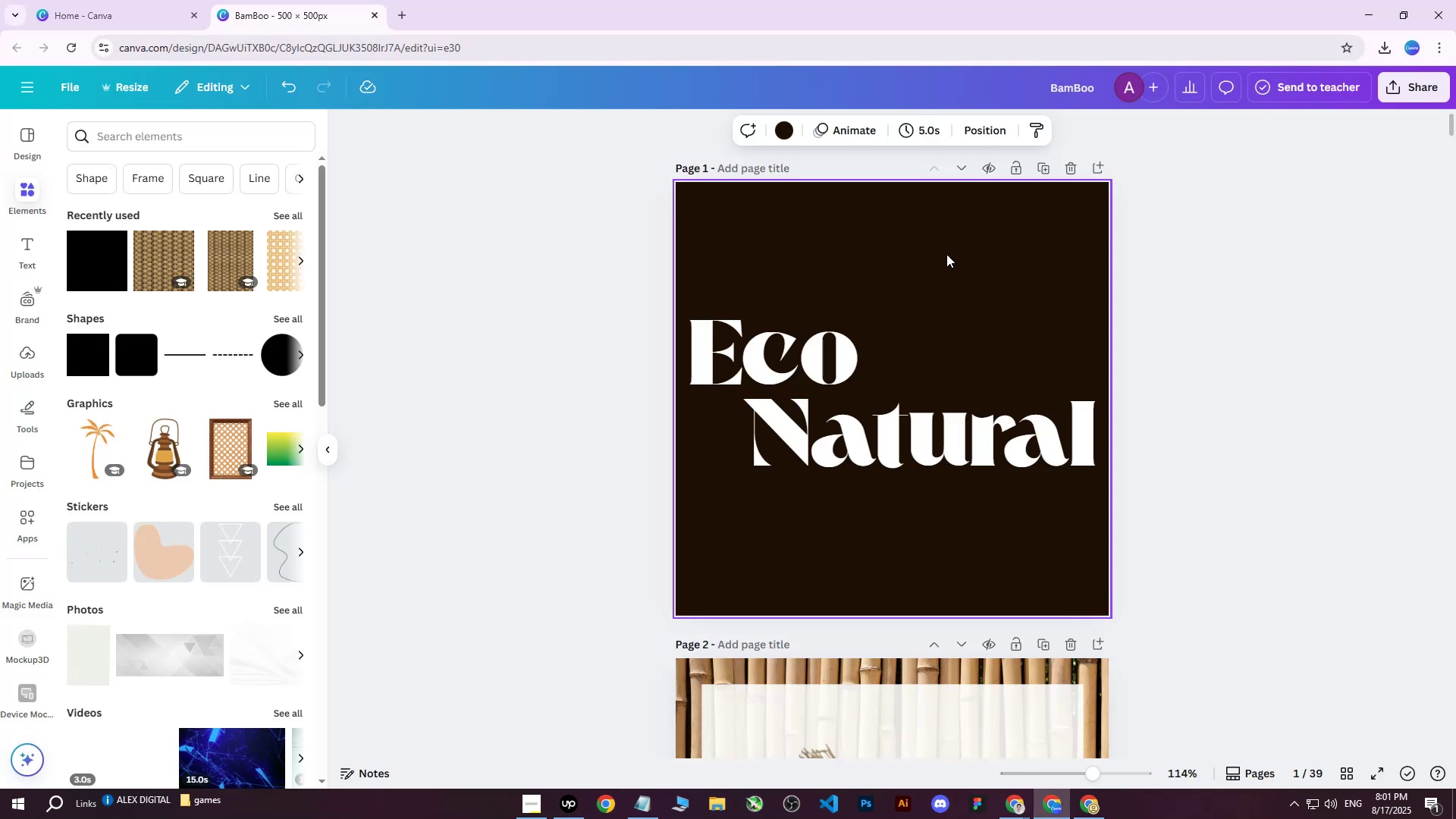 
left_click([1272, 307])
 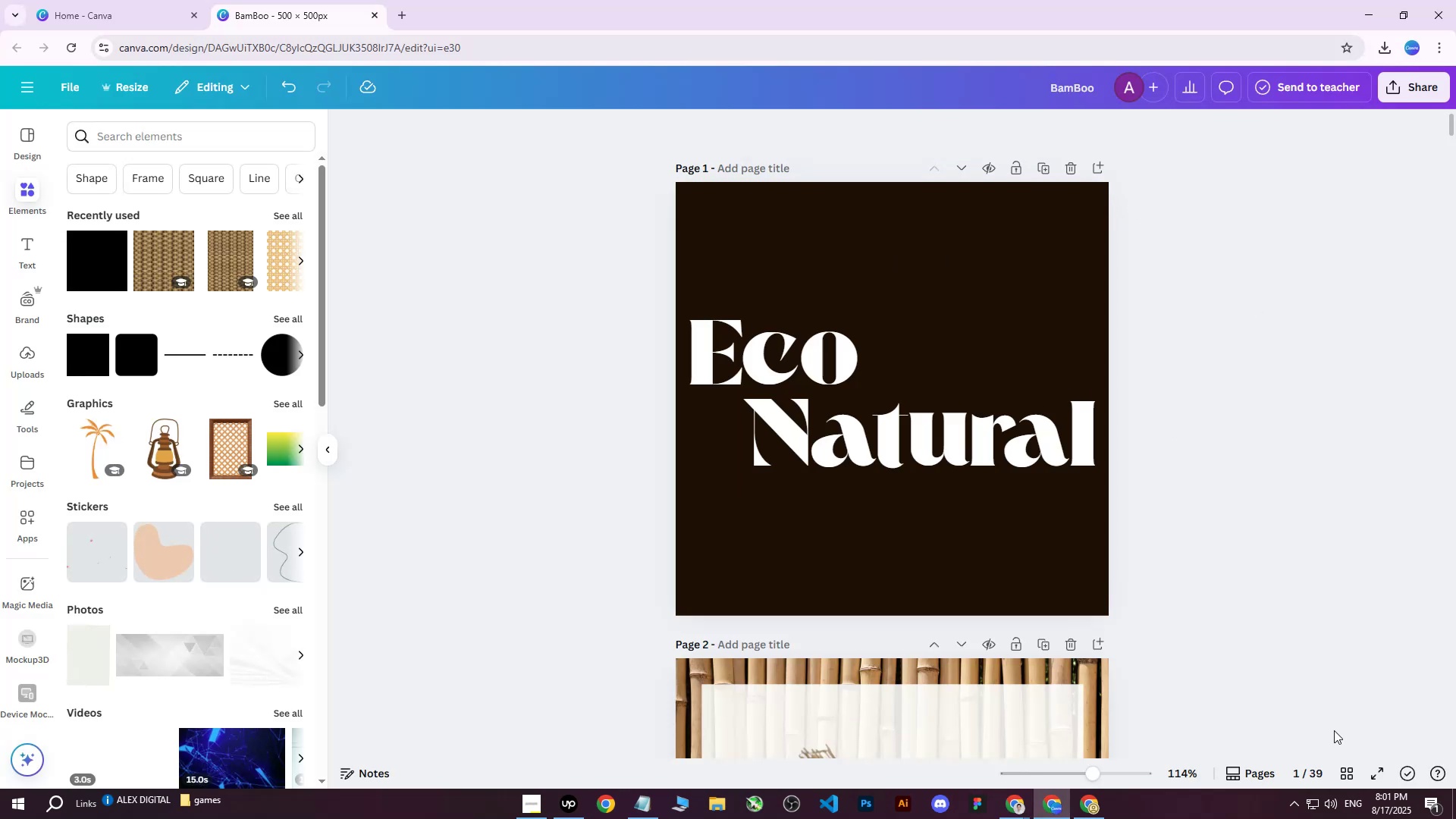 
left_click([1346, 770])
 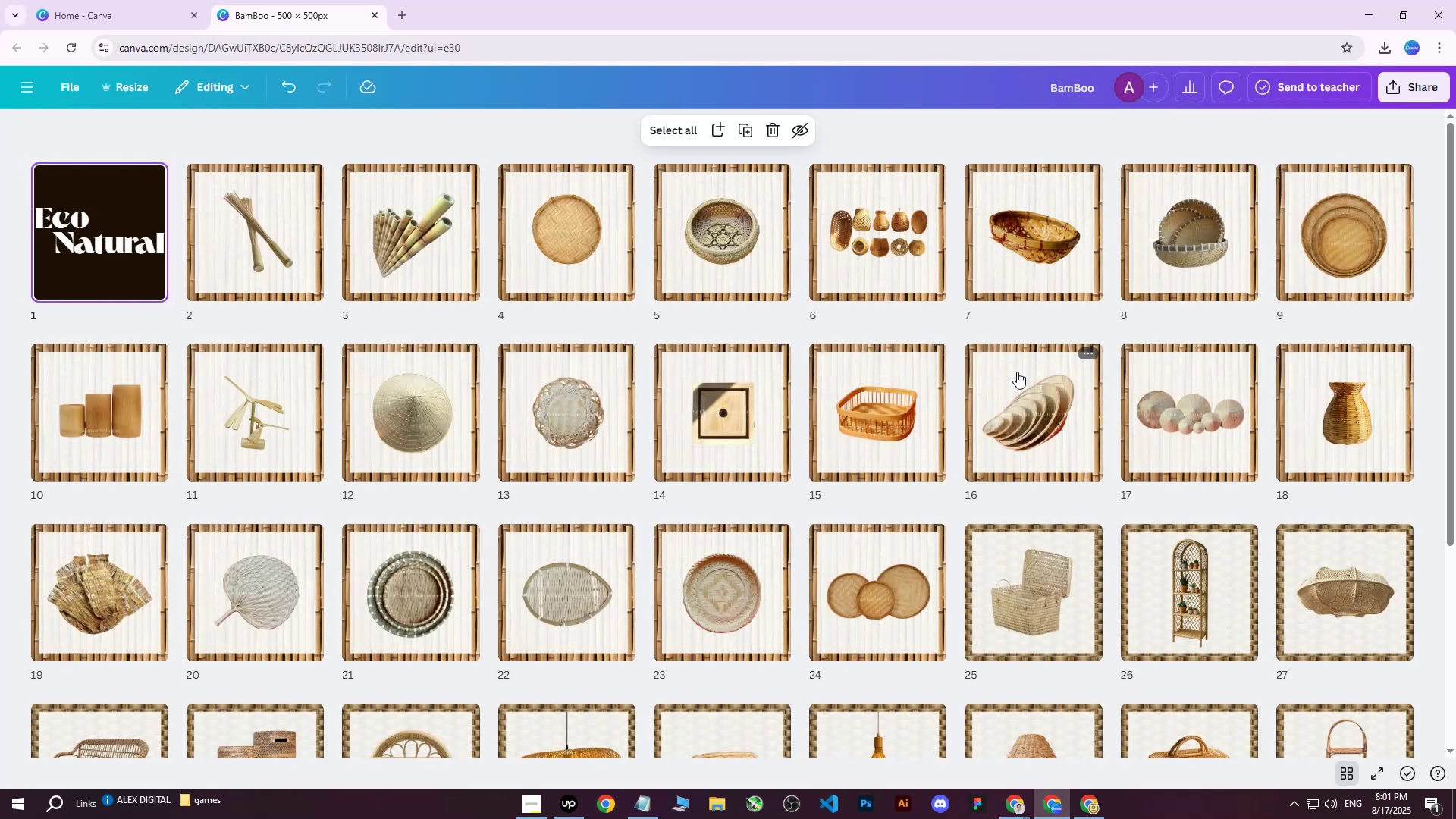 
scroll: coordinate [1017, 371], scroll_direction: down, amount: 2.0
 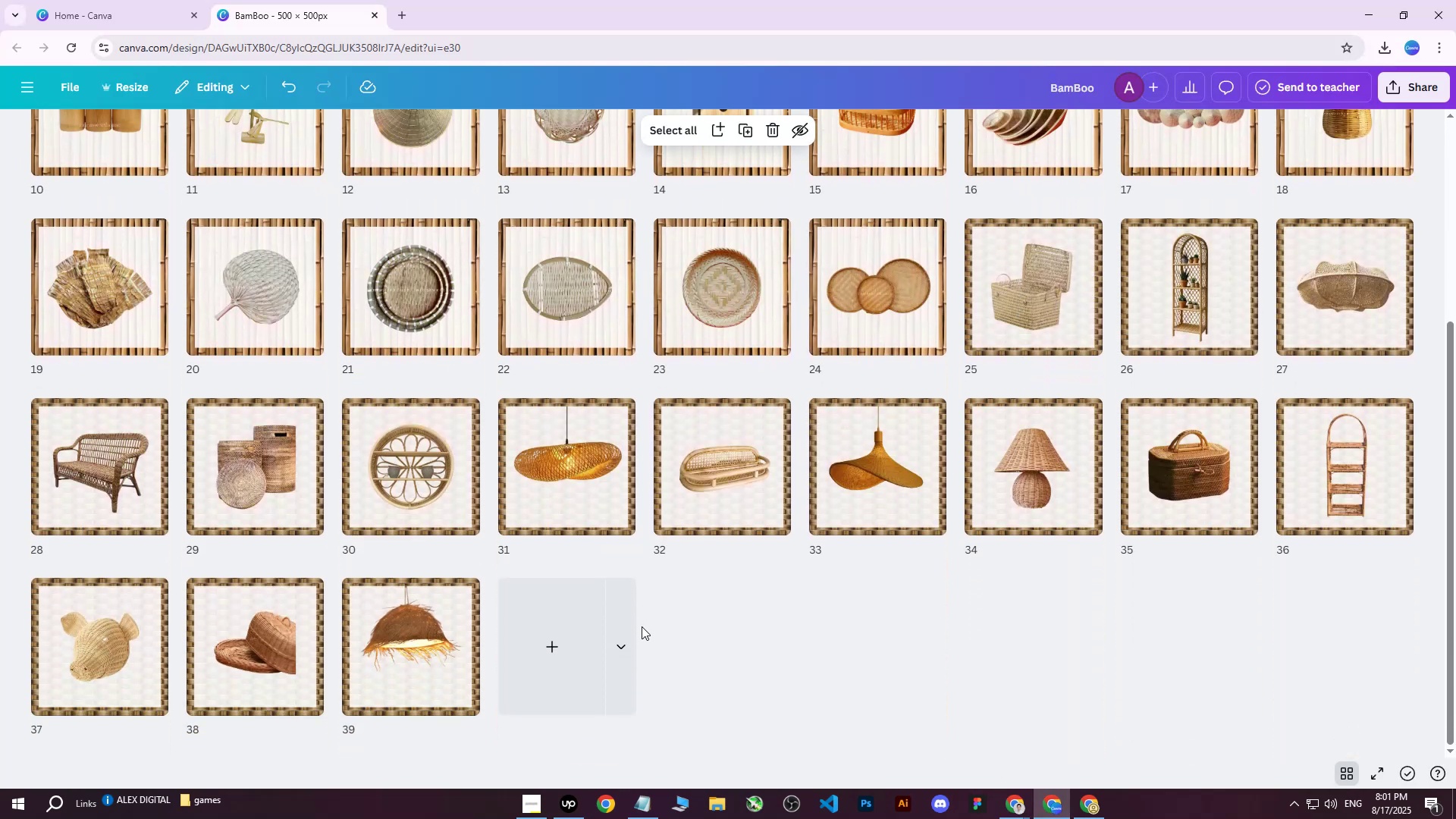 
left_click([551, 626])
 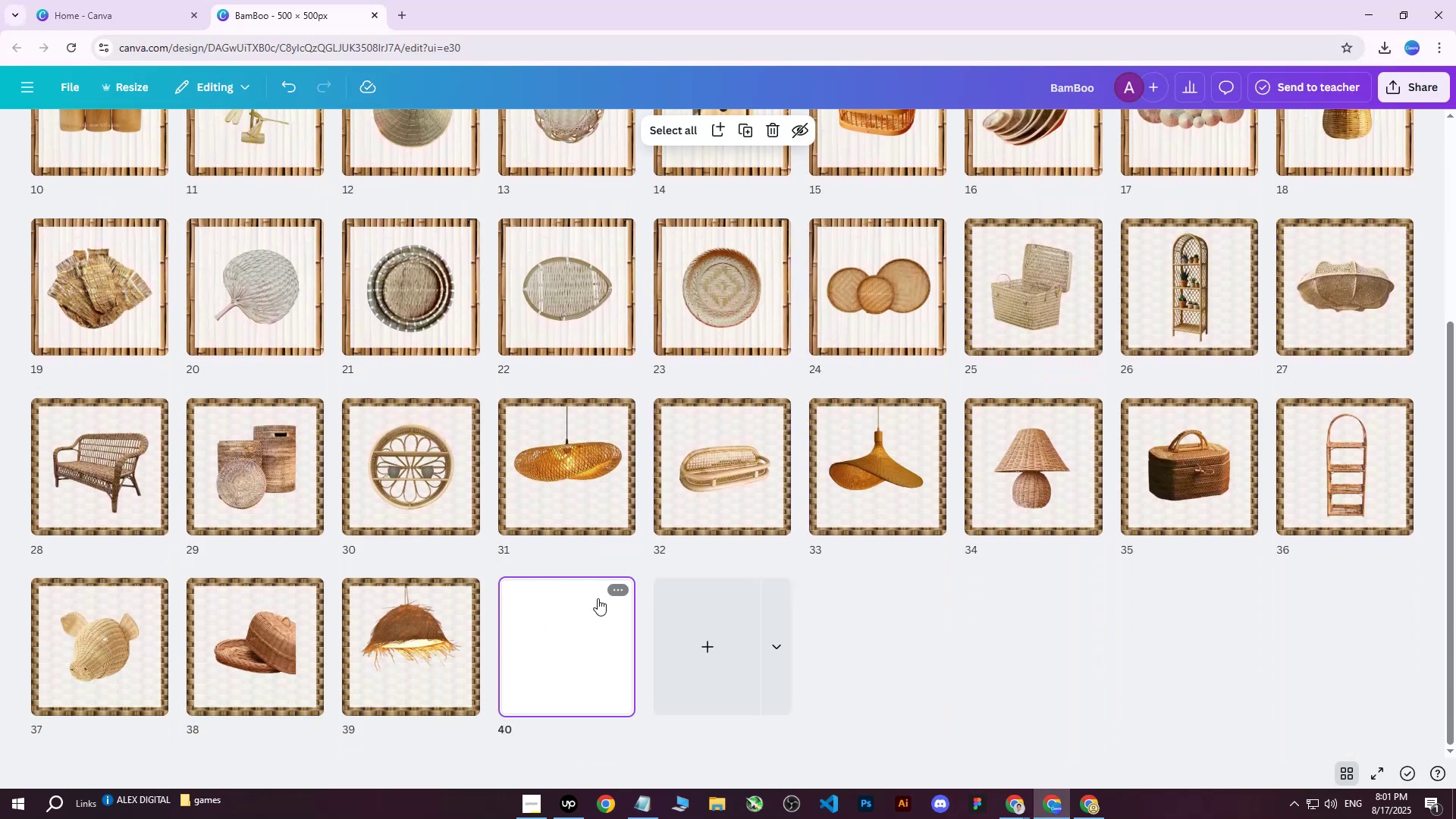 
left_click([616, 594])
 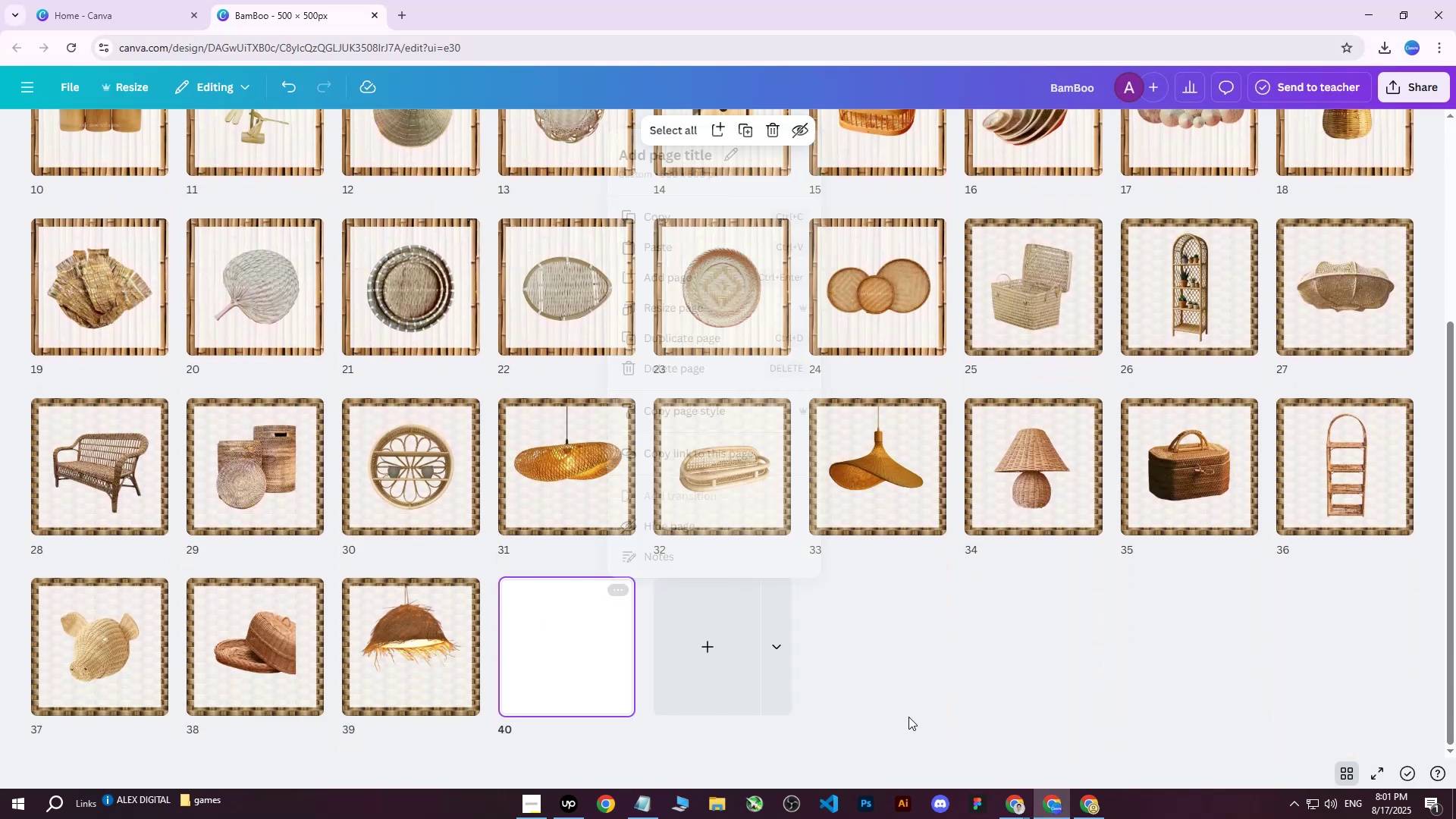 
double_click([567, 653])
 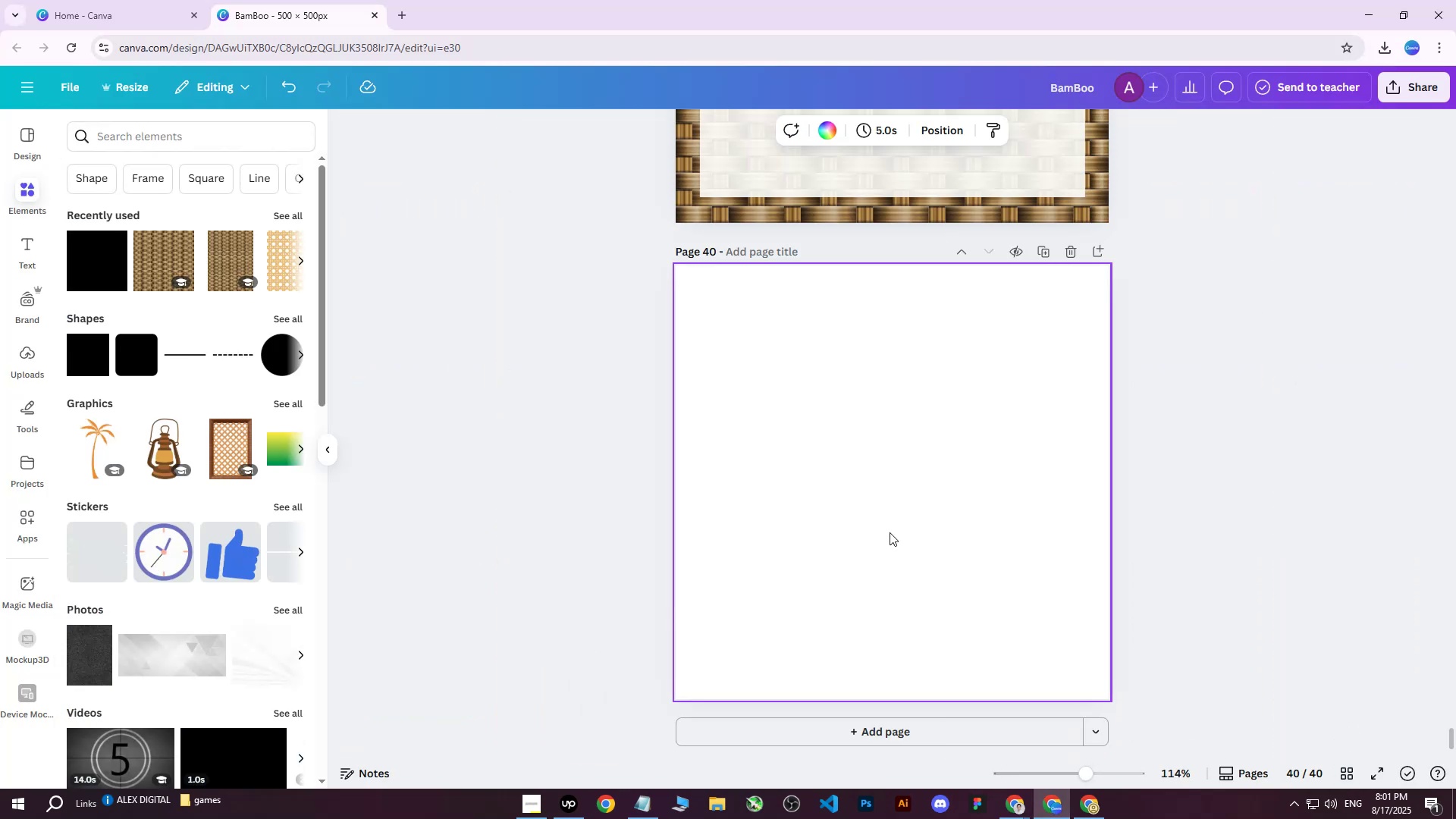 
key(Delete)
 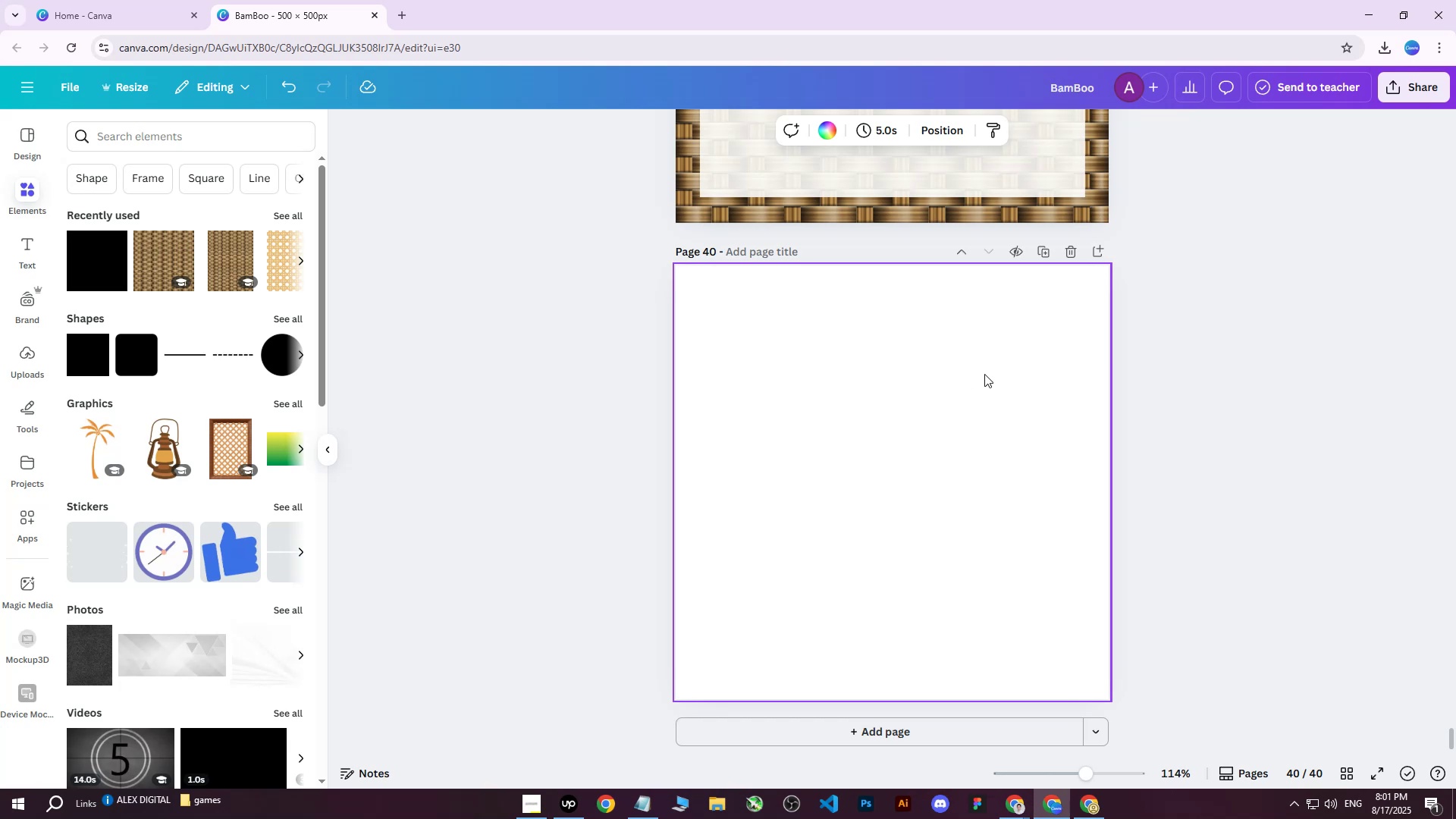 
scroll: coordinate [1141, 376], scroll_direction: up, amount: 2.0
 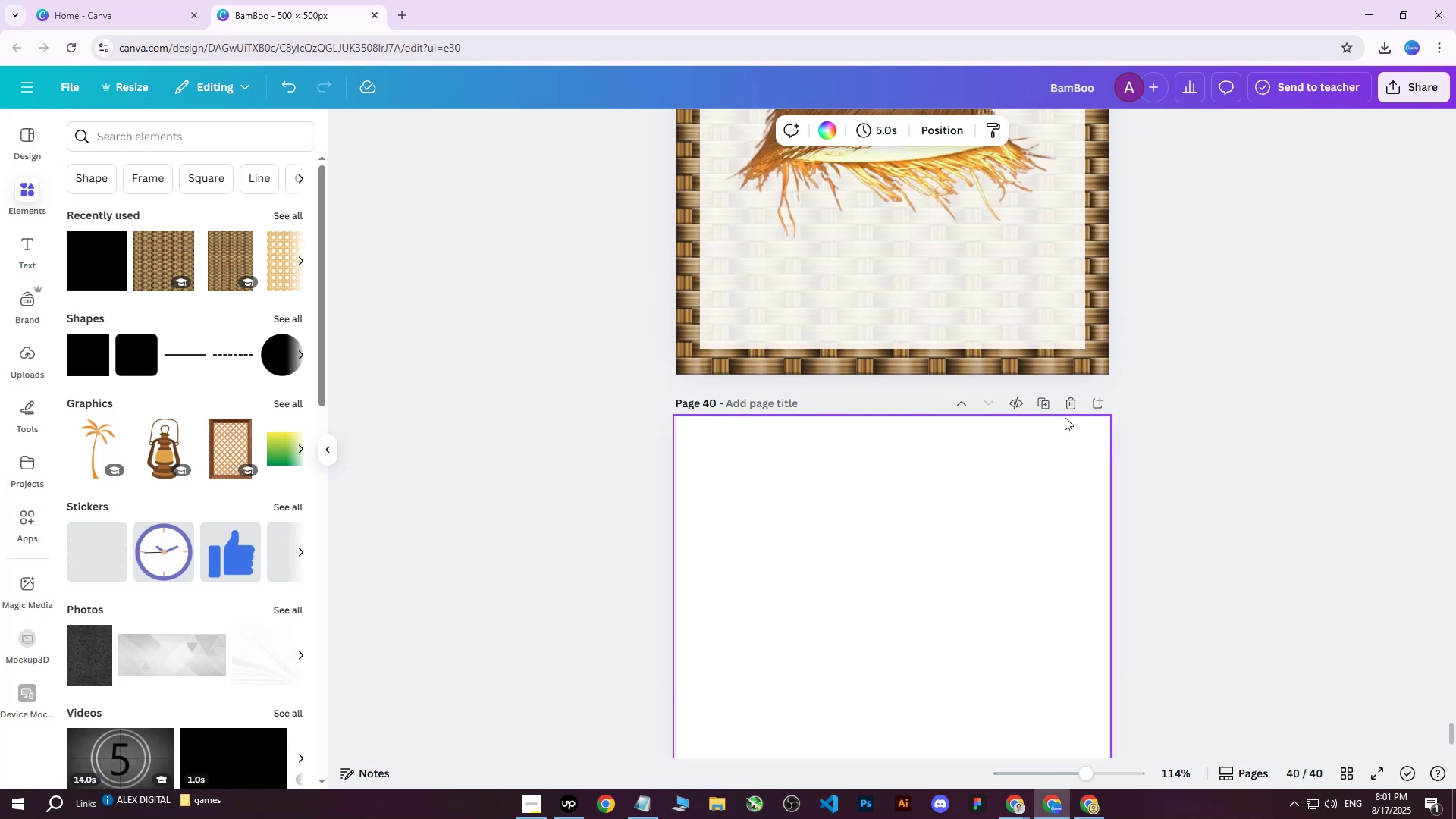 
left_click([1065, 398])
 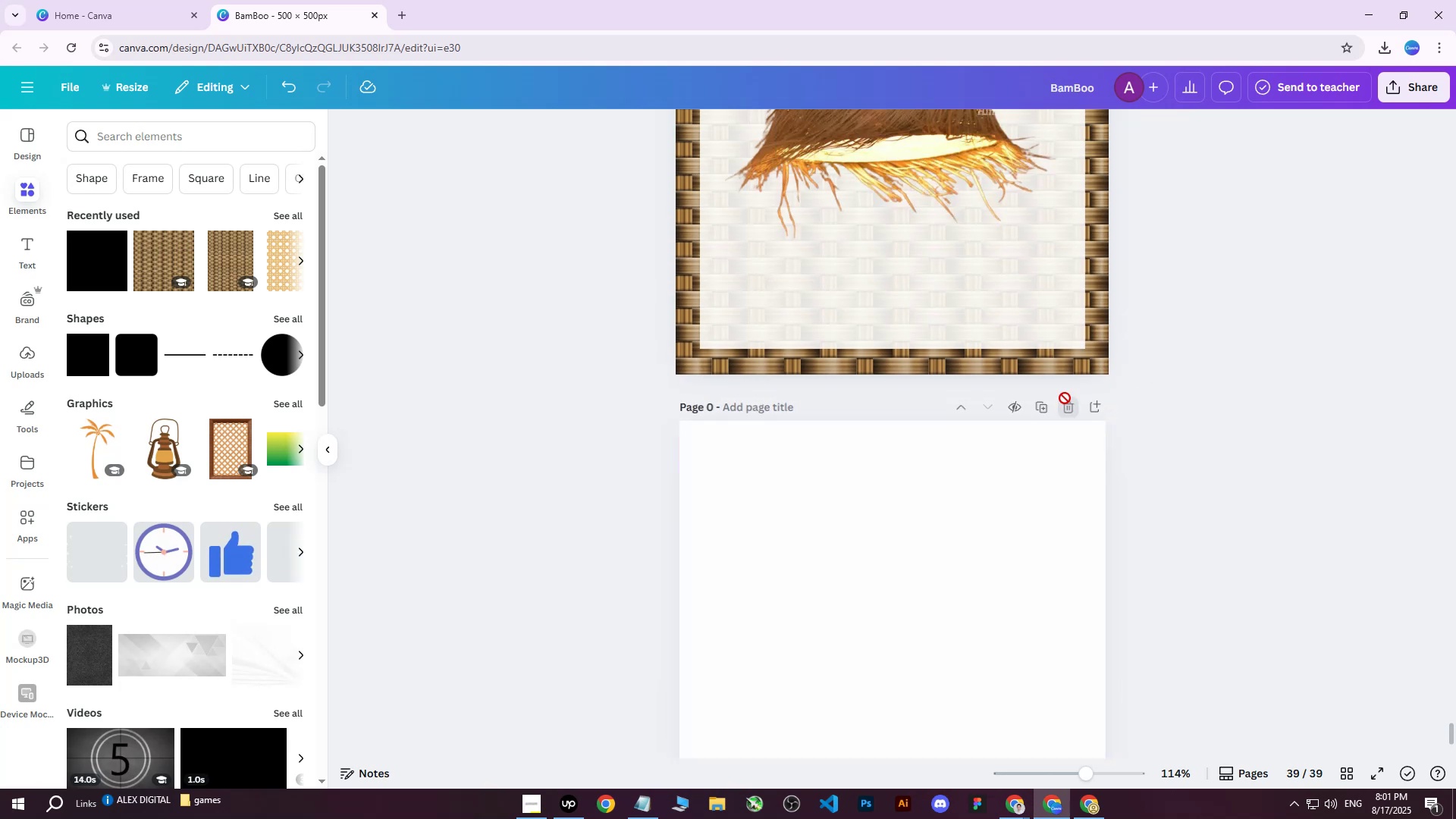 
scroll: coordinate [1069, 403], scroll_direction: up, amount: 4.0
 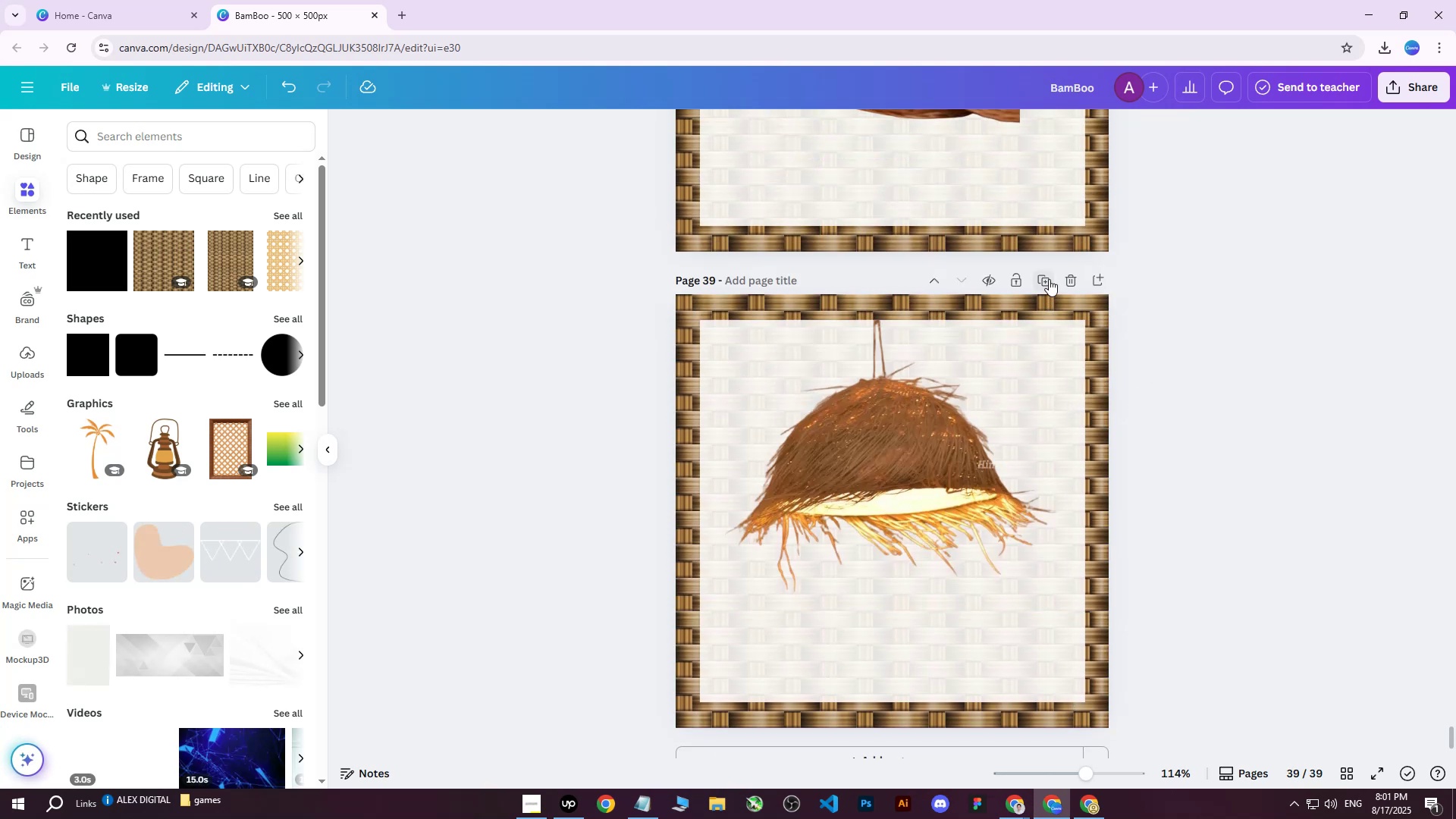 
left_click([1049, 279])
 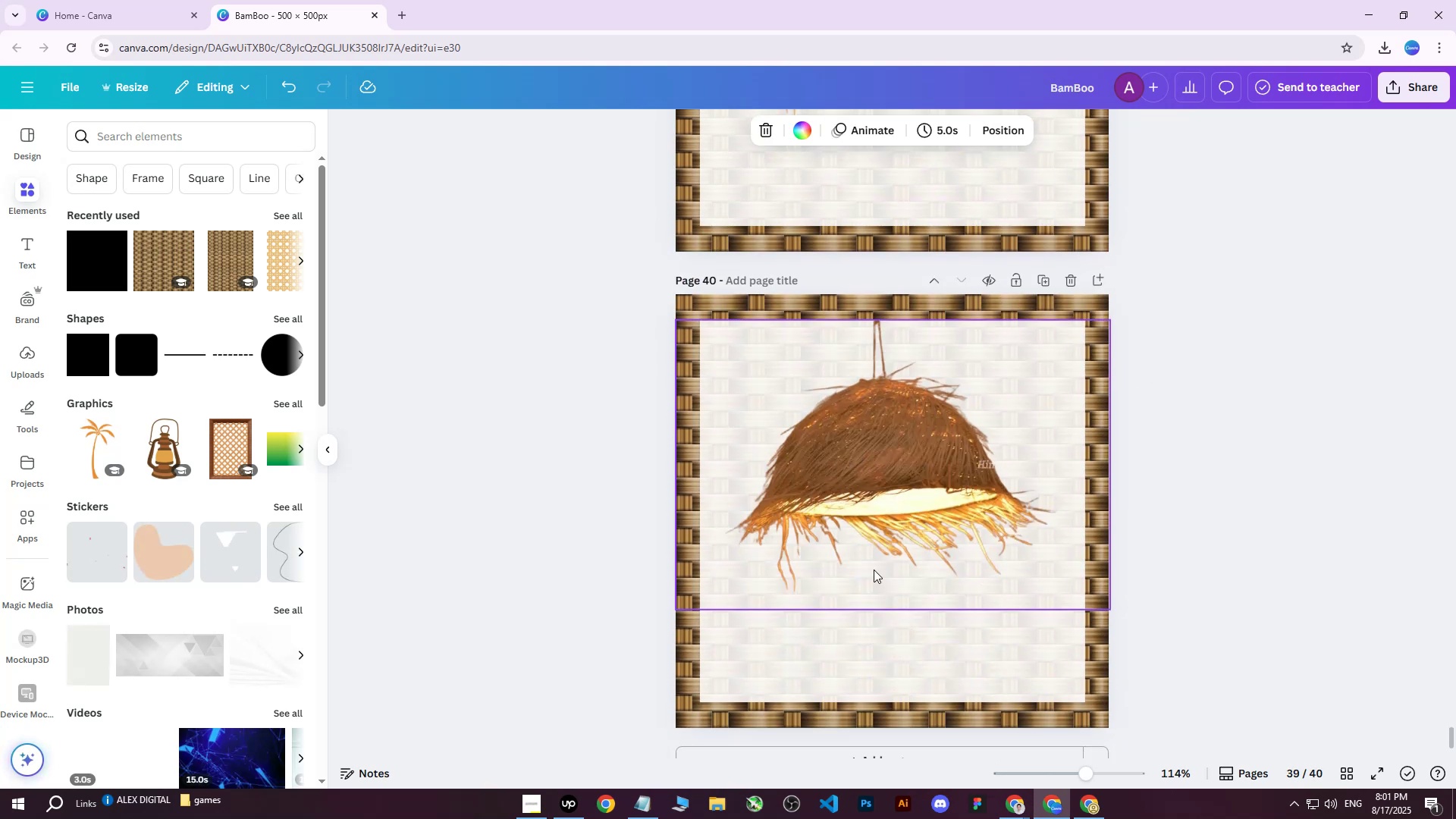 
left_click([871, 573])
 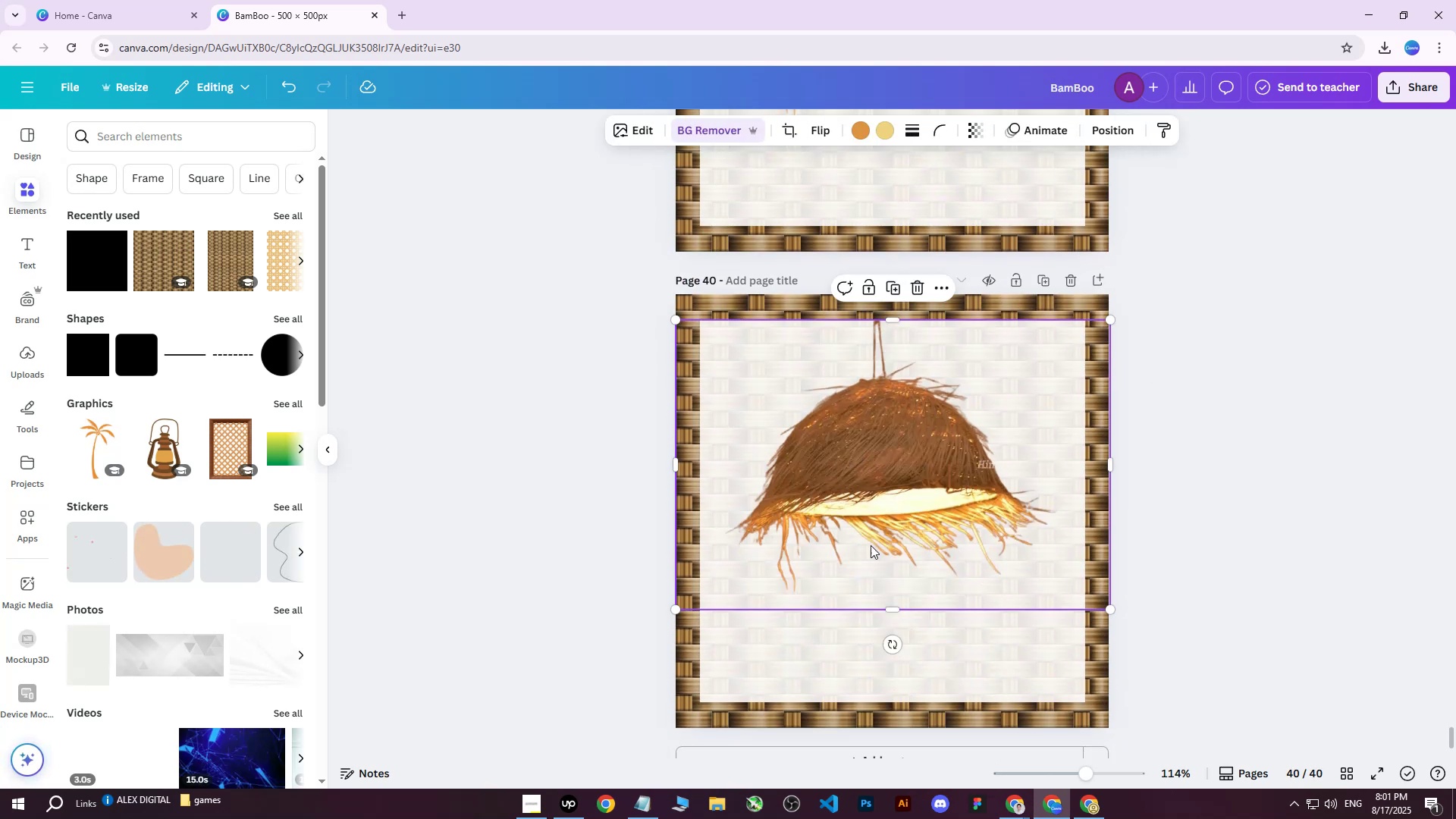 
key(Delete)
 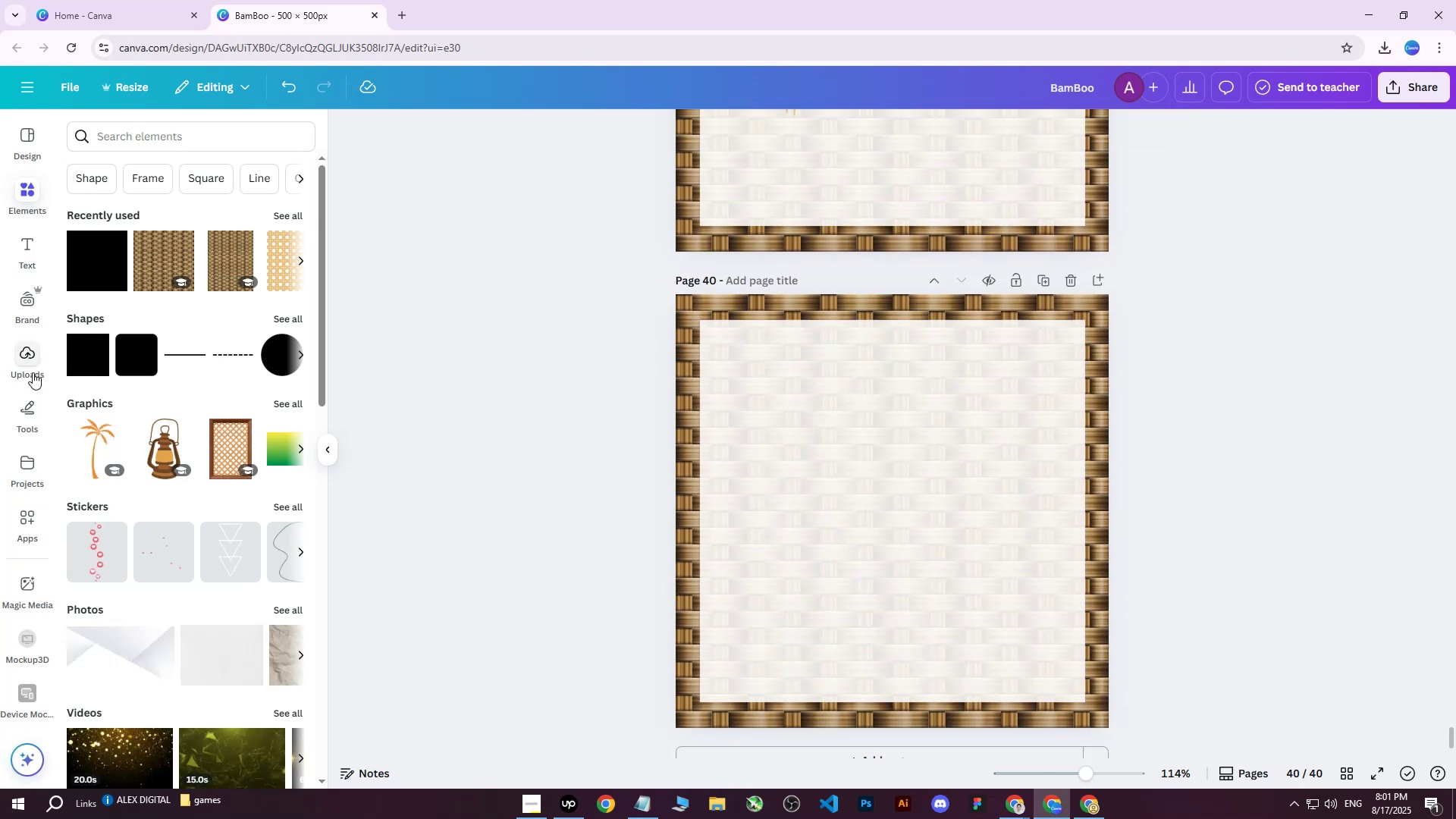 
key(U)
 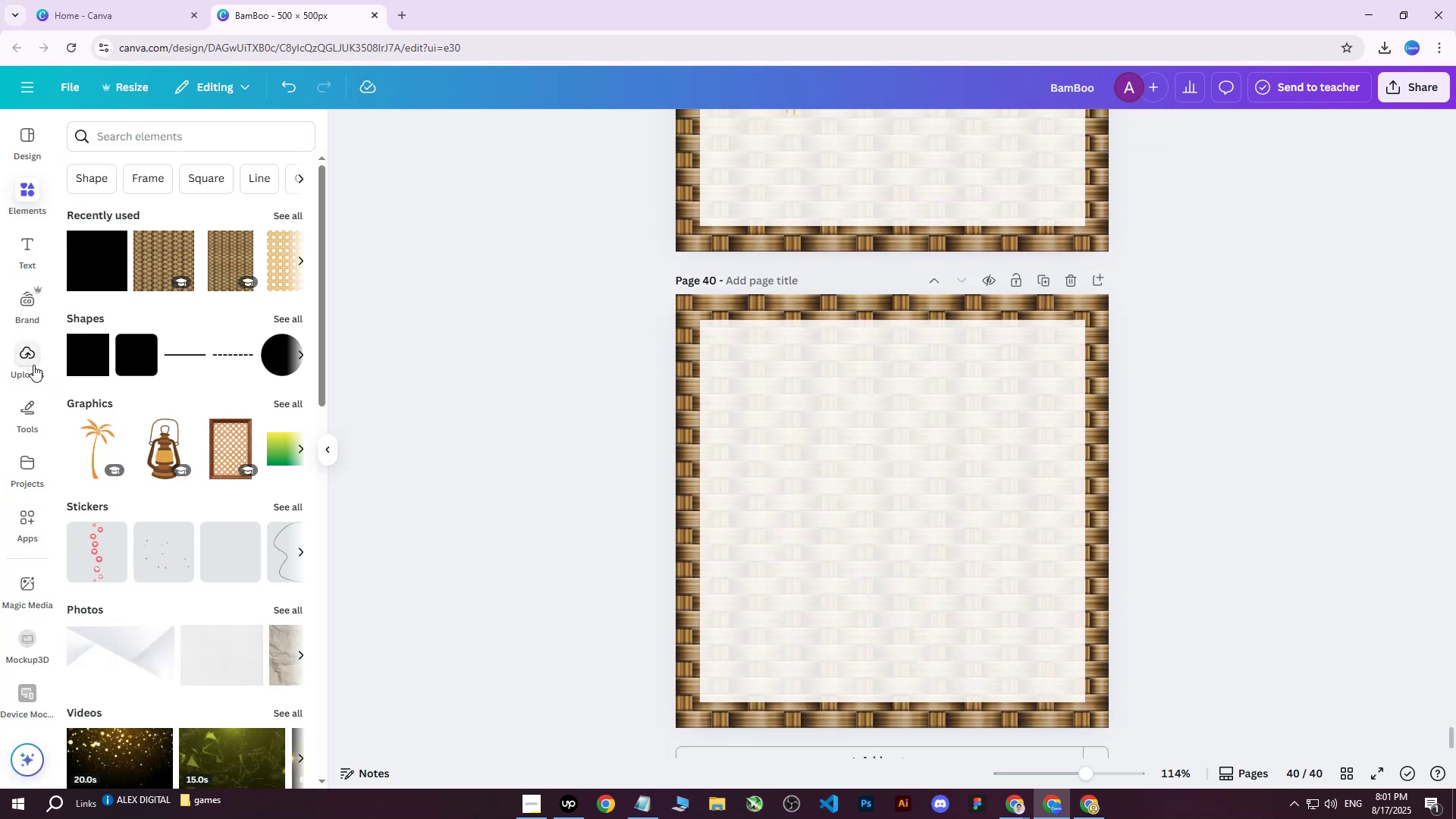 
left_click([33, 363])
 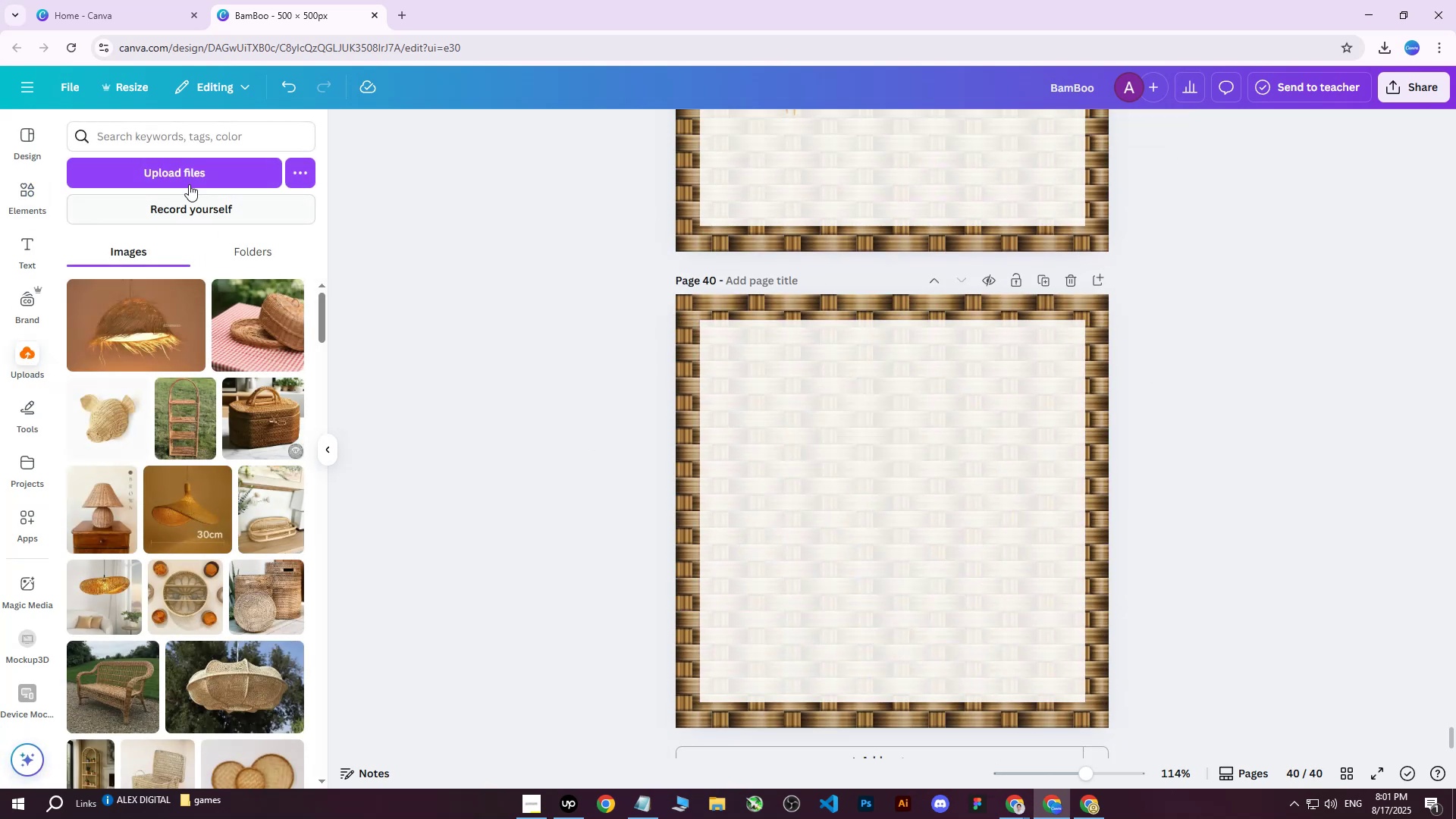 
left_click([185, 177])
 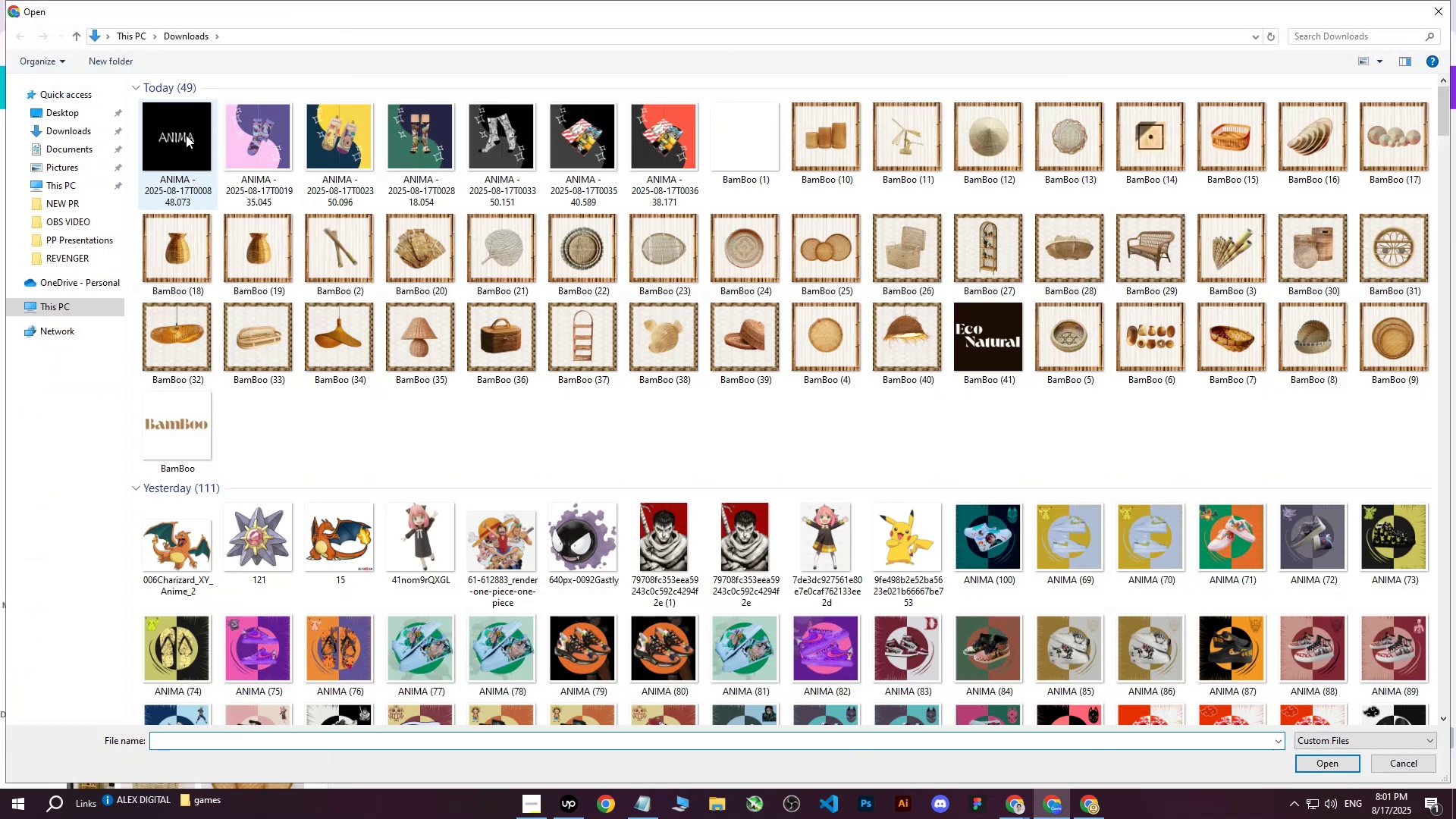 
left_click([186, 135])
 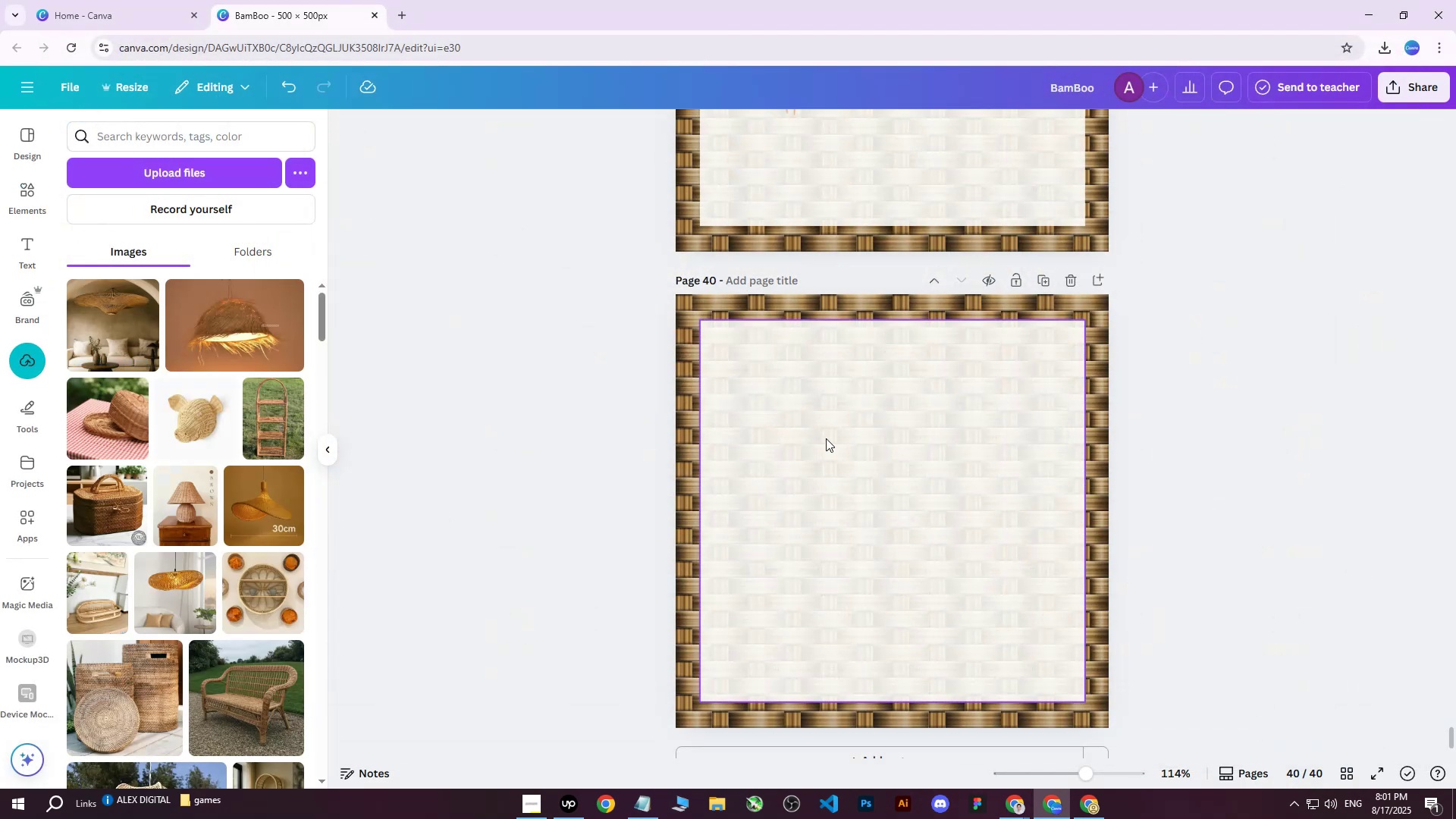 
wait(10.72)
 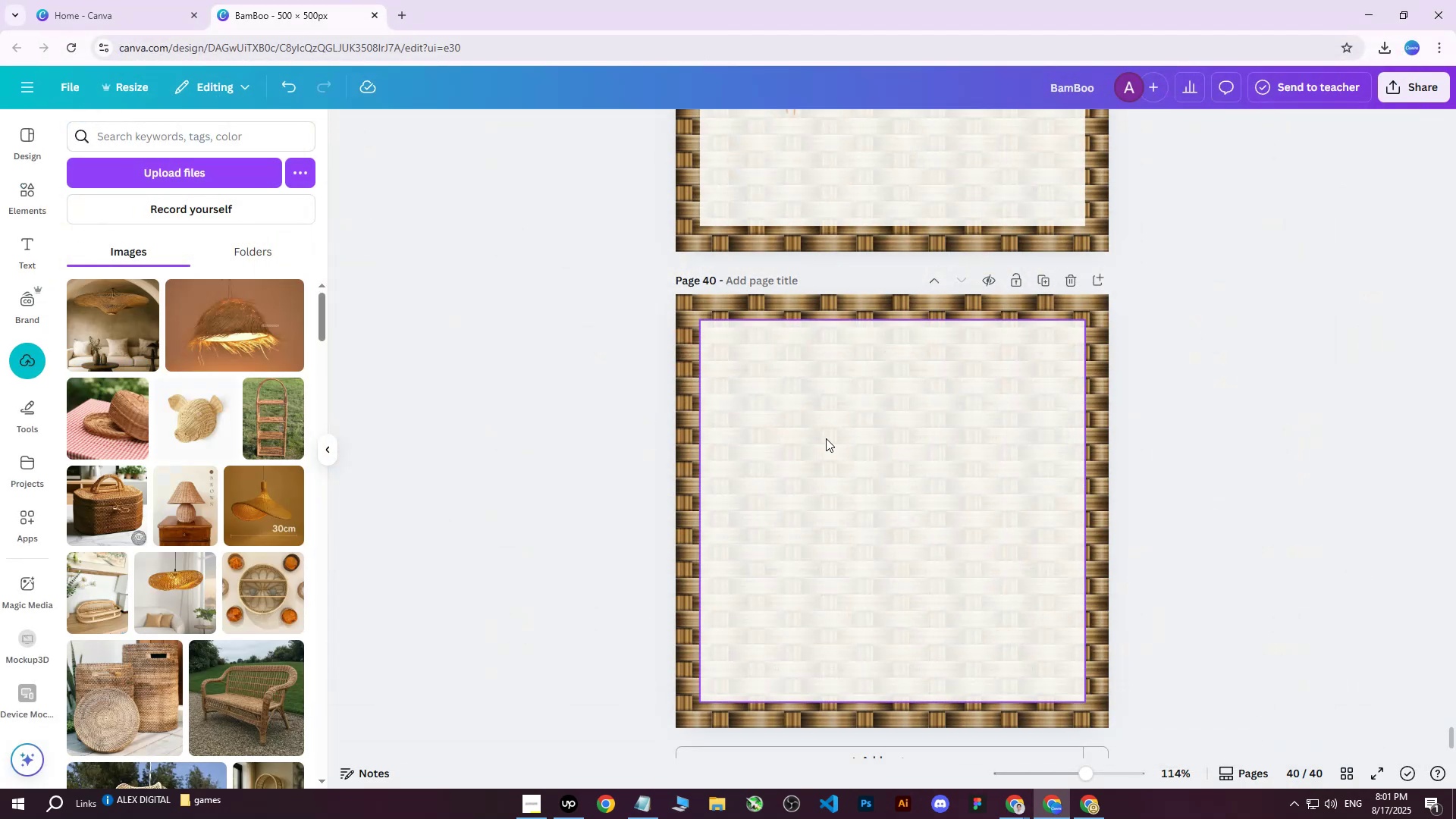 
left_click([107, 321])
 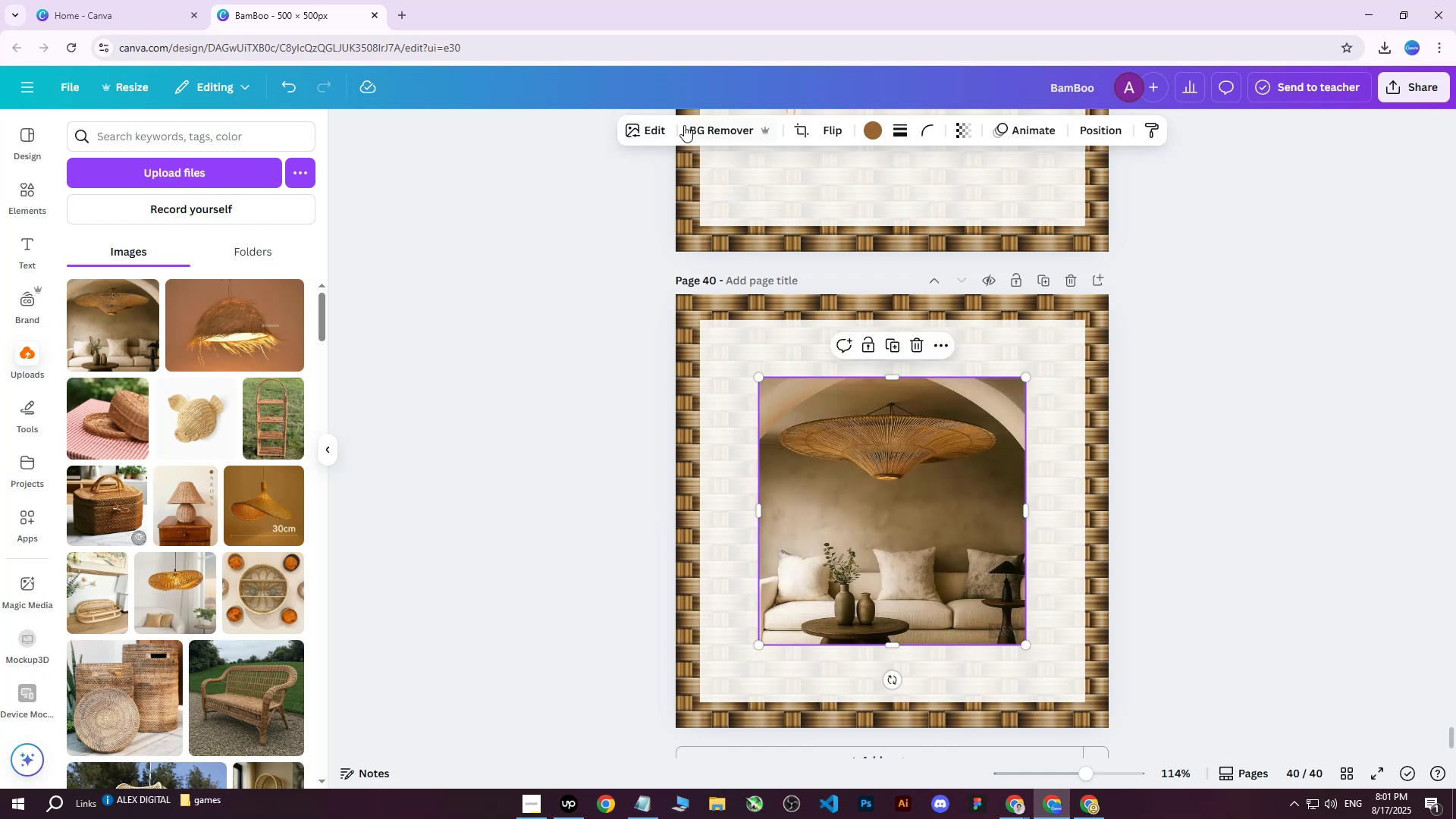 
left_click([689, 127])
 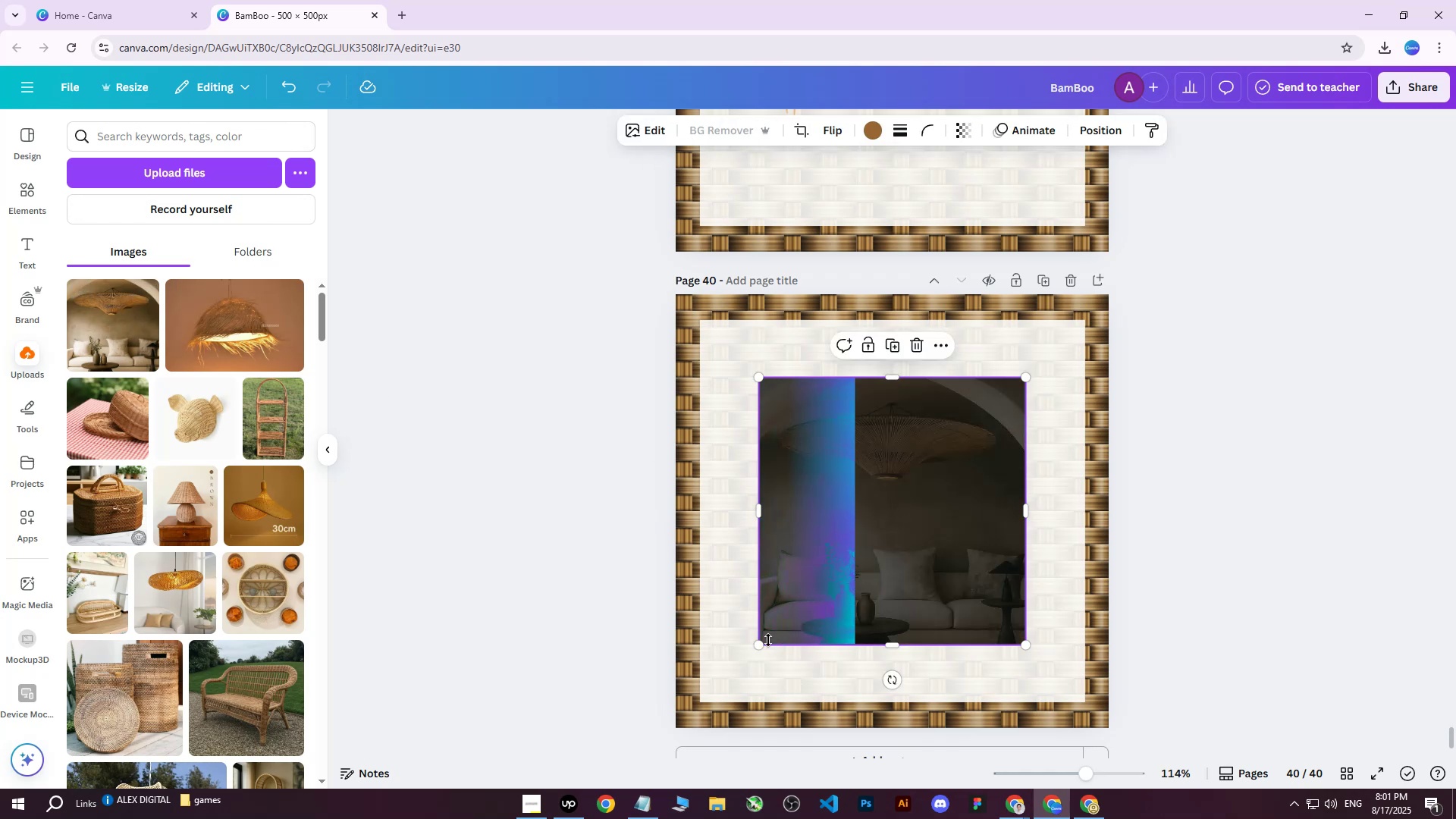 
left_click_drag(start_coordinate=[761, 646], to_coordinate=[630, 786])
 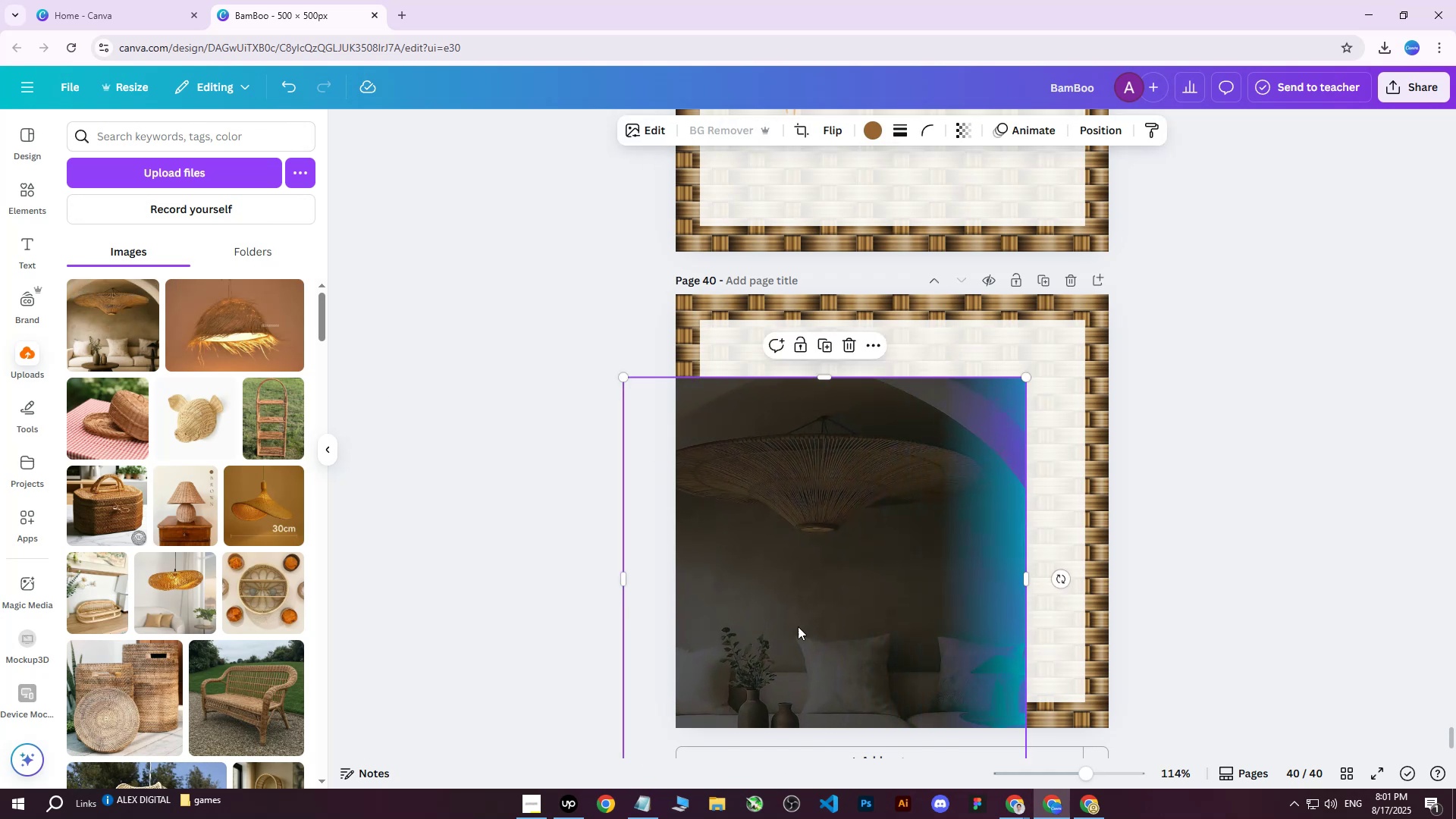 
left_click_drag(start_coordinate=[821, 612], to_coordinate=[885, 521])
 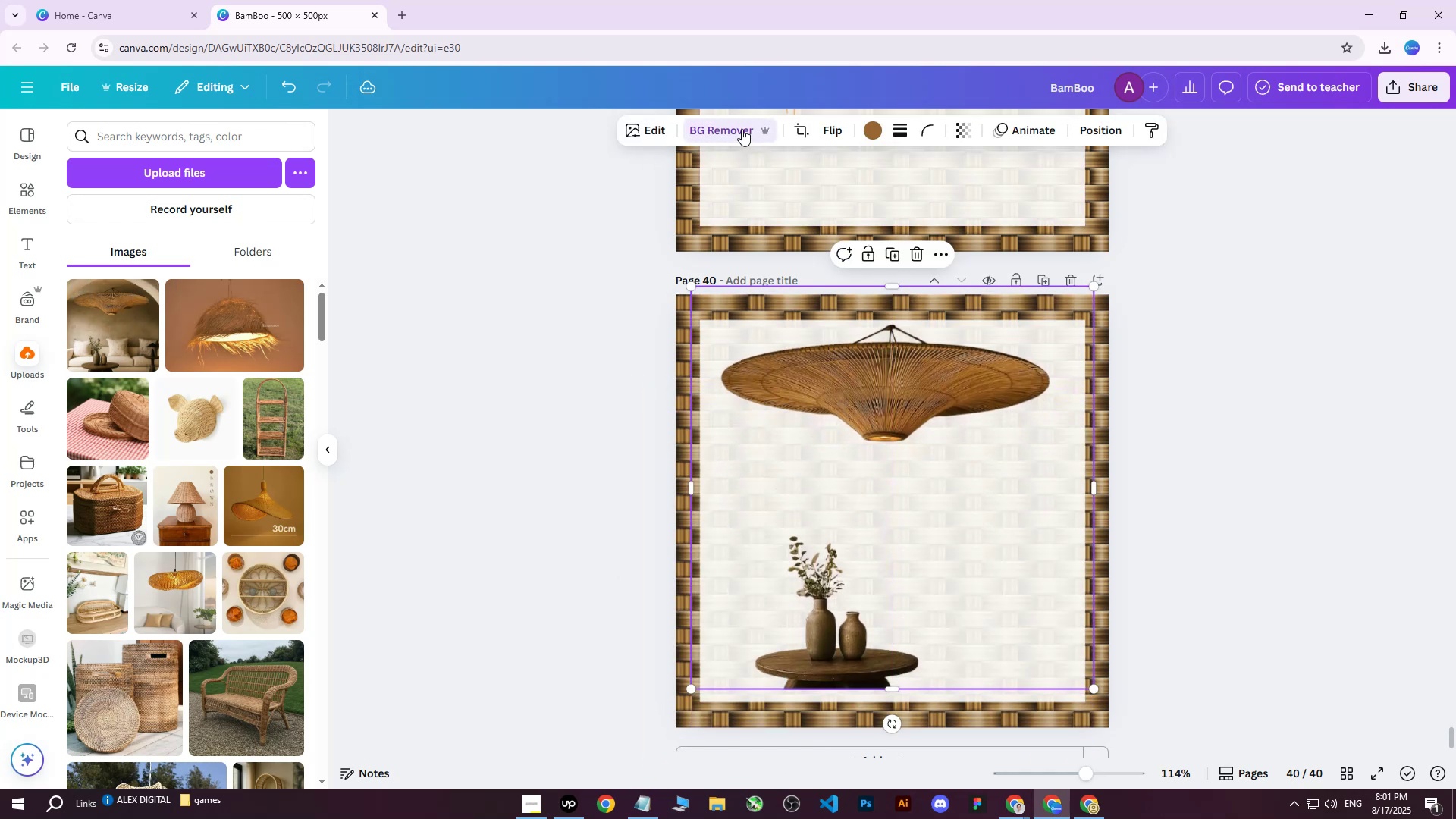 
left_click([741, 129])
 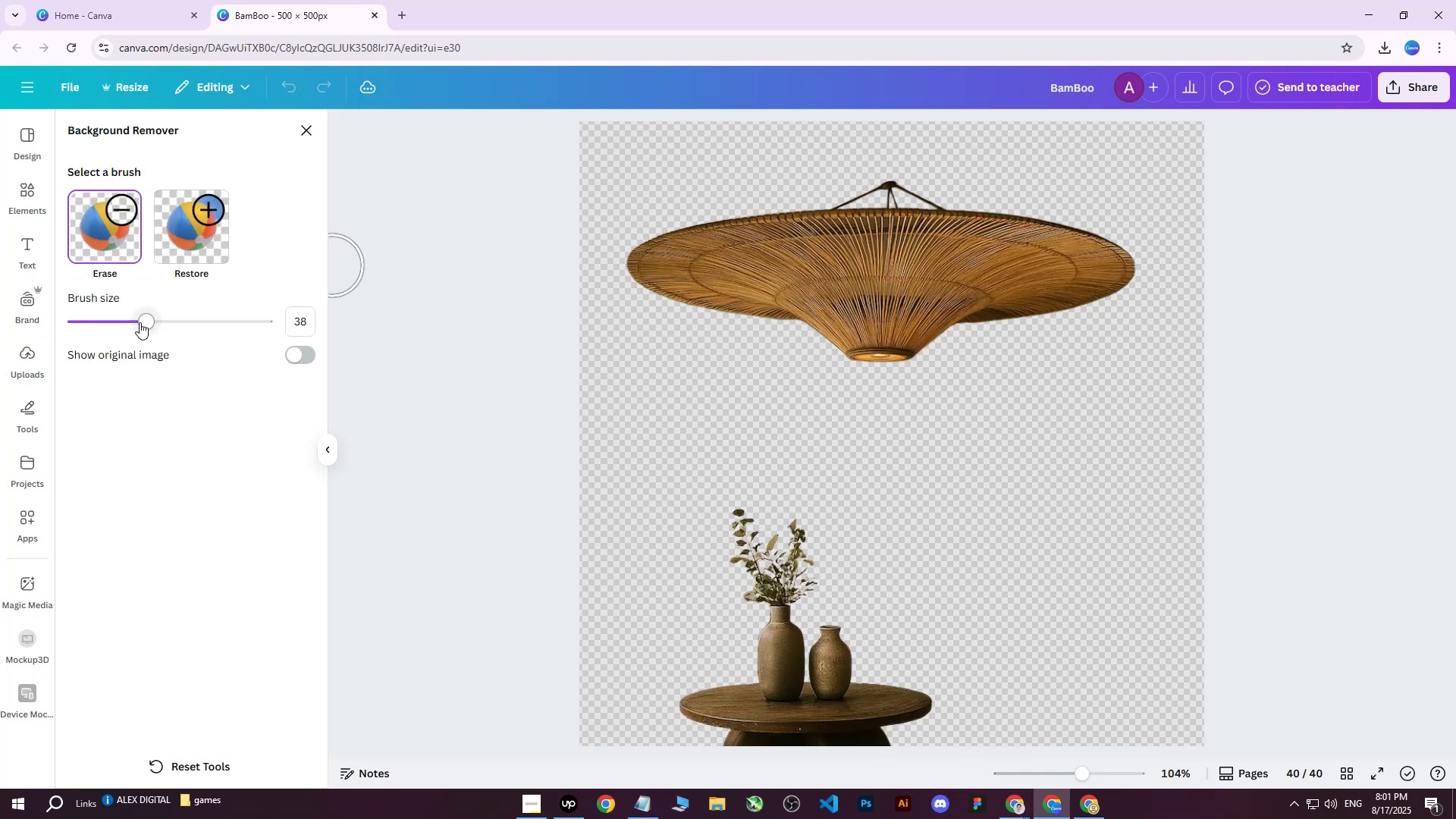 
left_click_drag(start_coordinate=[791, 526], to_coordinate=[866, 528])
 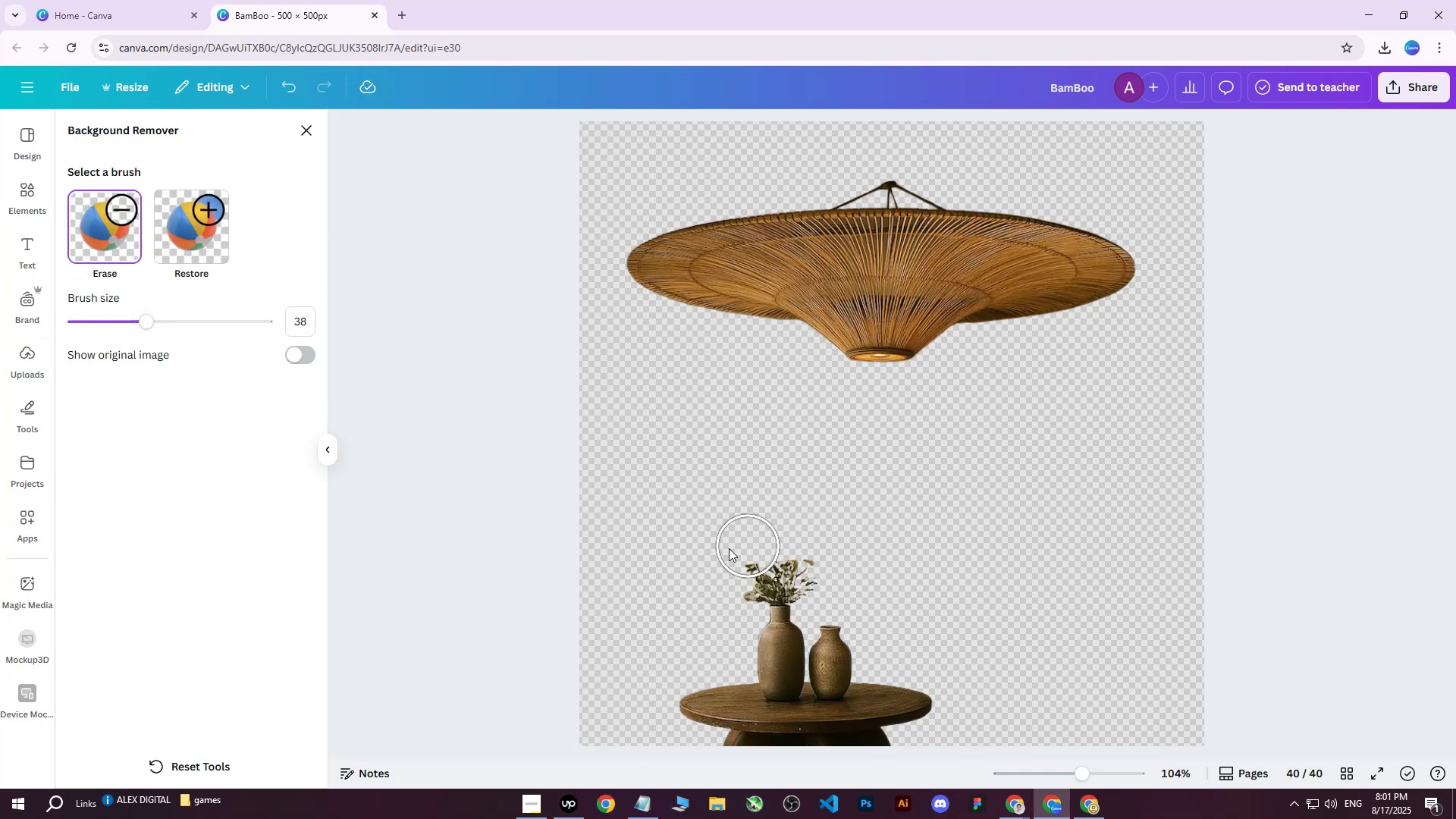 
left_click_drag(start_coordinate=[657, 555], to_coordinate=[808, 555])
 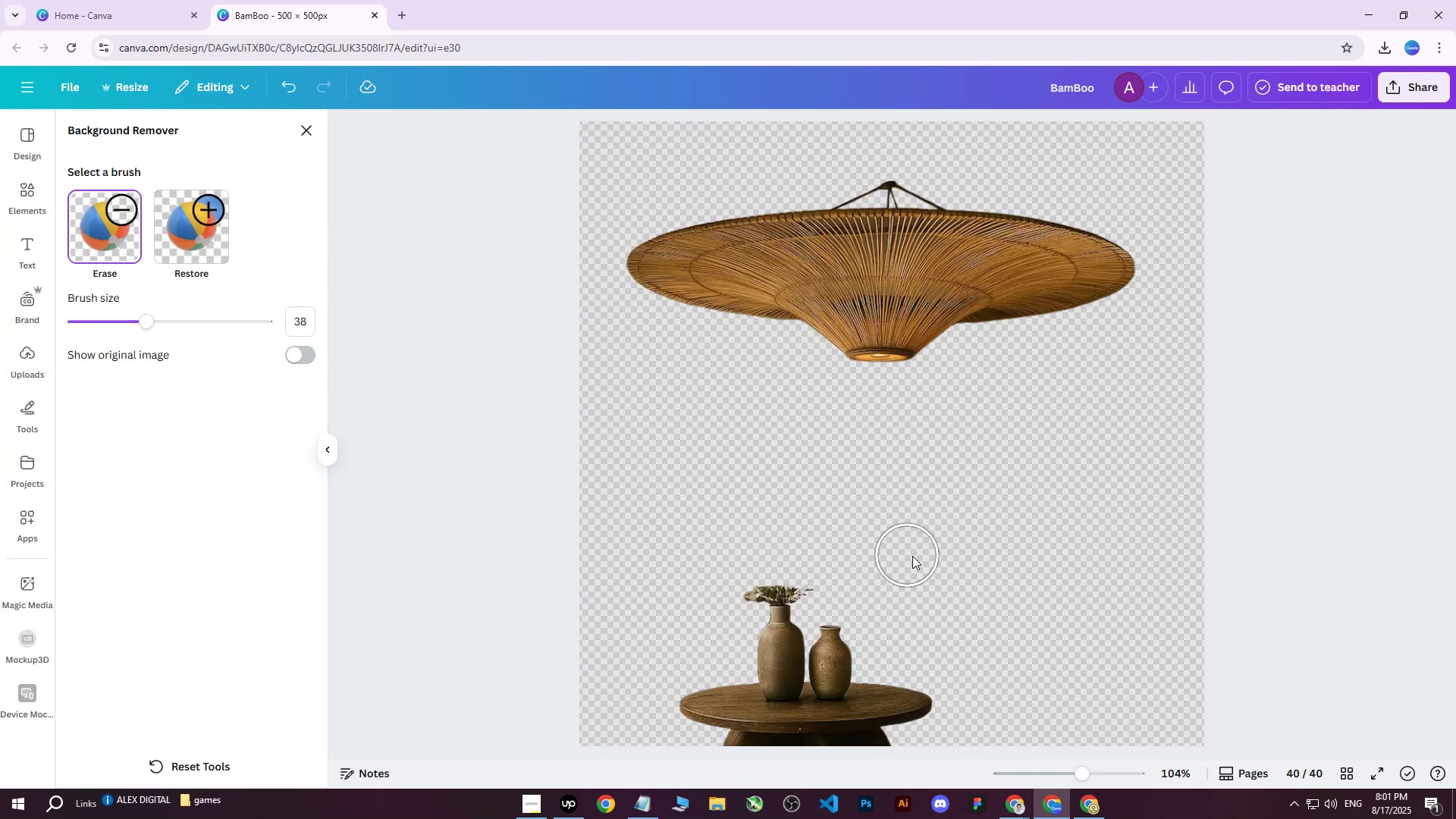 
left_click_drag(start_coordinate=[914, 556], to_coordinate=[672, 586])
 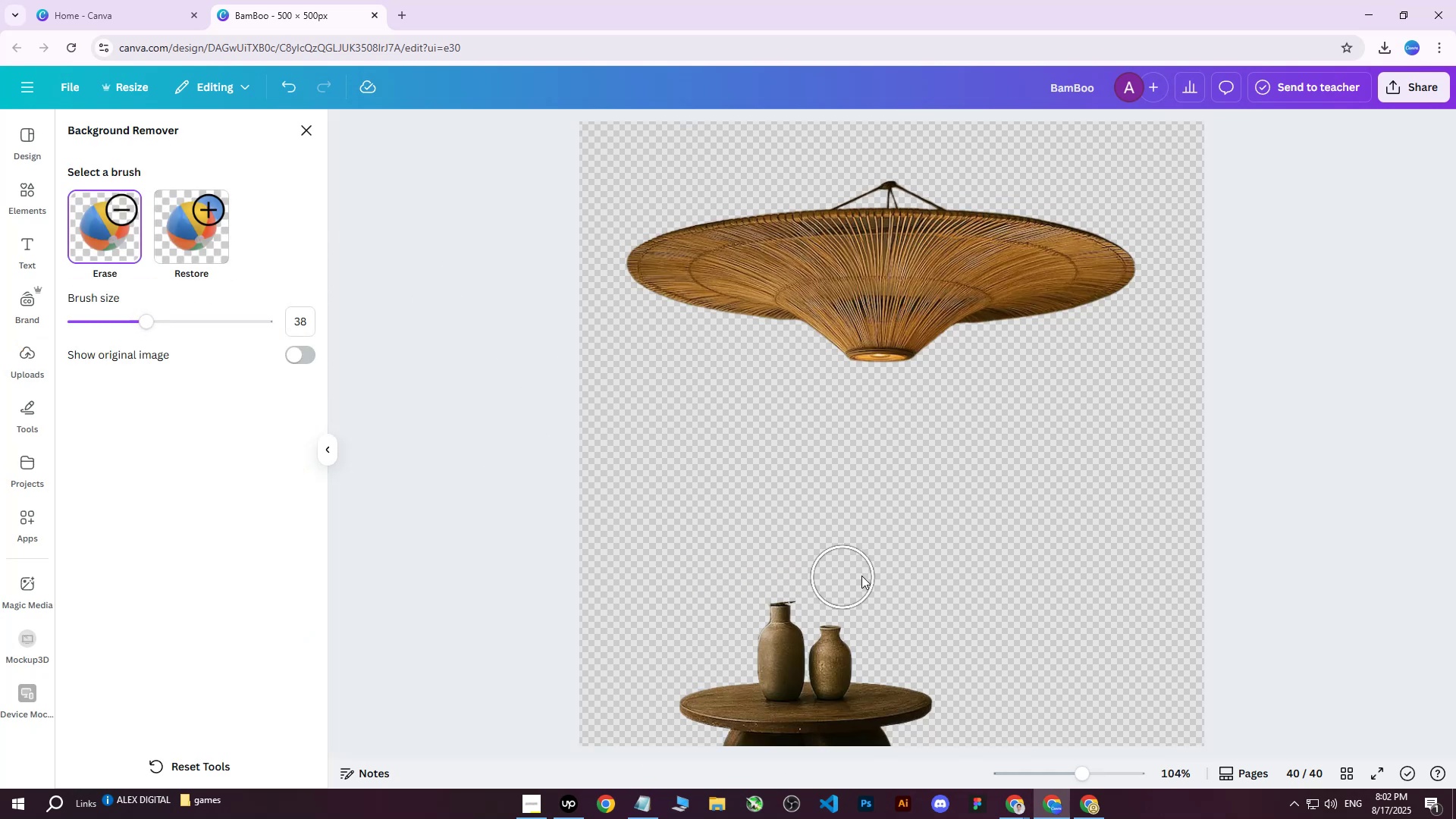 
left_click_drag(start_coordinate=[958, 572], to_coordinate=[676, 592])
 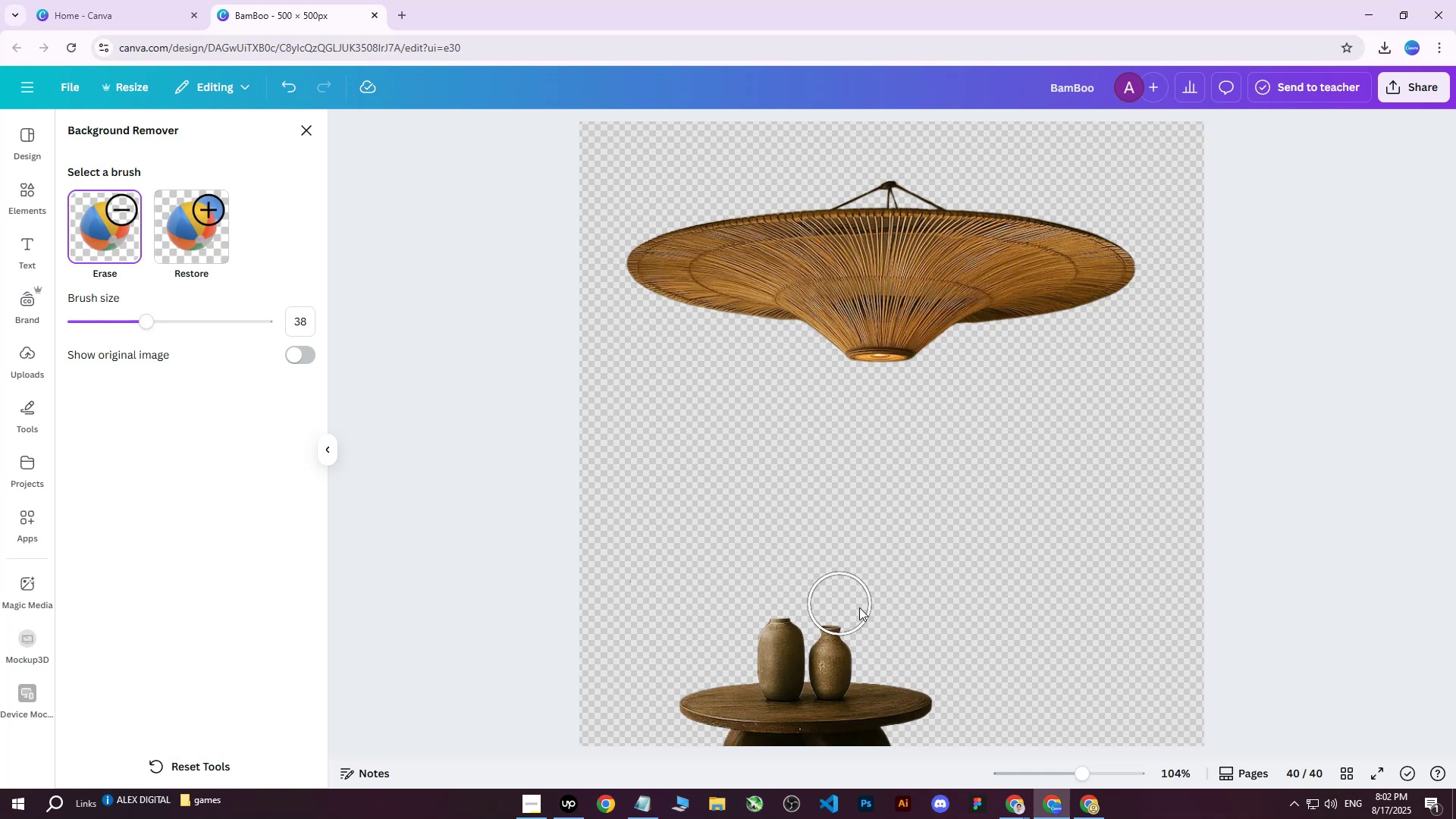 
left_click_drag(start_coordinate=[859, 617], to_coordinate=[833, 620])
 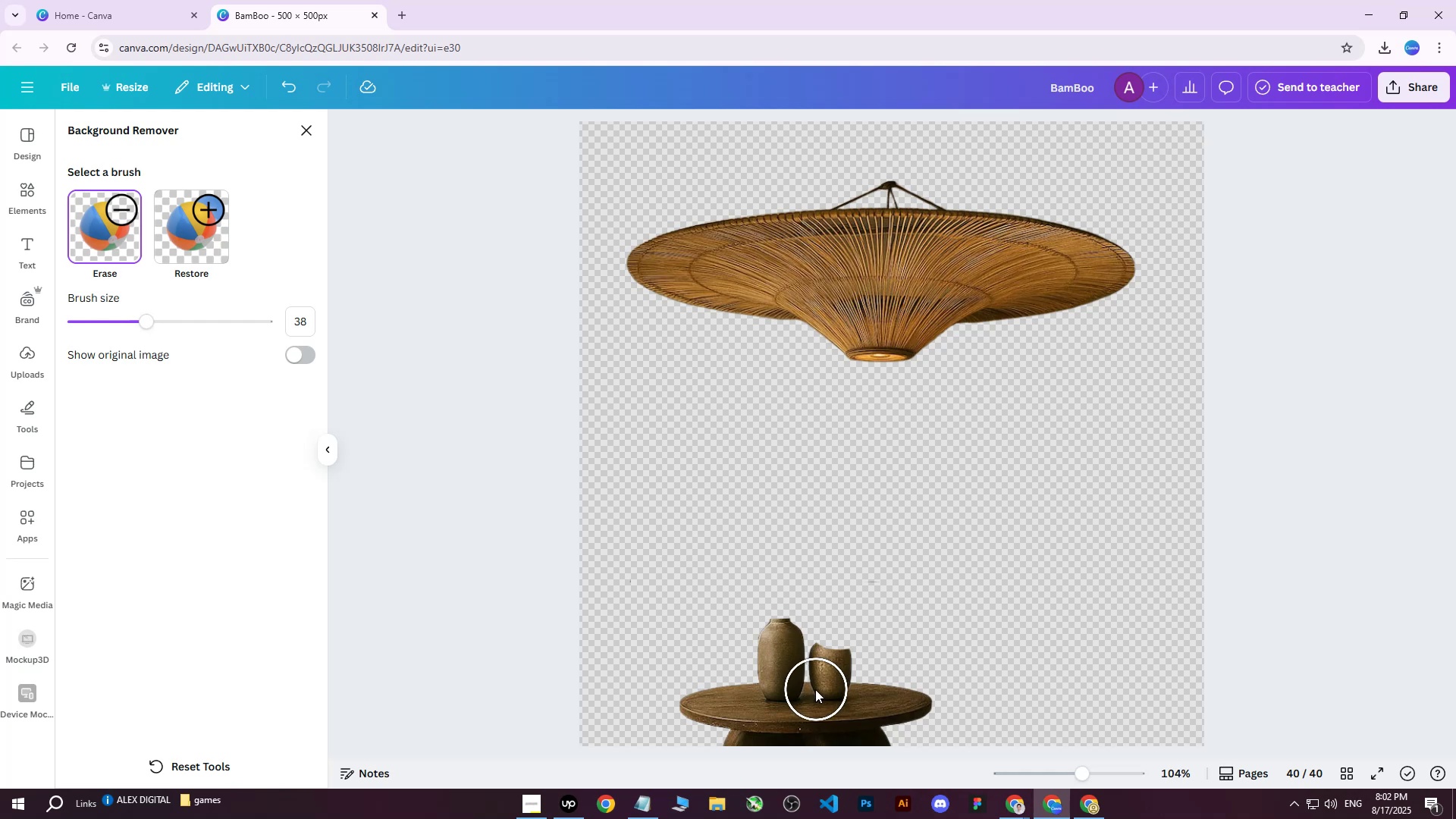 
triple_click([815, 689])
 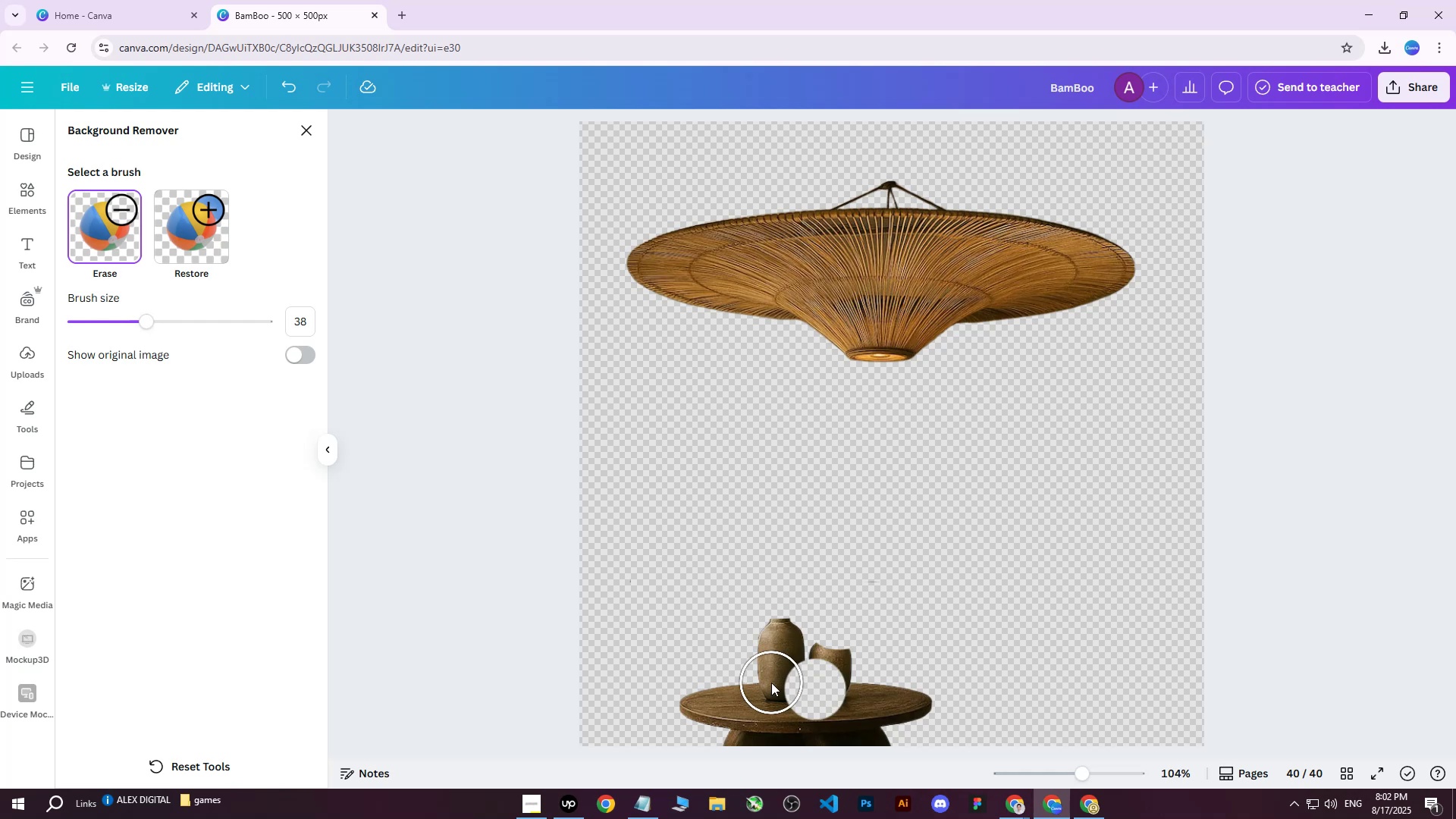 
triple_click([771, 682])
 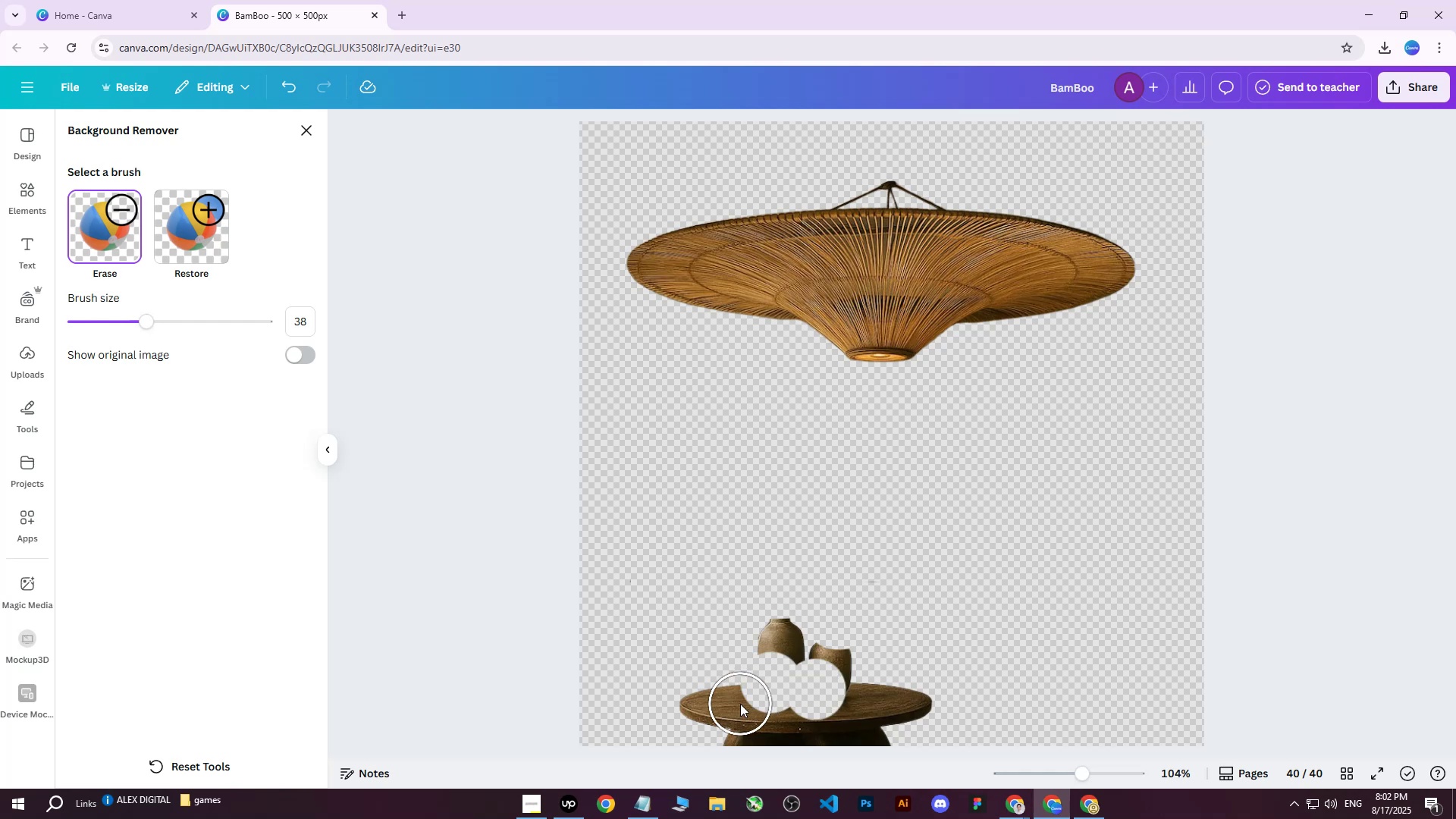 
triple_click([740, 704])
 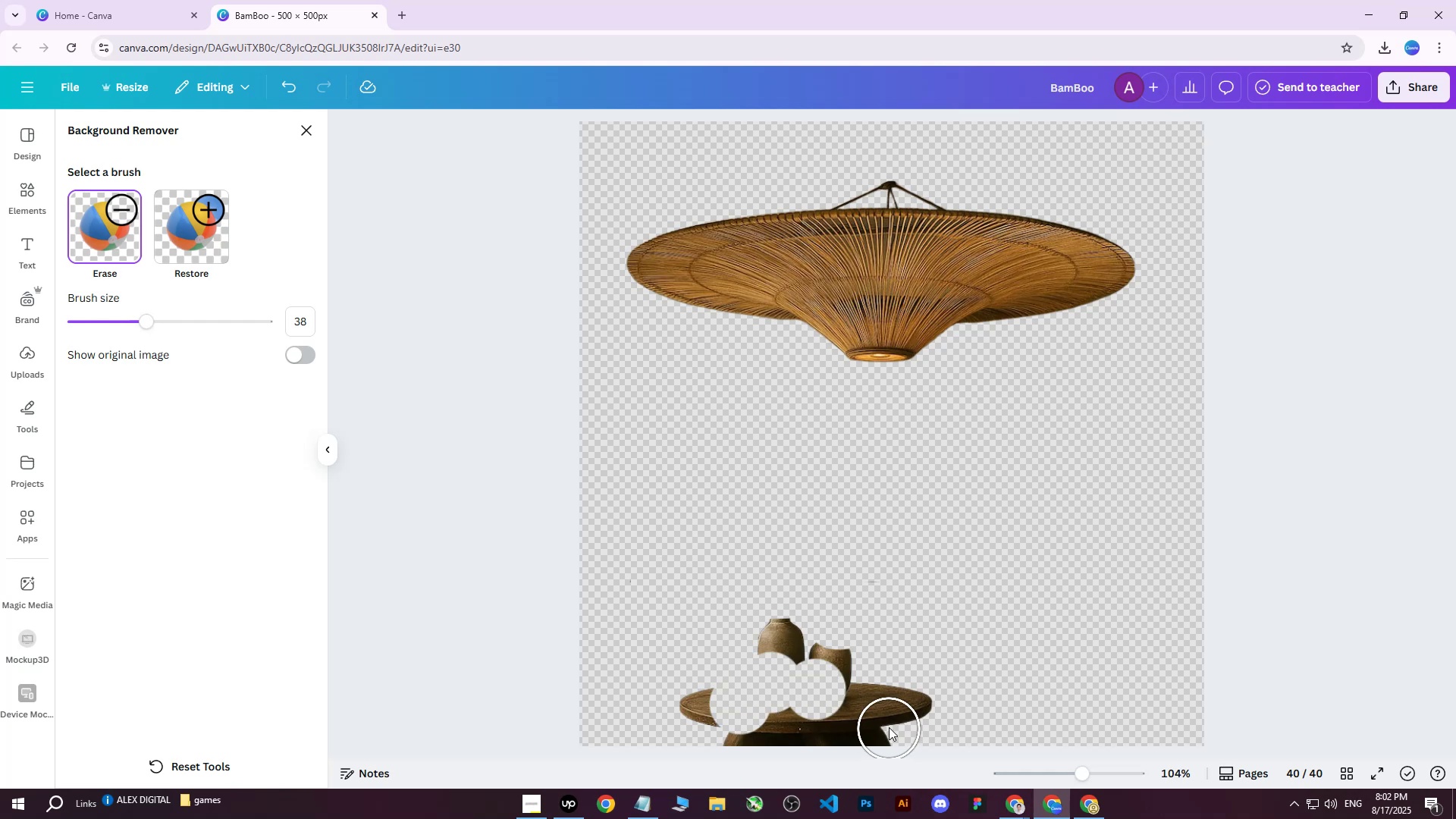 
triple_click([888, 726])
 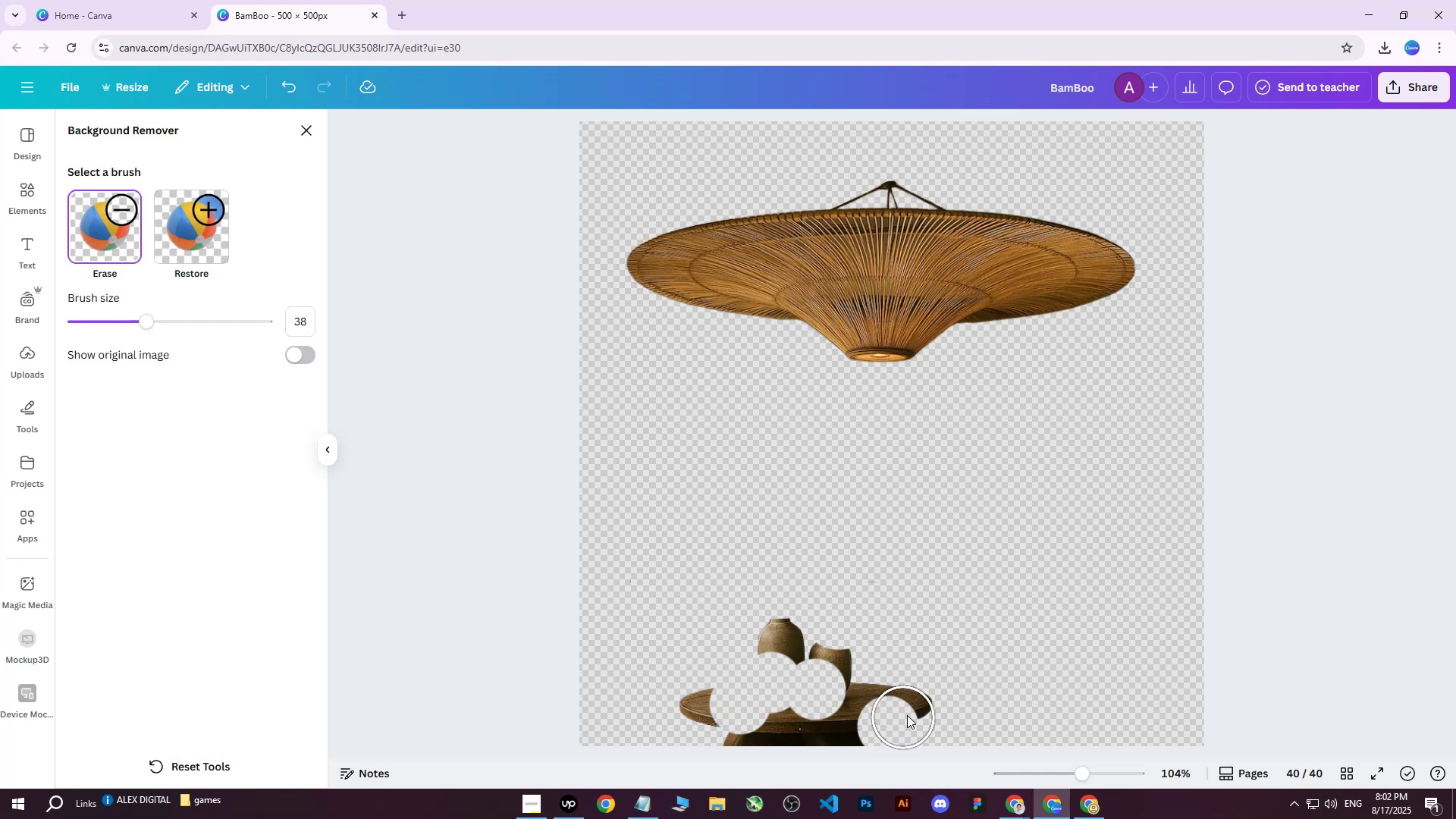 
left_click_drag(start_coordinate=[927, 707], to_coordinate=[727, 636])
 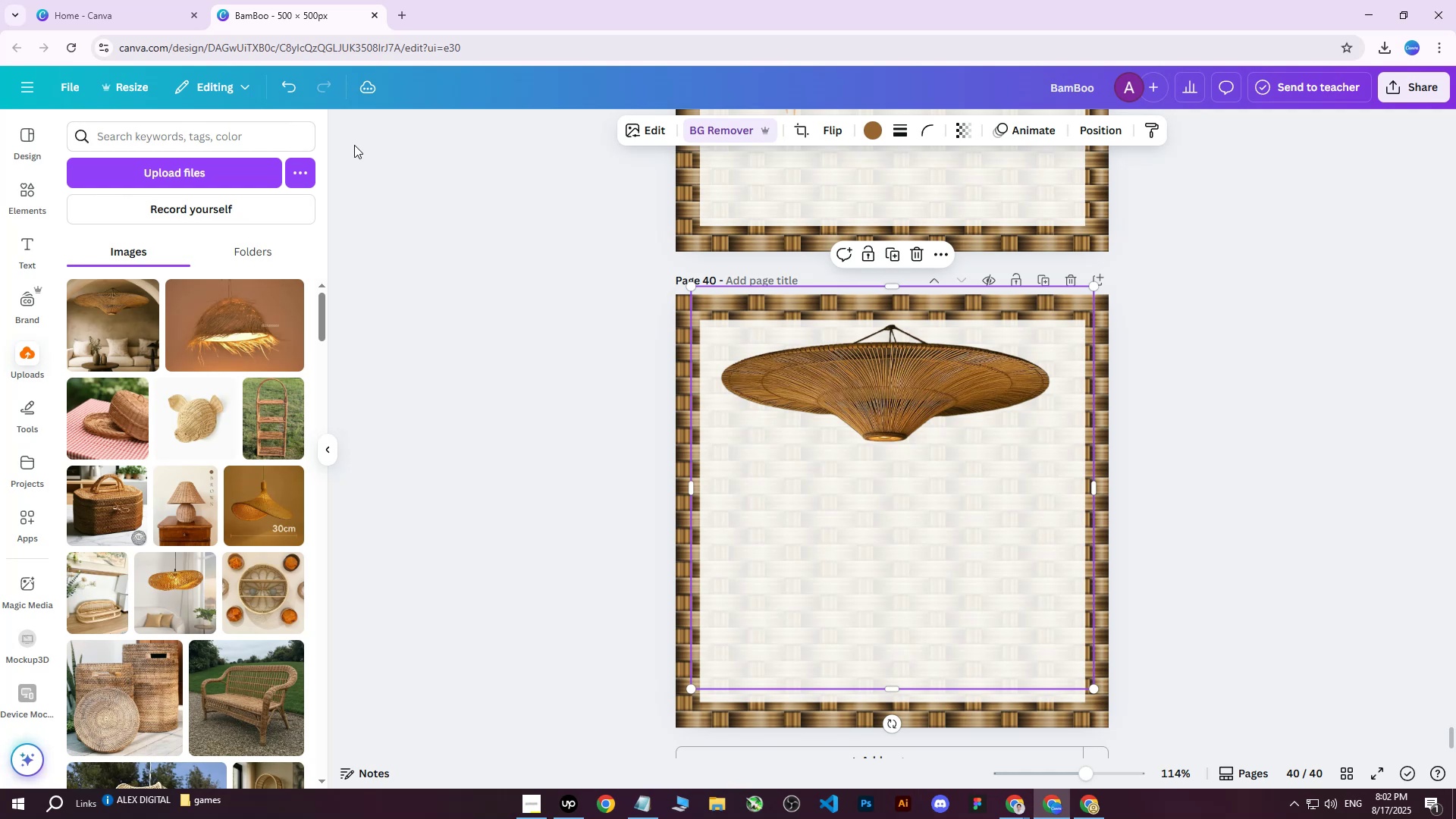 
wait(5.53)
 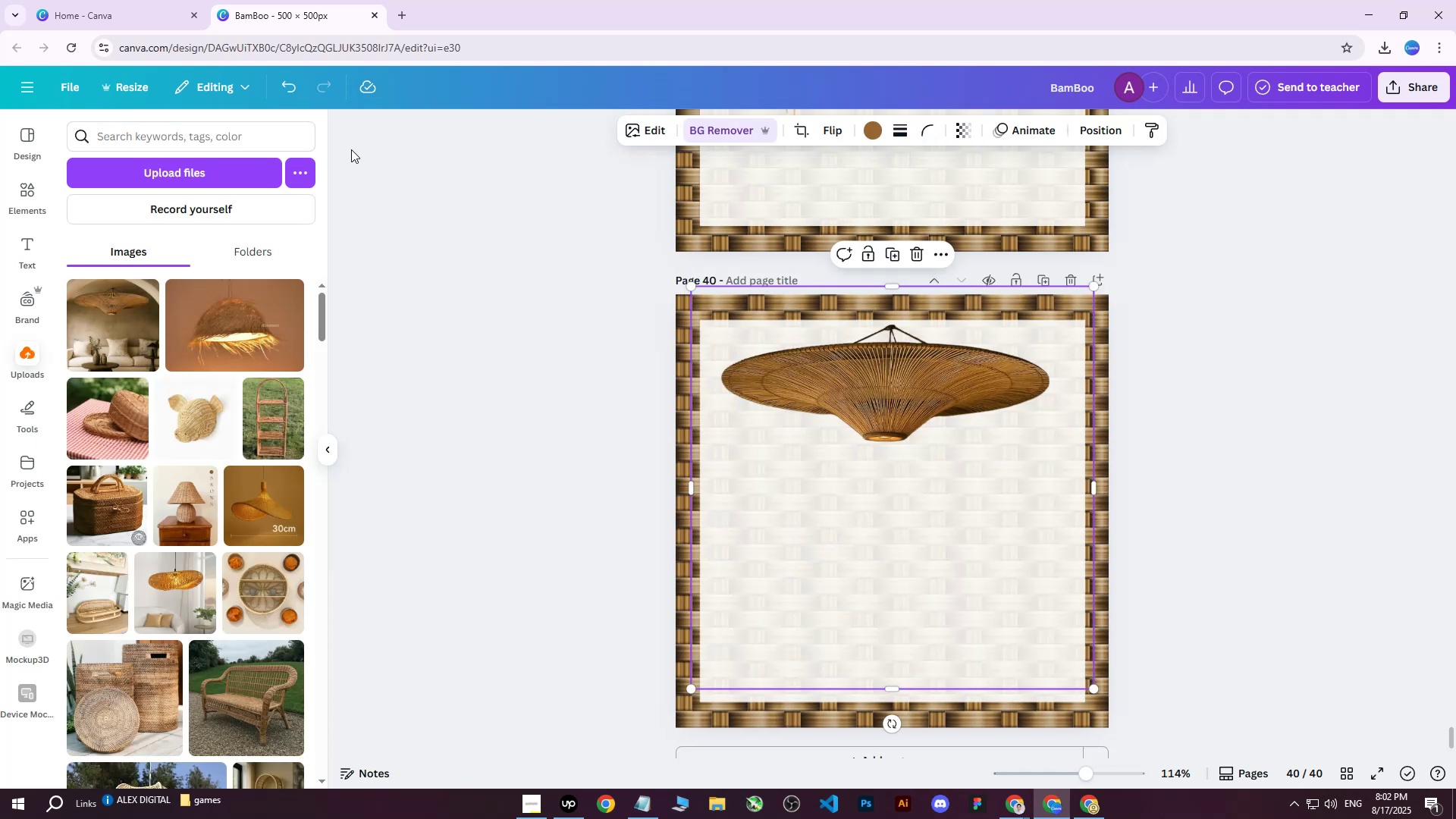 
left_click([893, 383])
 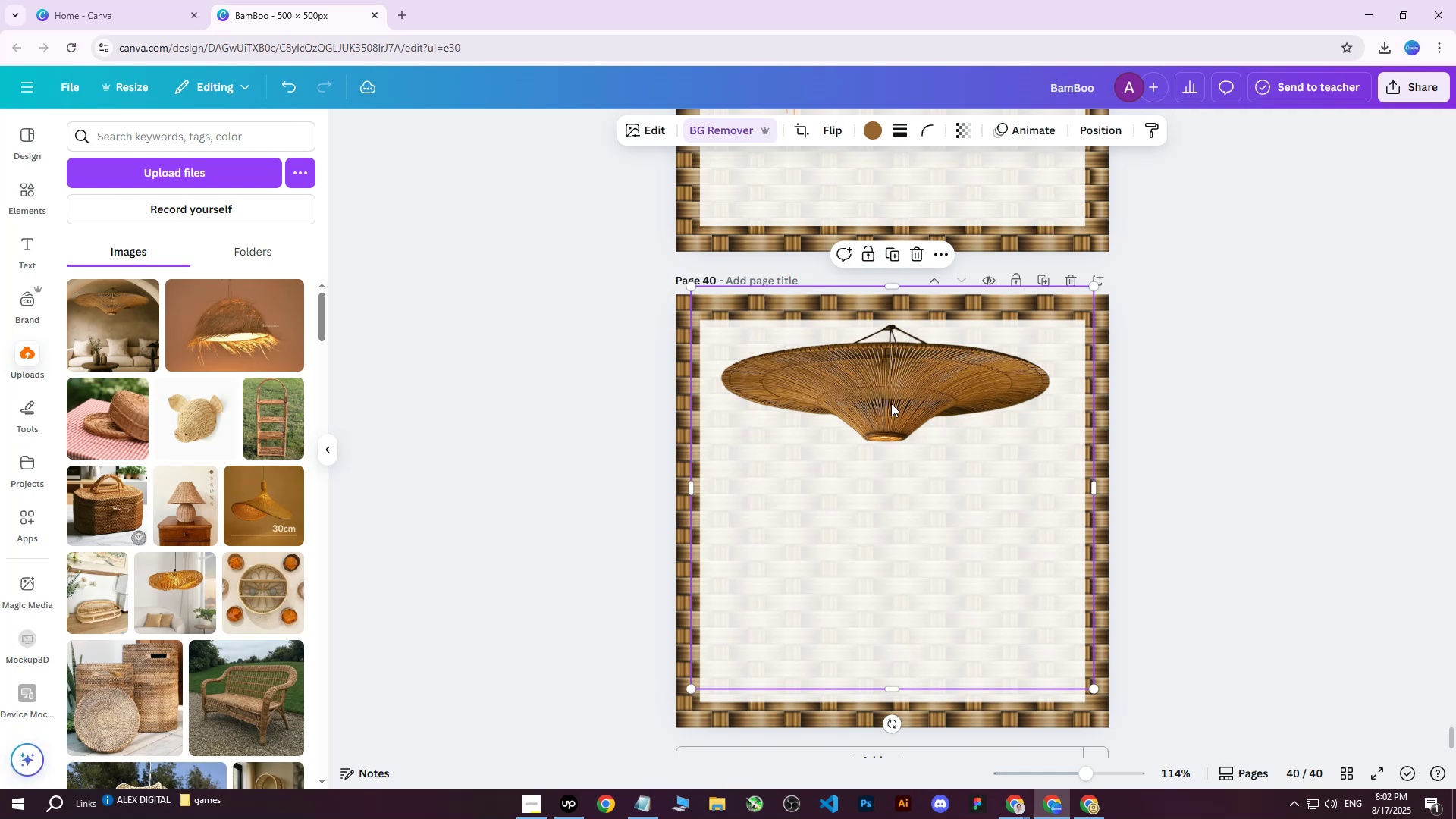 
left_click_drag(start_coordinate=[888, 391], to_coordinate=[894, 483])
 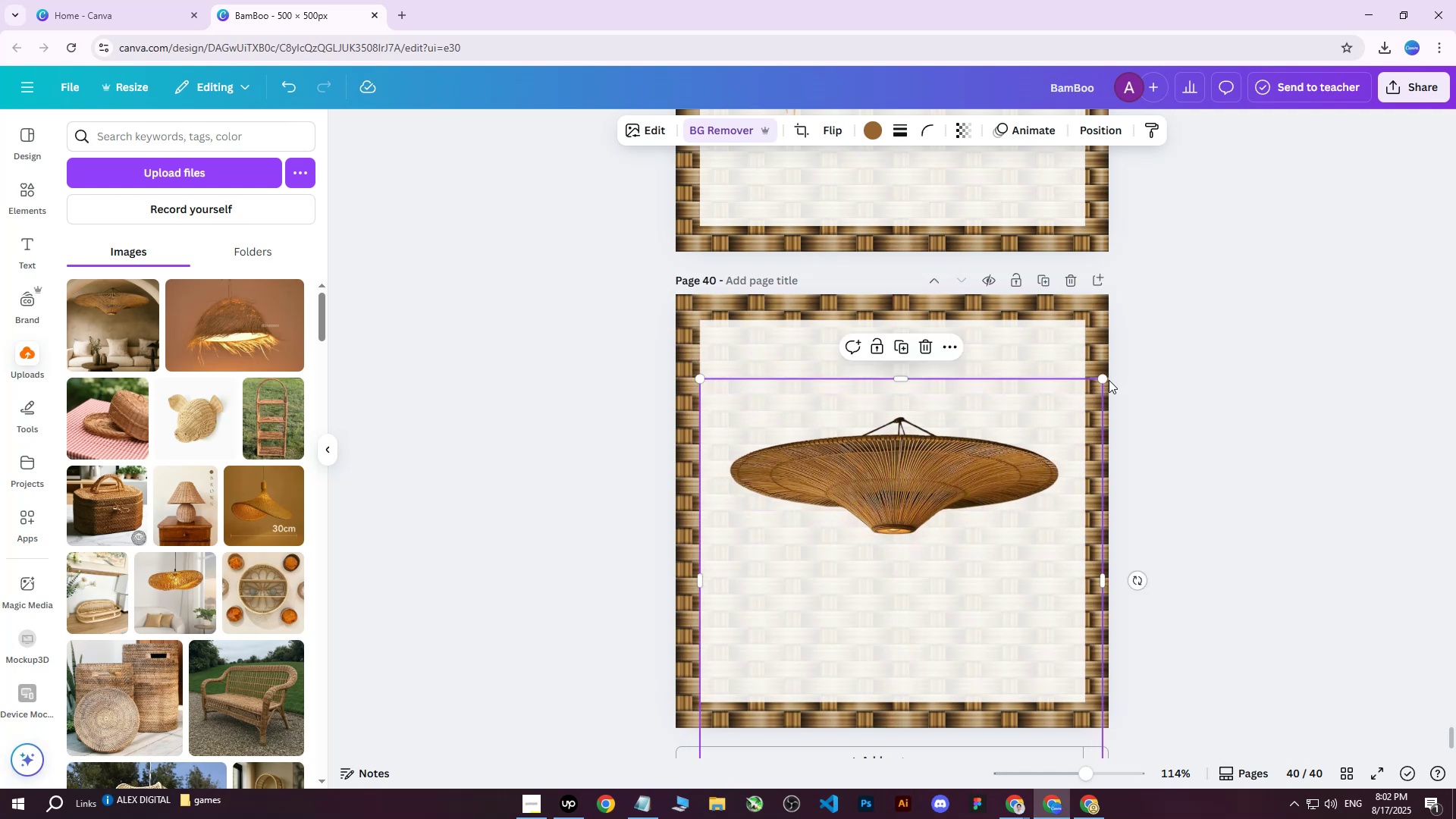 
left_click_drag(start_coordinate=[1104, 381], to_coordinate=[1117, 361])
 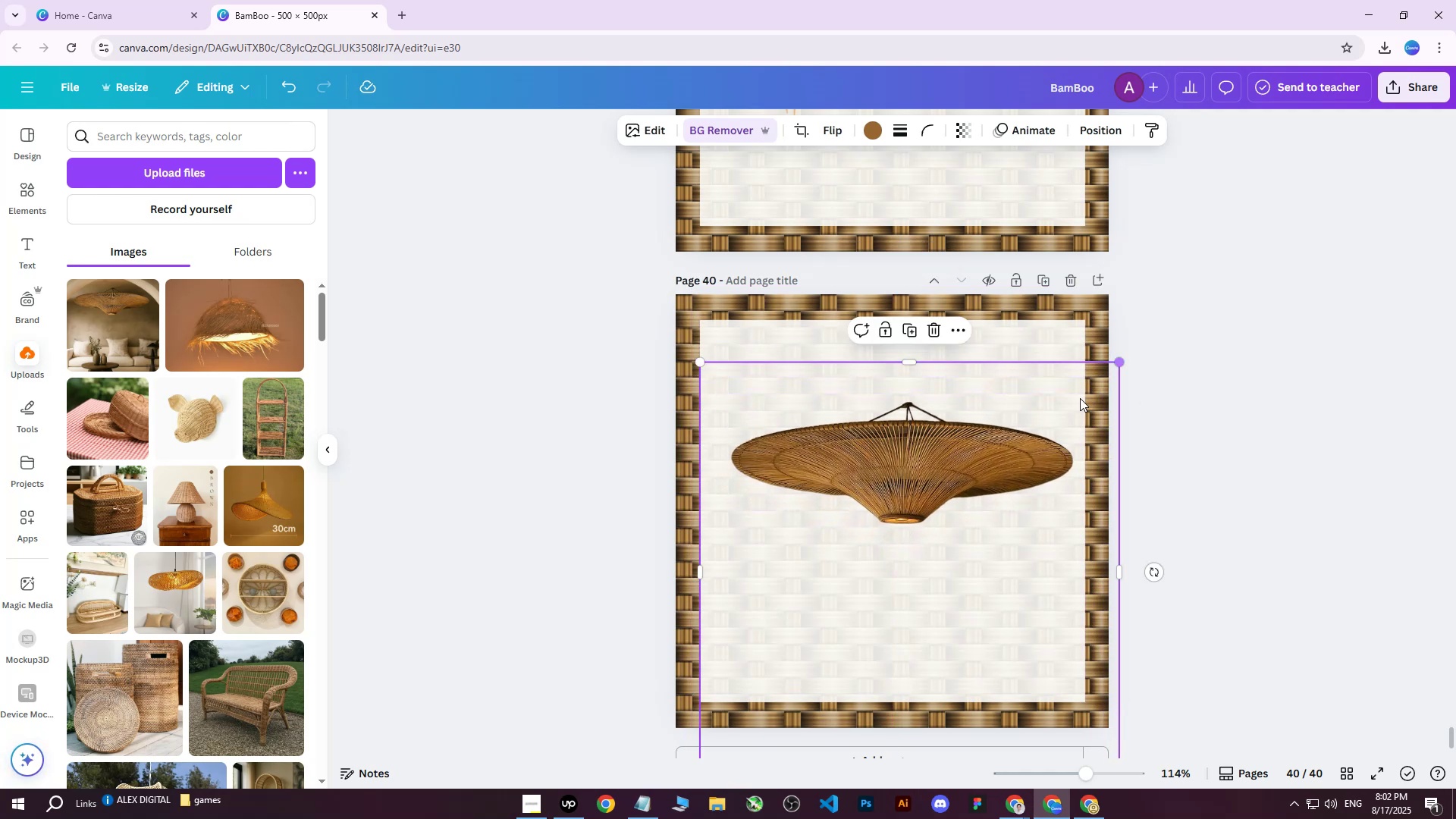 
left_click_drag(start_coordinate=[996, 438], to_coordinate=[984, 460])
 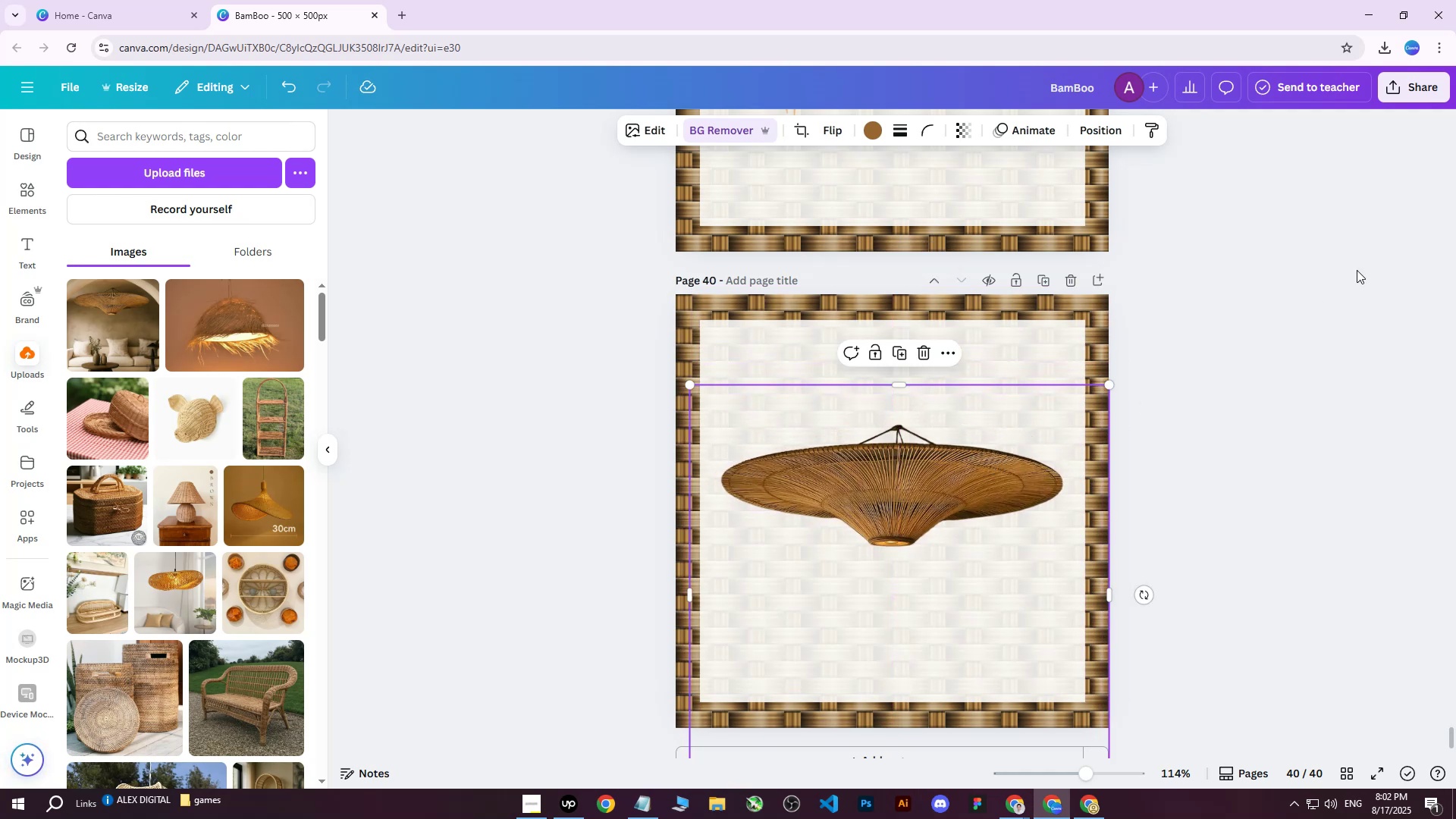 
left_click([1357, 270])
 